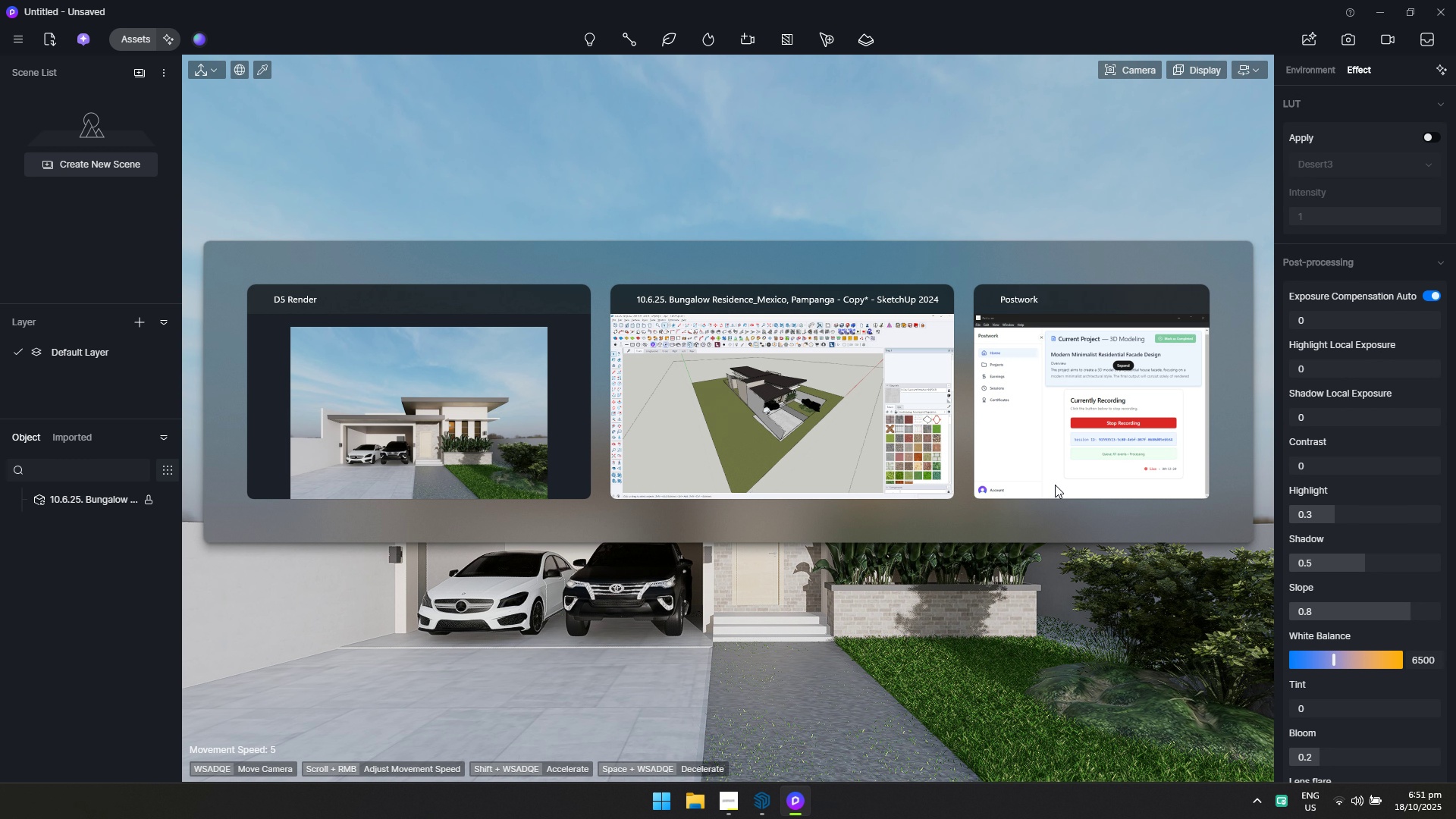 
key(Alt+Tab)
 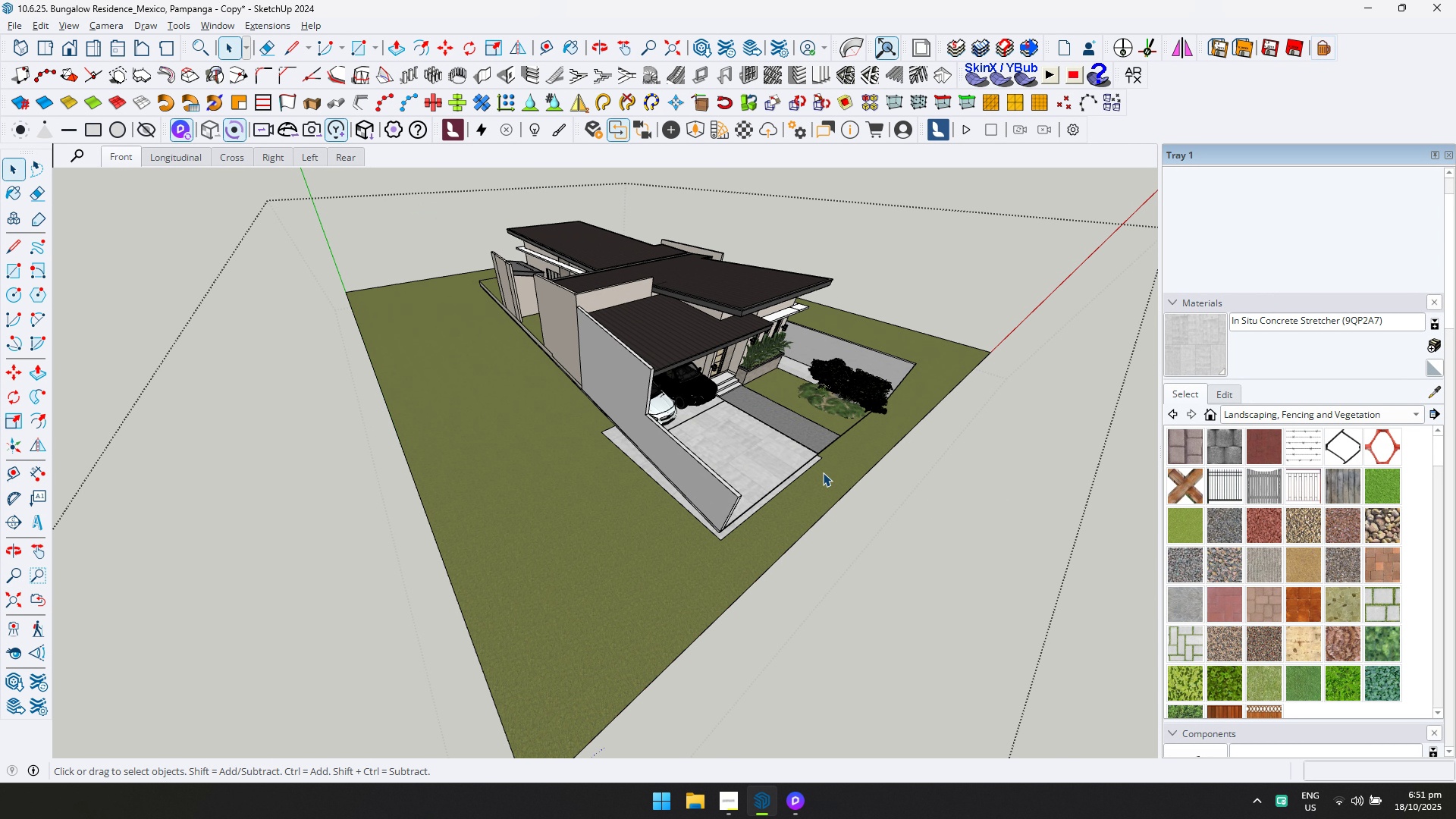 
double_click([823, 472])
 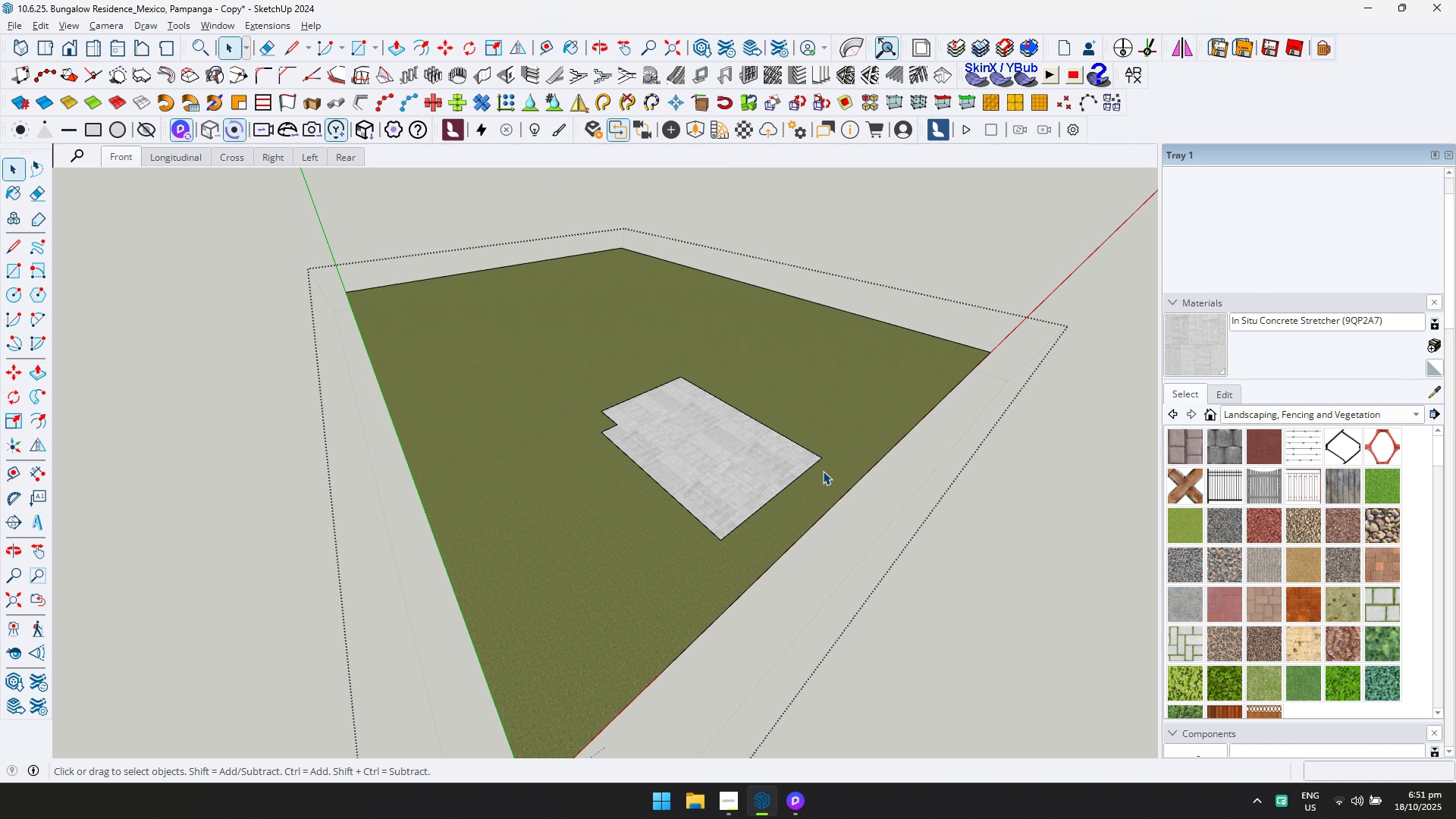 
scroll: coordinate [823, 471], scroll_direction: up, amount: 4.0
 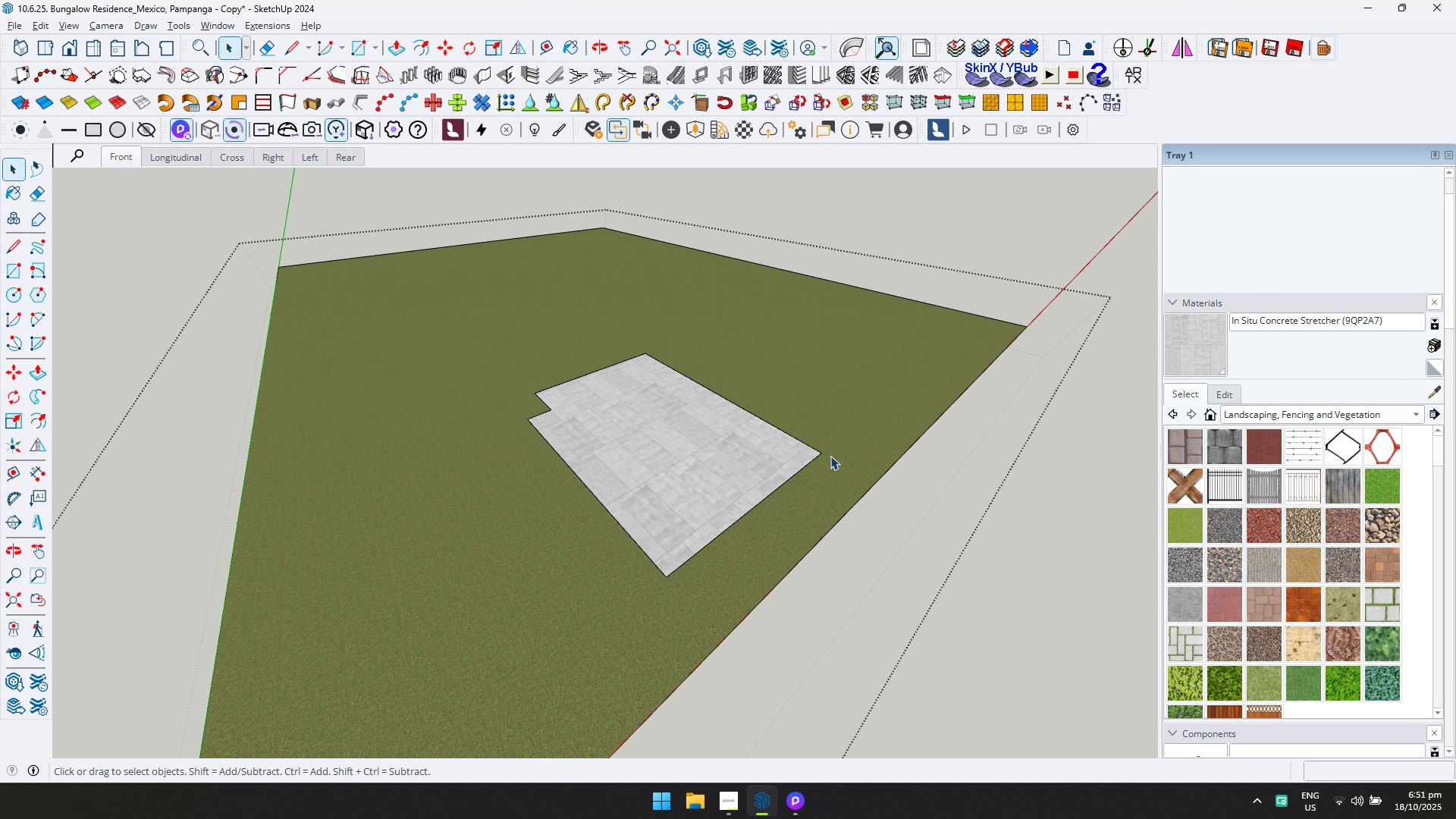 
key(R)
 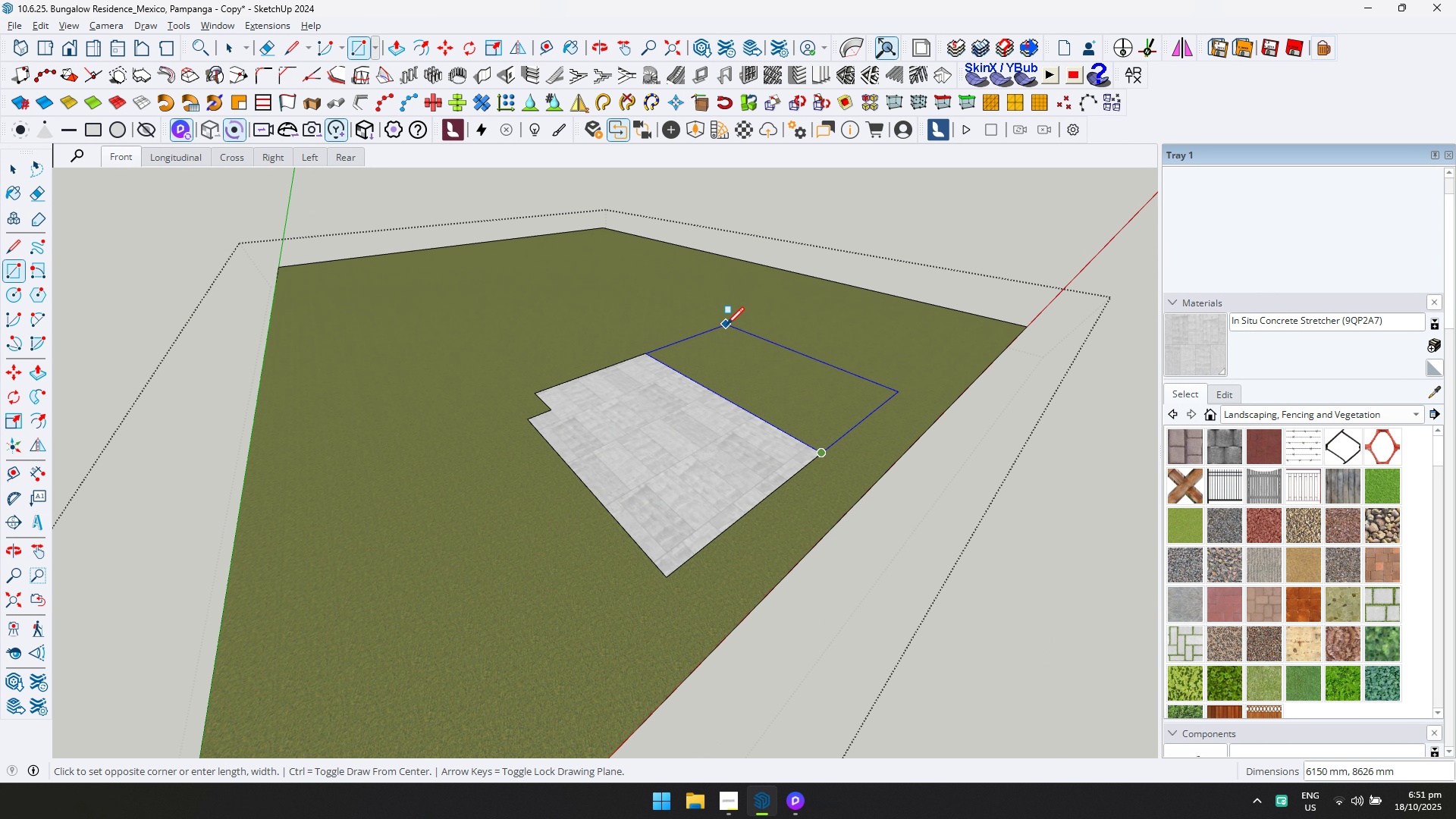 
left_click([726, 325])
 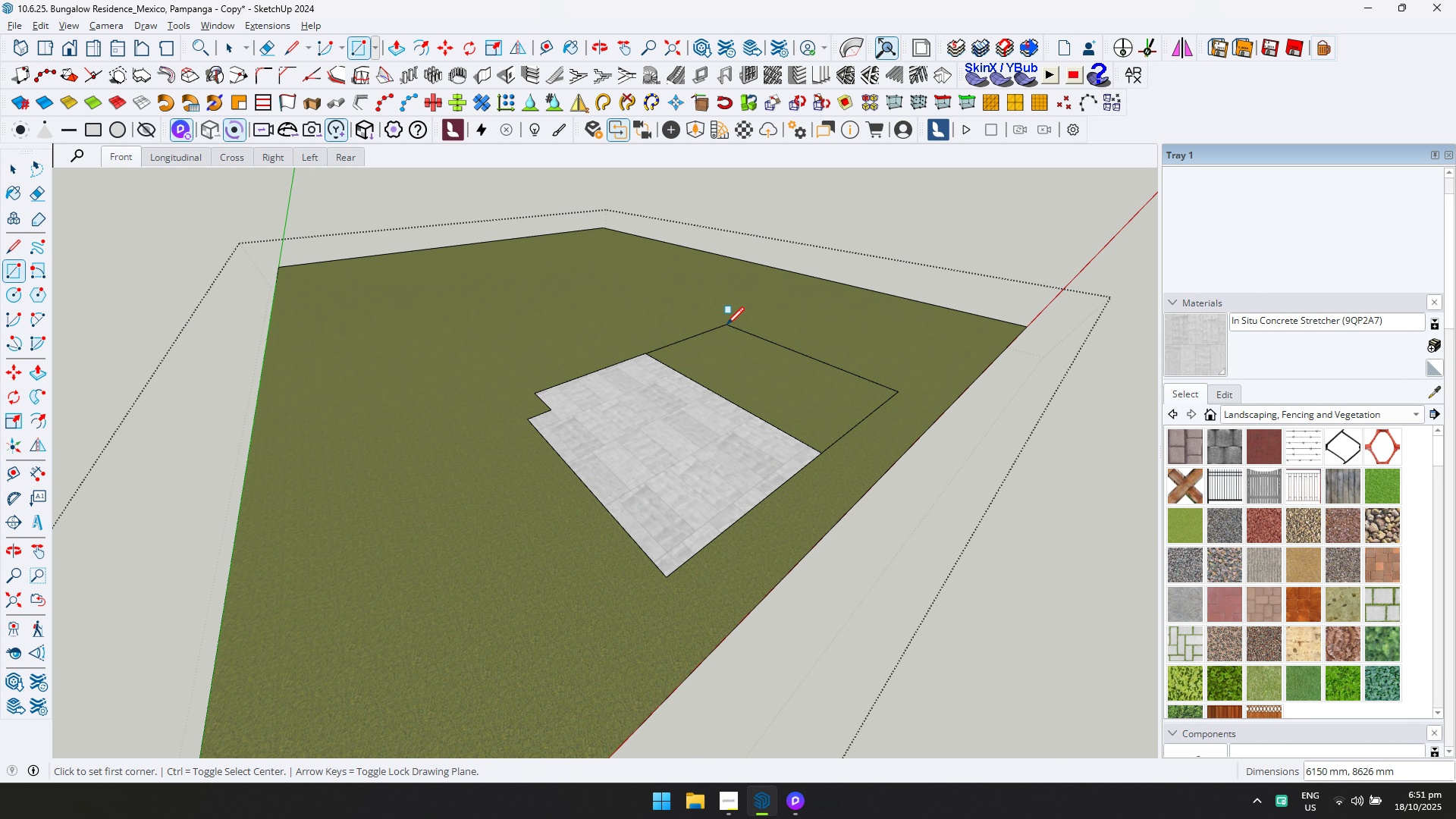 
type(deed)
key(Escape)
 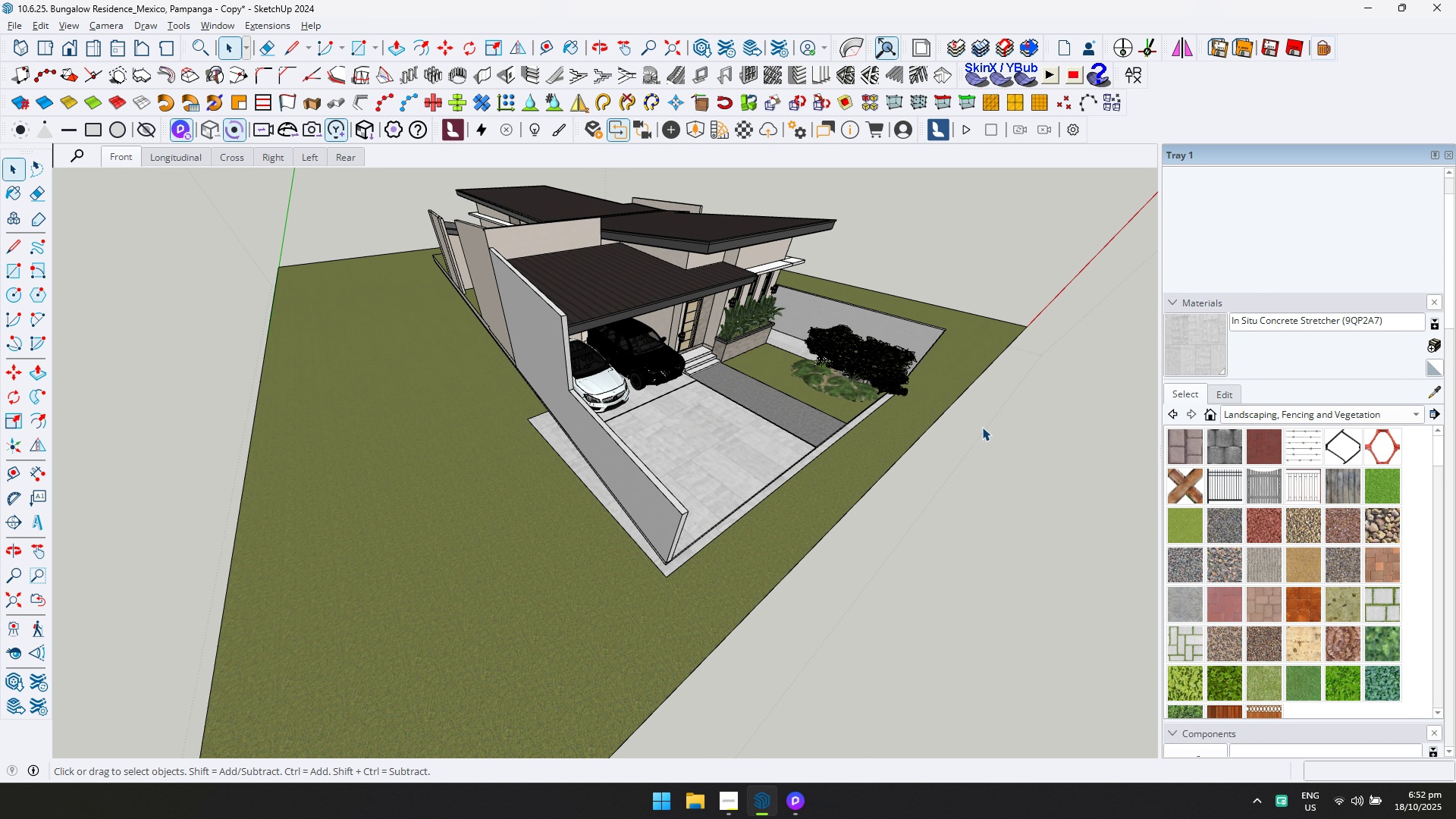 
left_click_drag(start_coordinate=[781, 422], to_coordinate=[770, 430])
 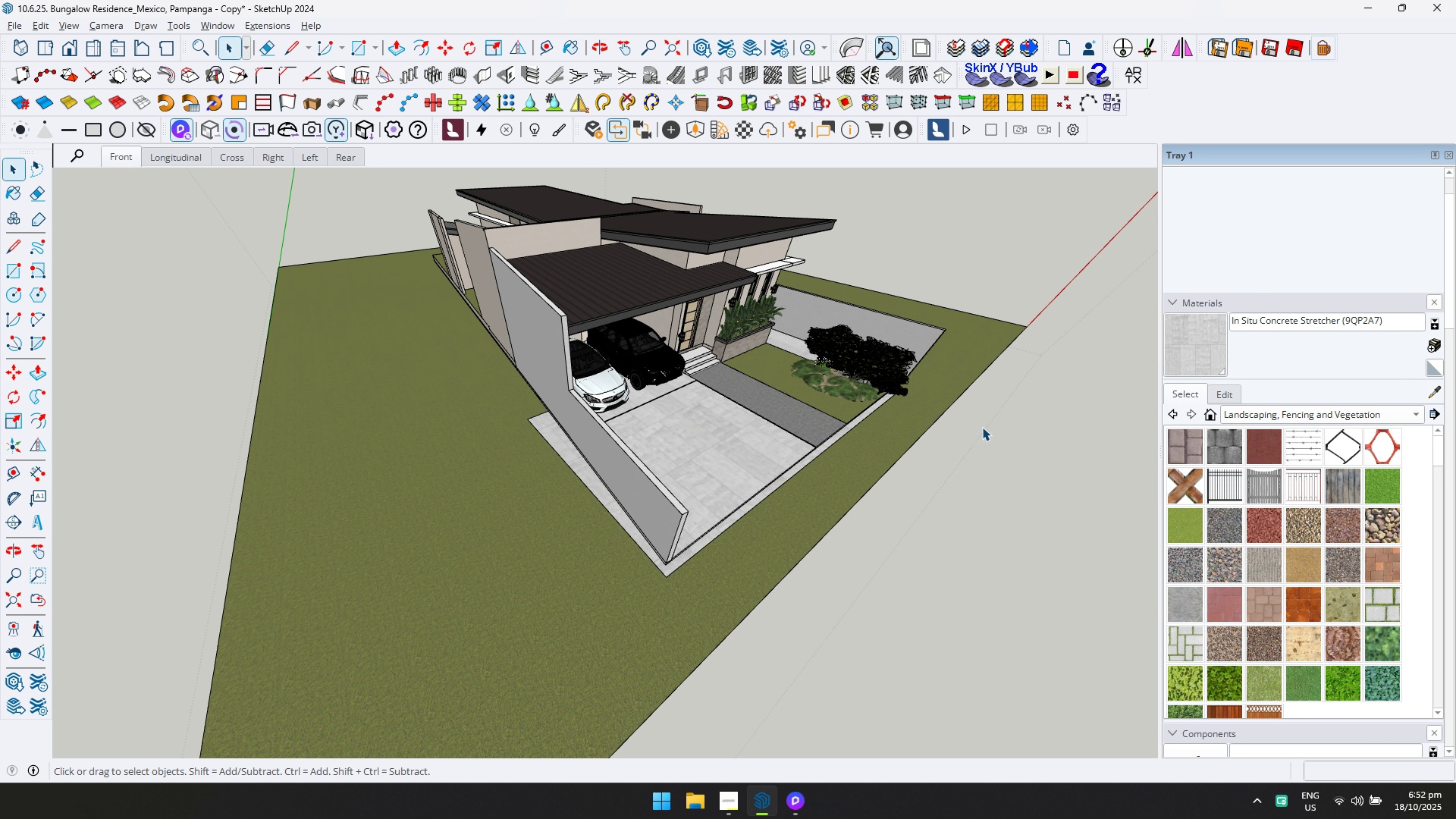 
key(Alt+AltLeft)
 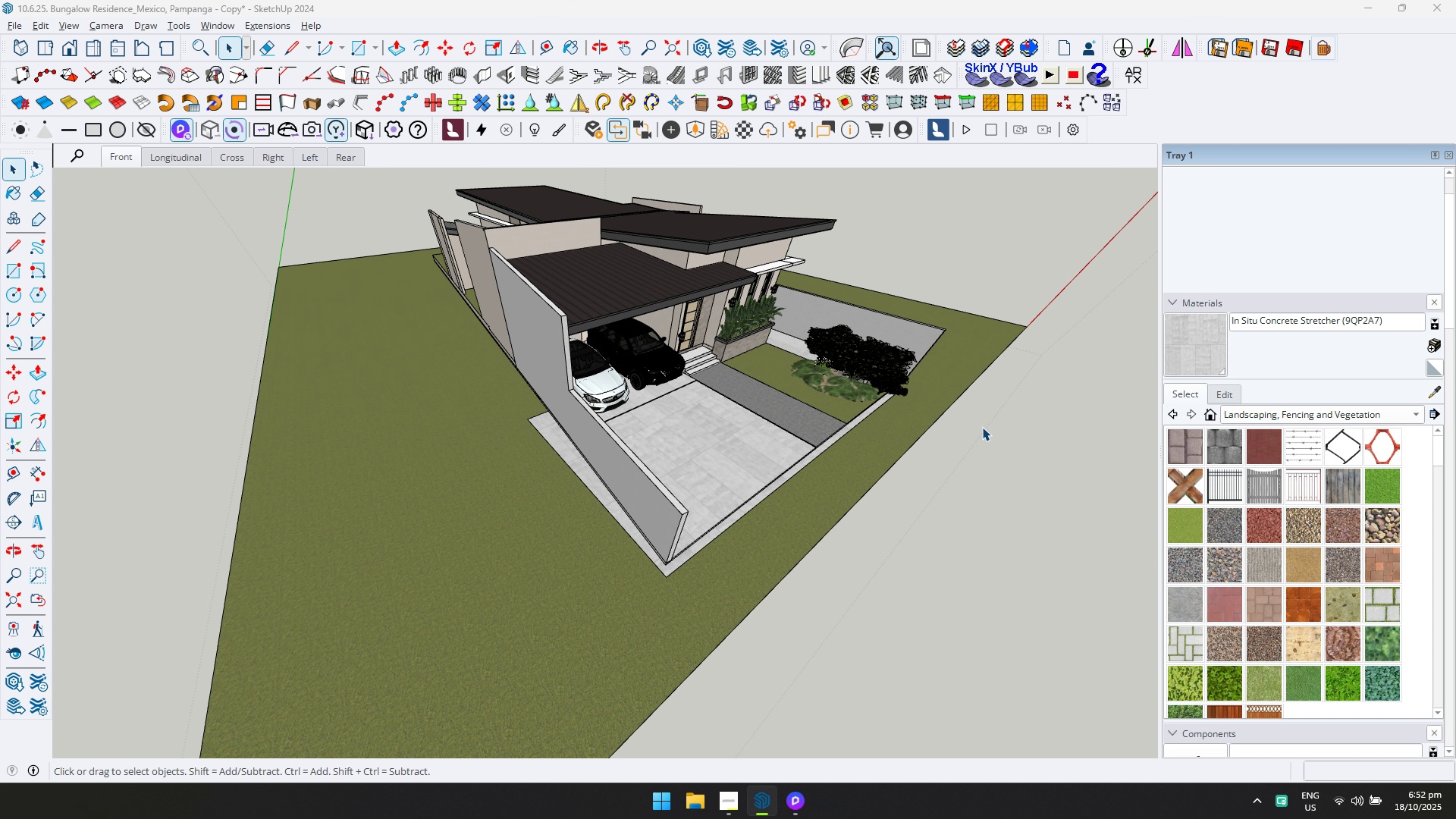 
key(Alt+Tab)
 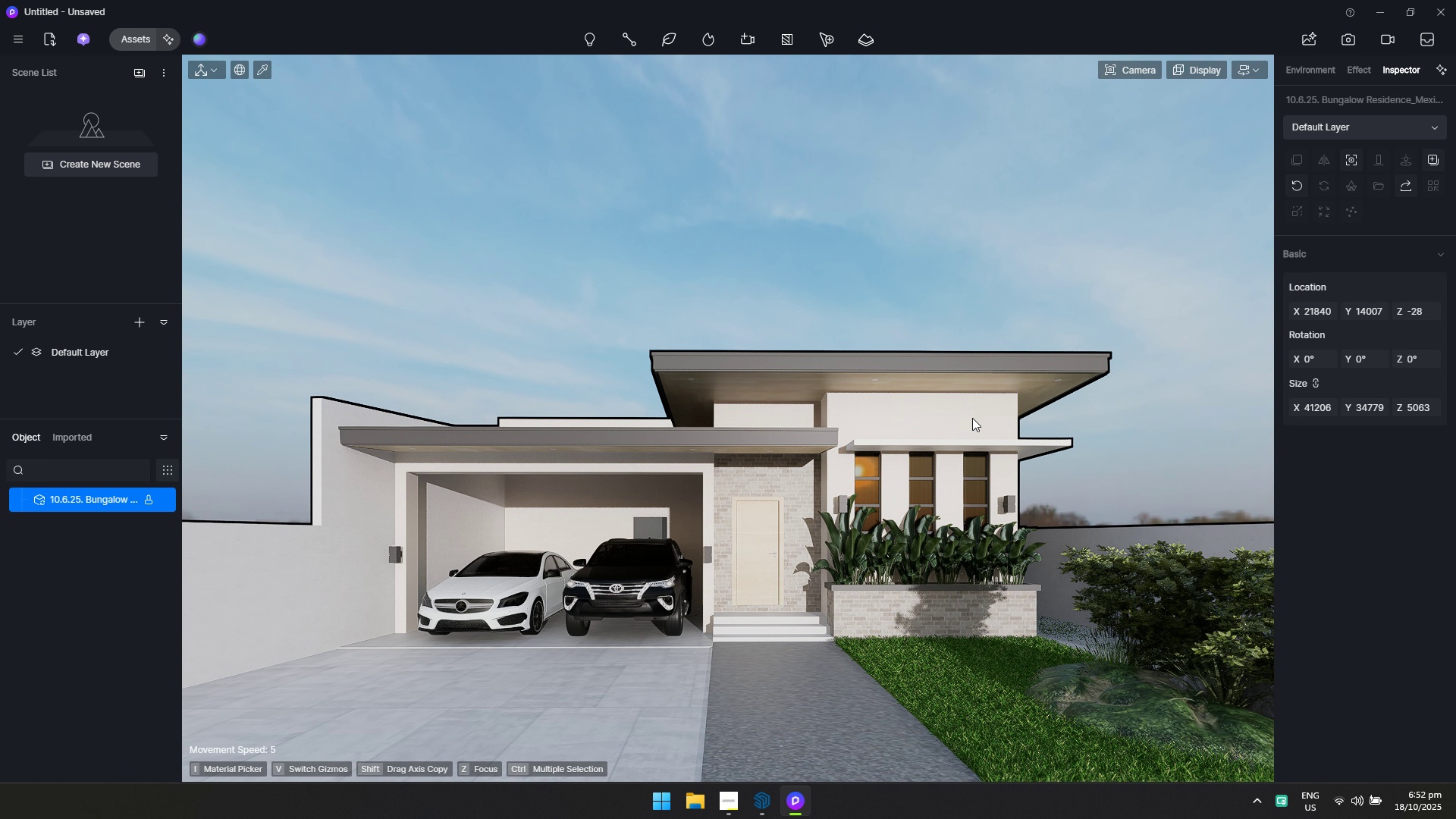 
key(Alt+AltLeft)
 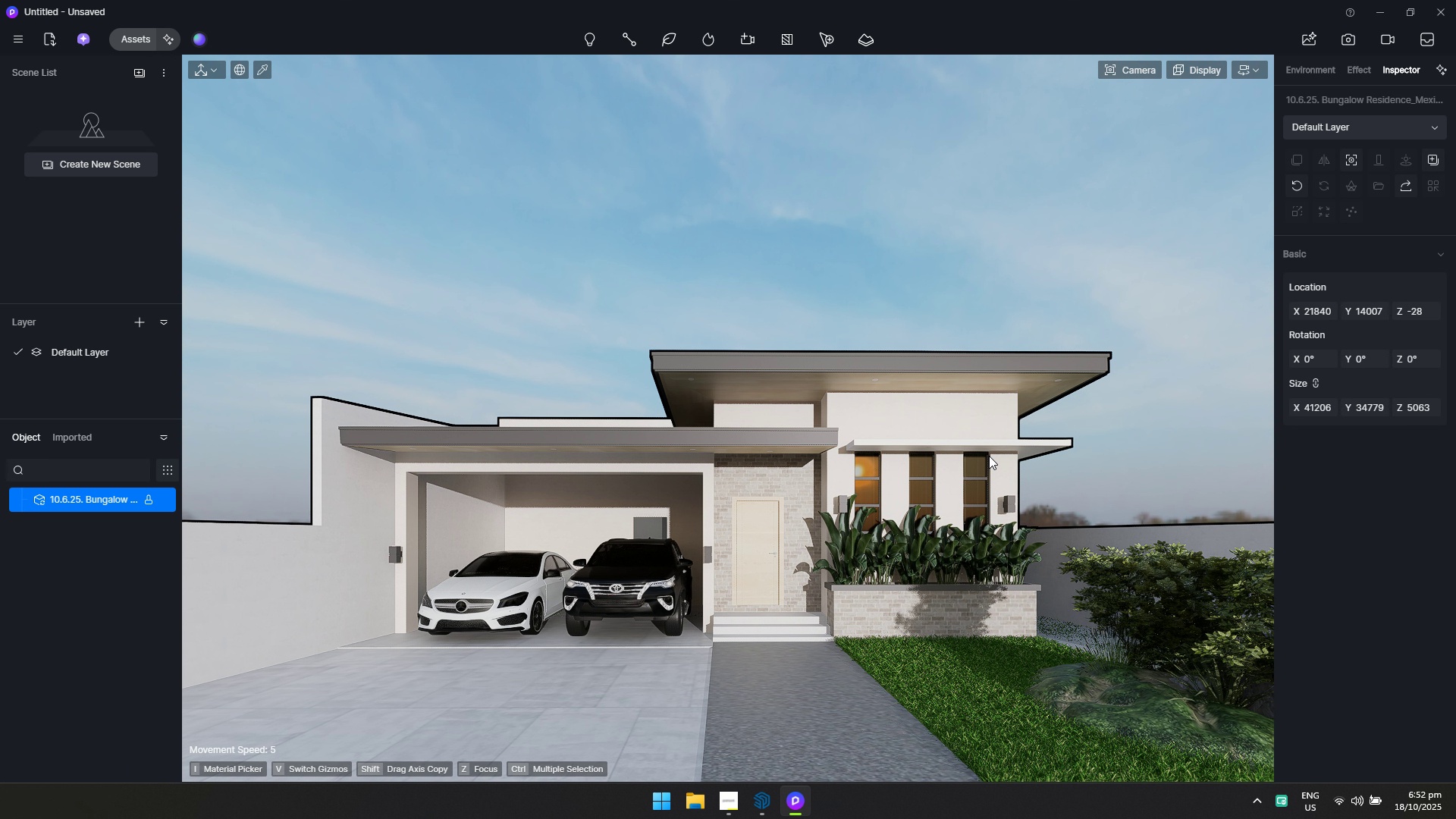 
key(Alt+Tab)
 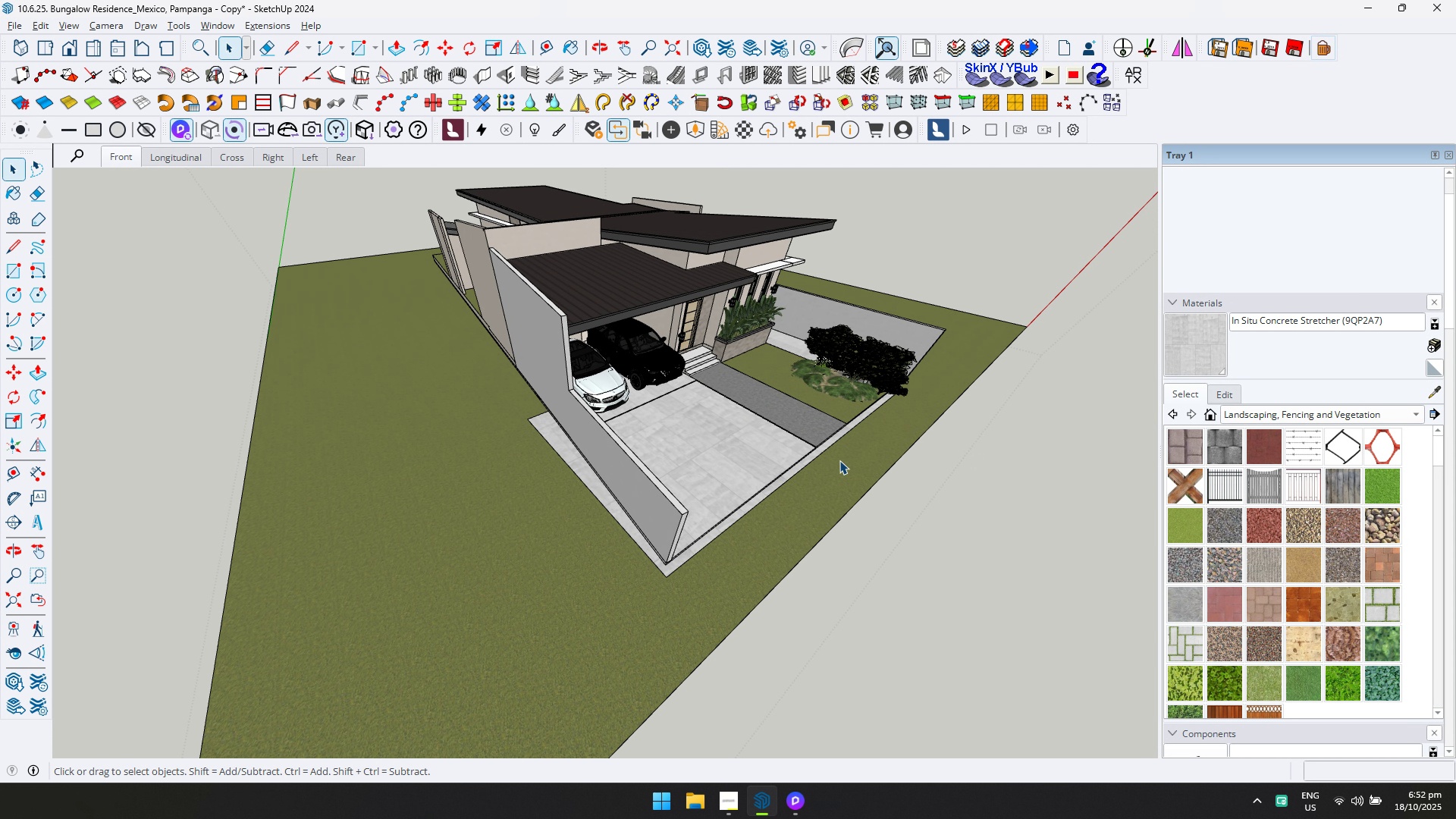 
double_click([839, 460])
 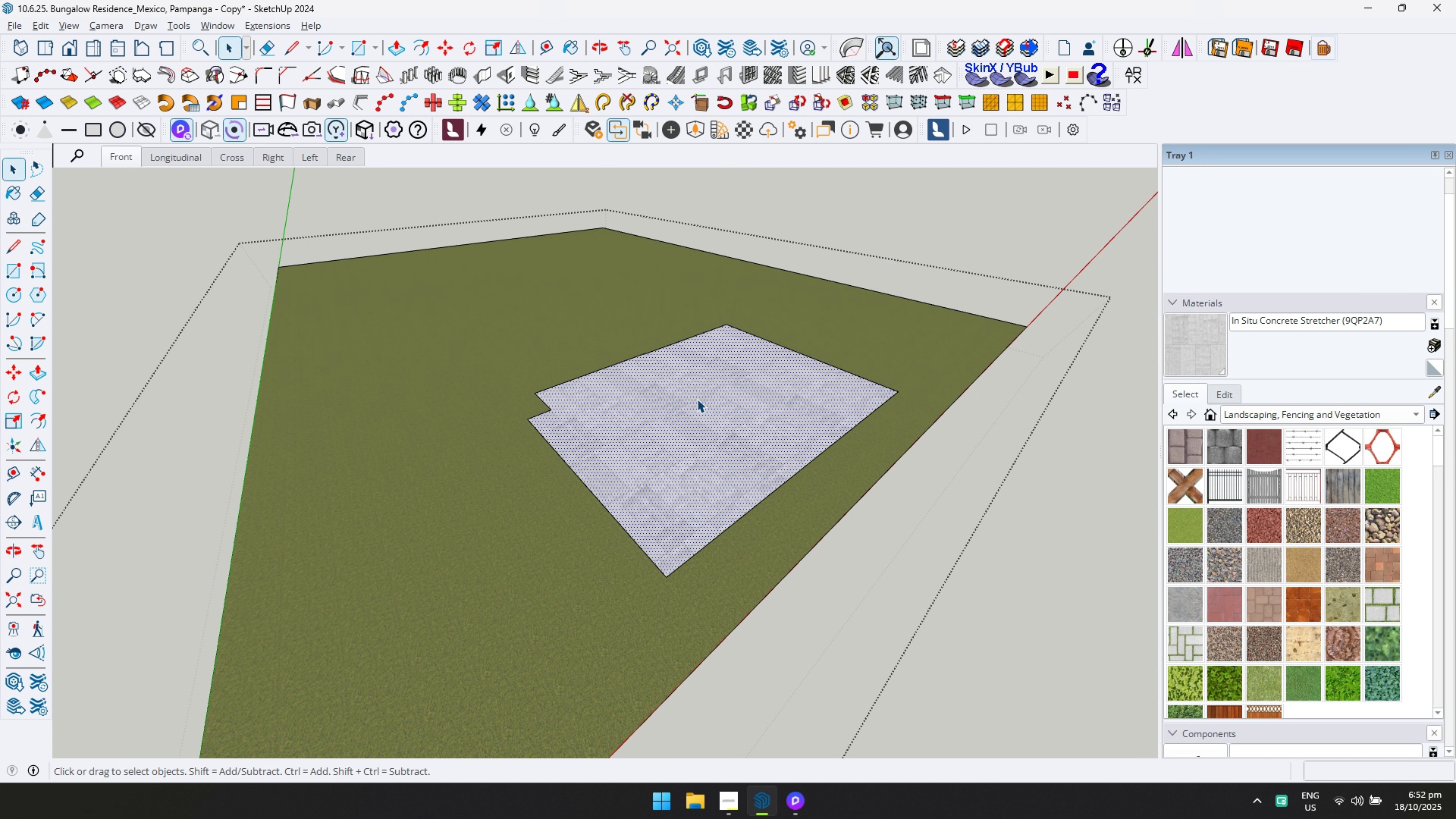 
key(R)
 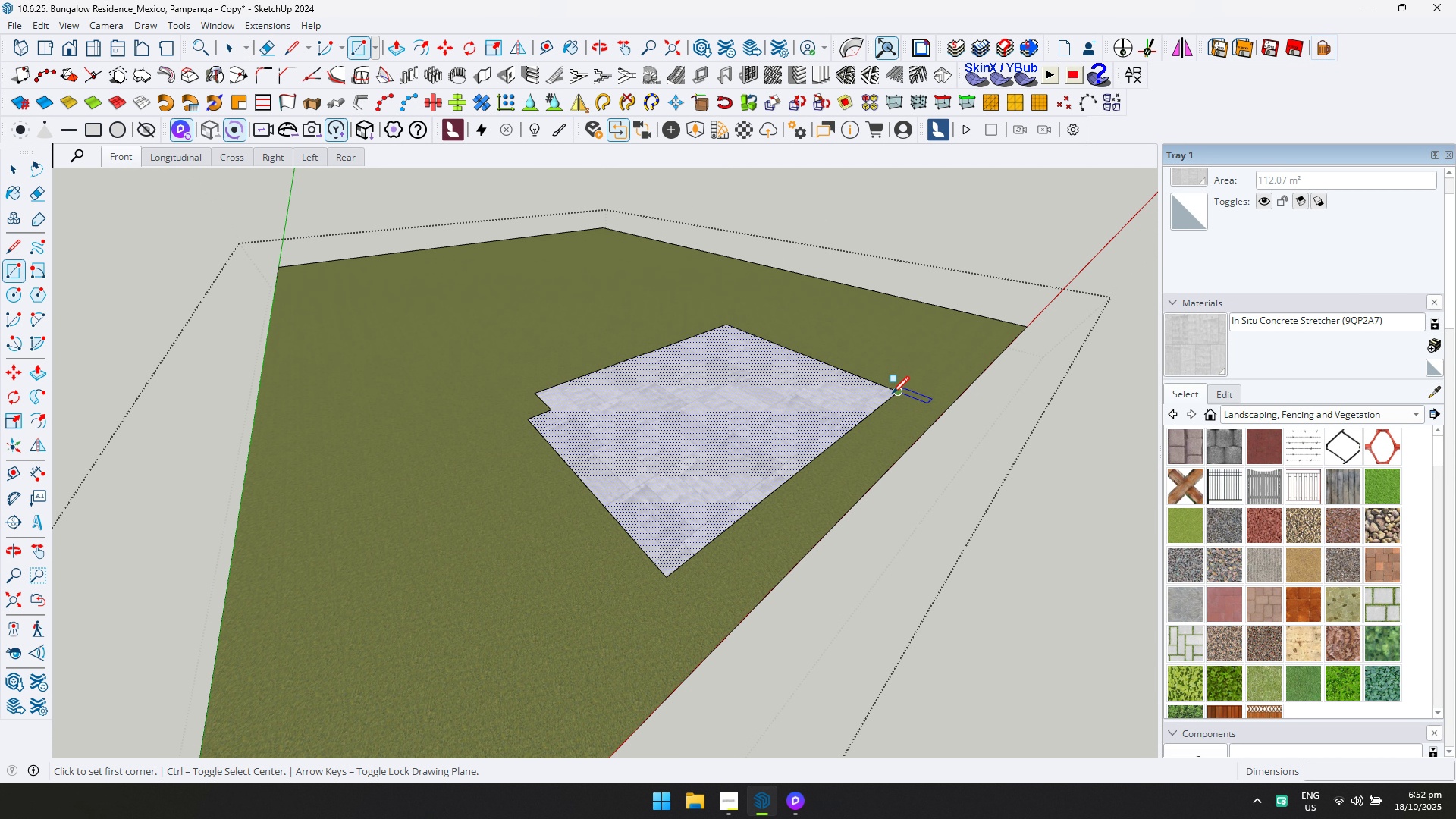 
left_click_drag(start_coordinate=[892, 394], to_coordinate=[888, 392])
 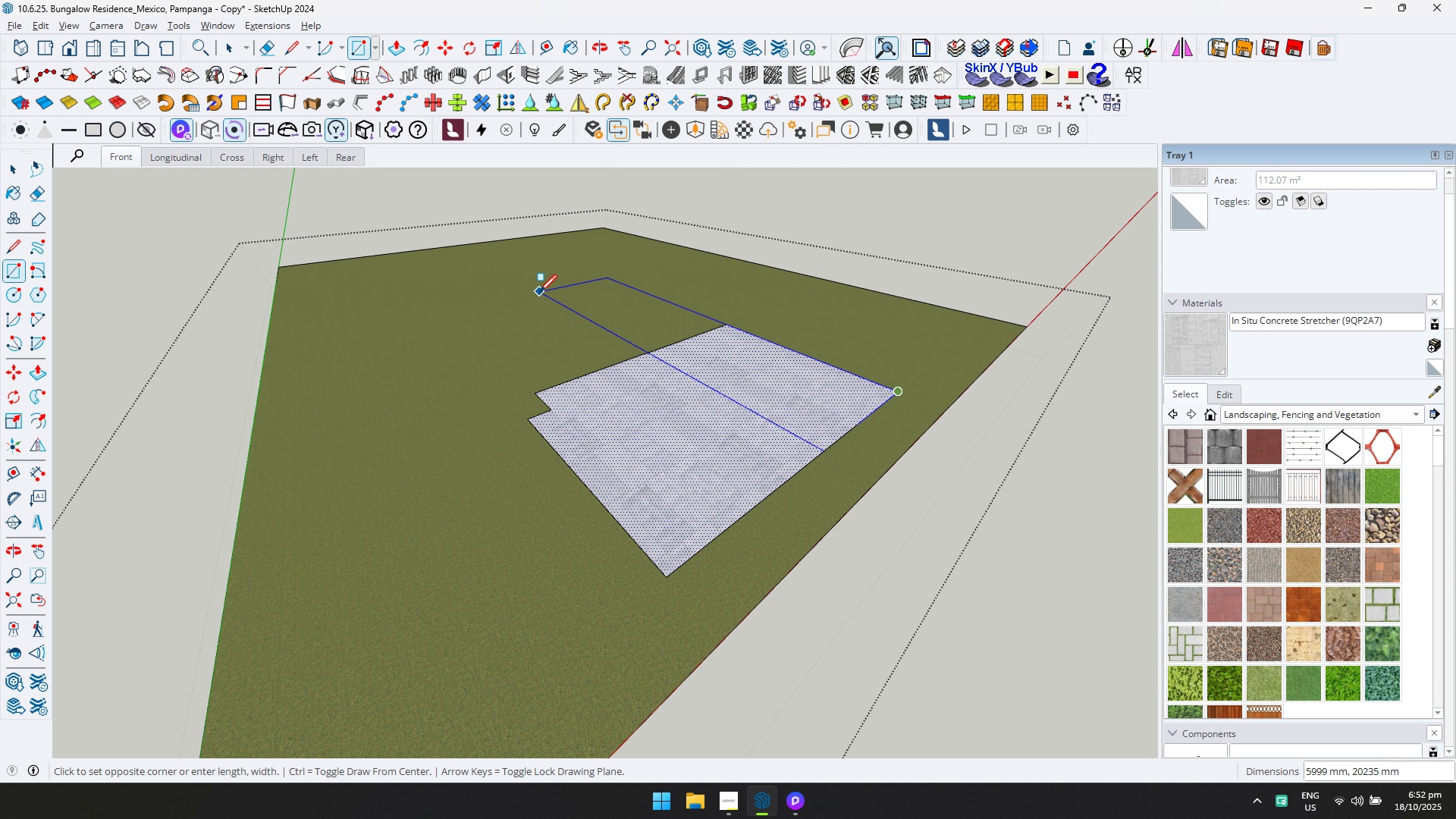 
left_click([539, 292])
 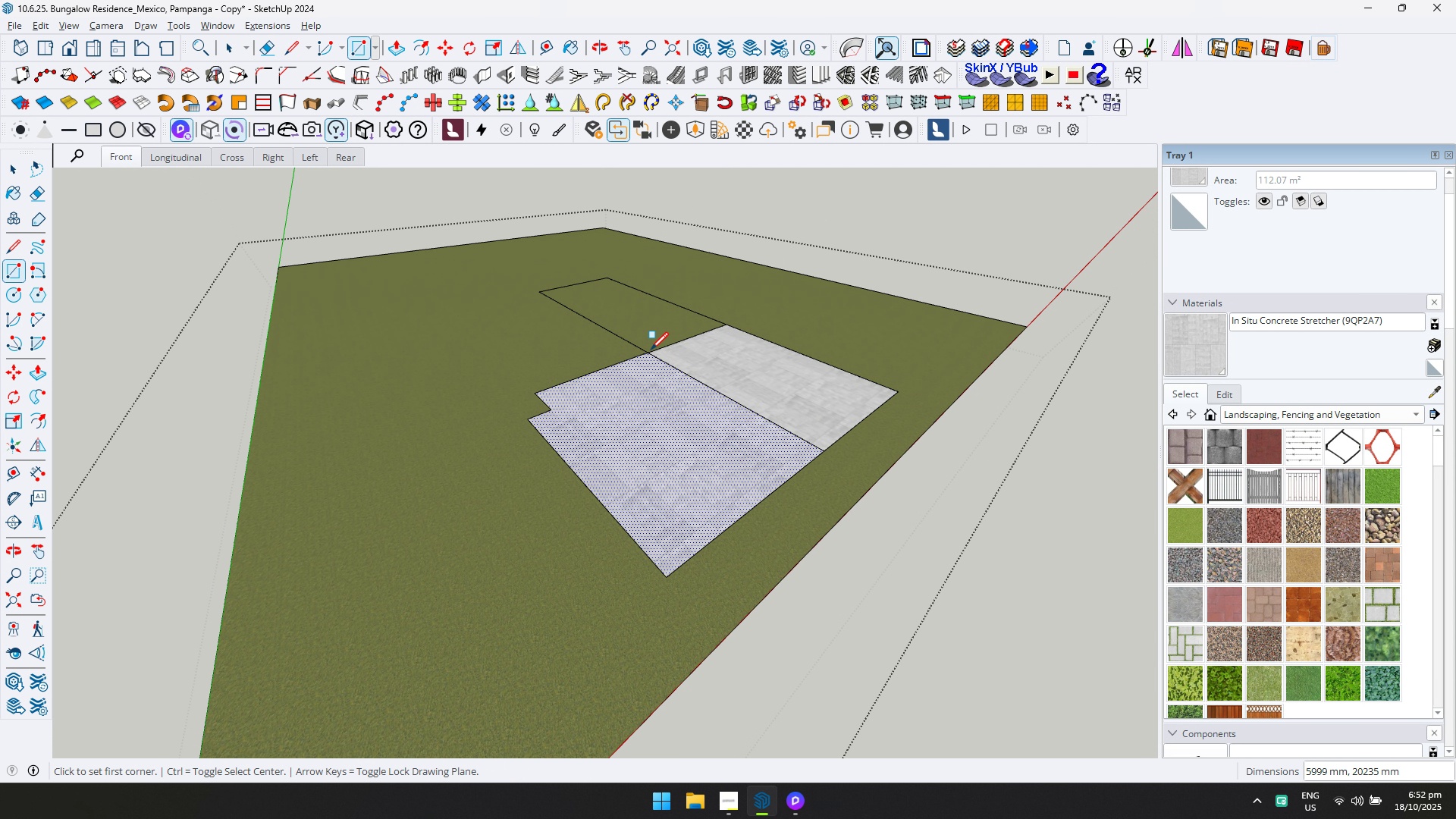 
type(ee)
 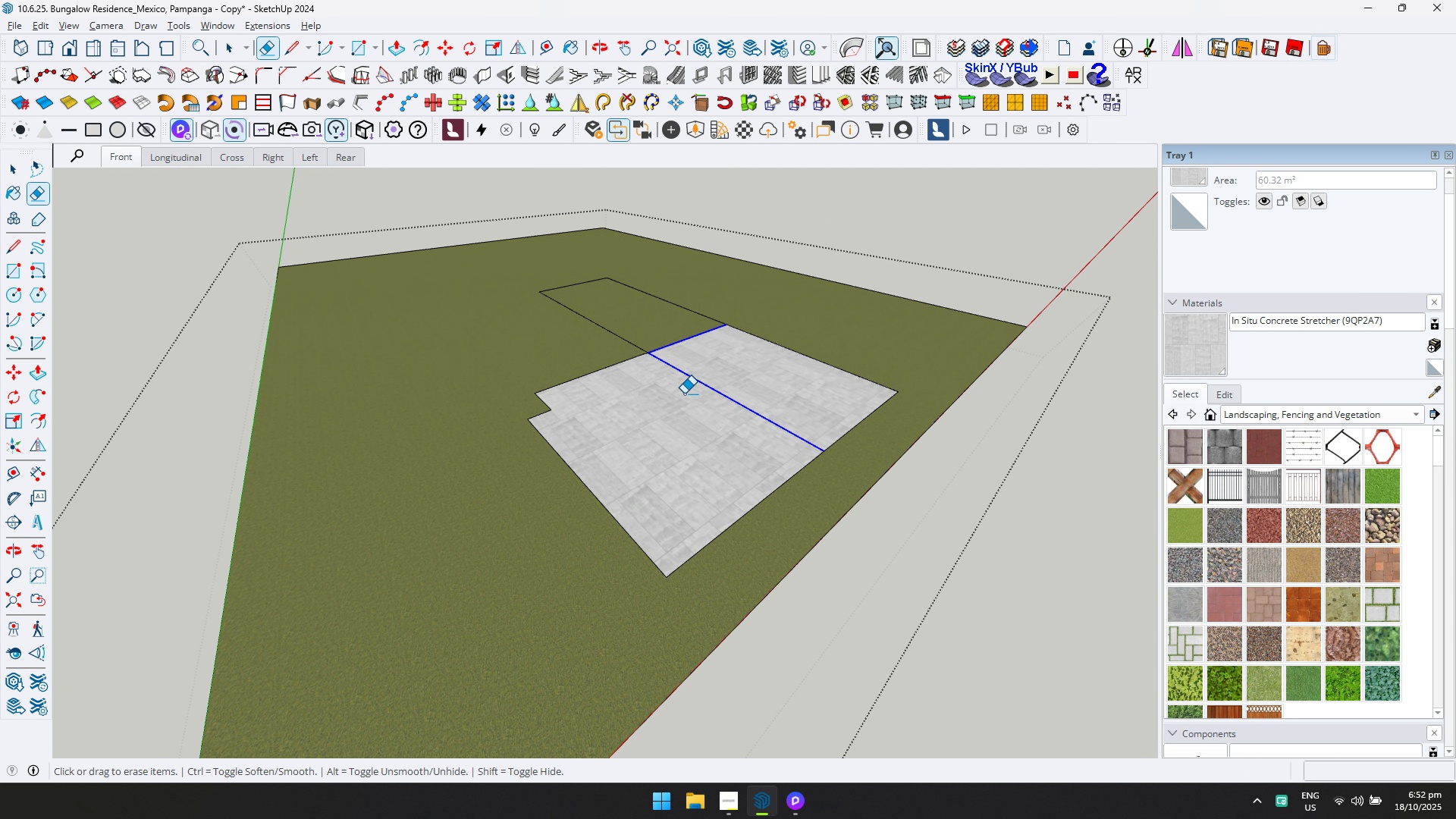 
left_click_drag(start_coordinate=[664, 348], to_coordinate=[673, 356])
 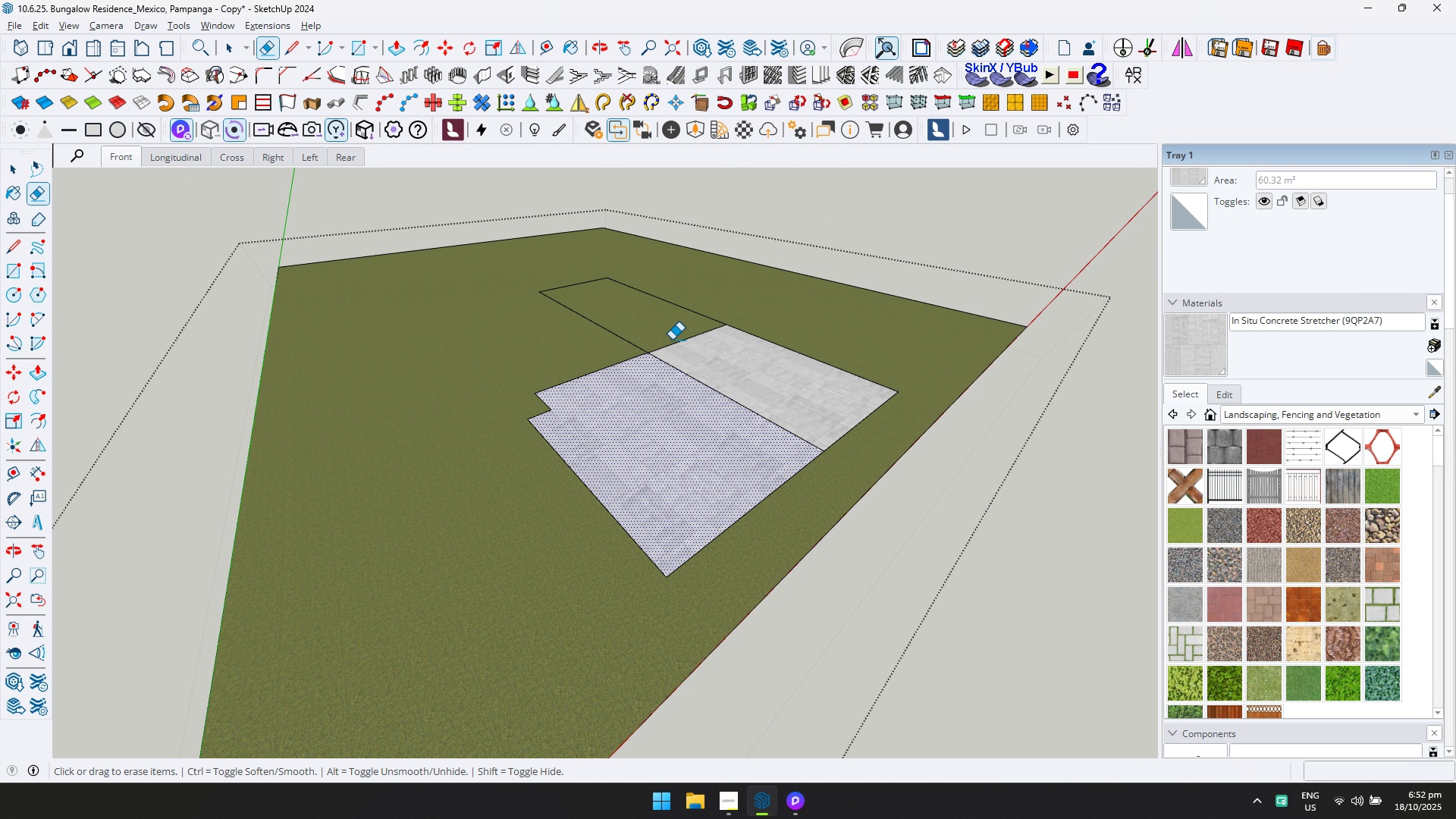 
left_click_drag(start_coordinate=[672, 340], to_coordinate=[684, 391])
 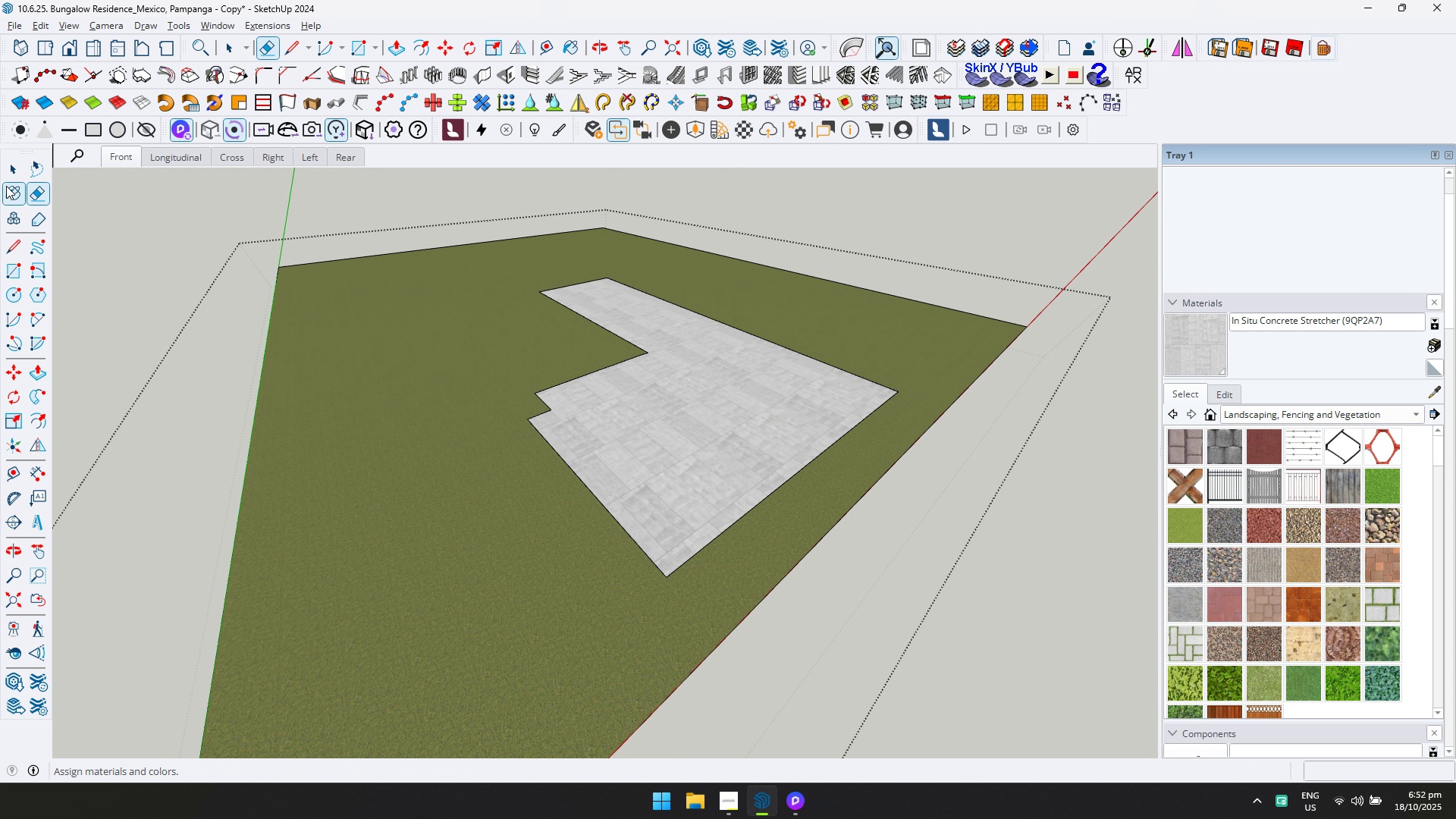 
left_click([13, 166])
 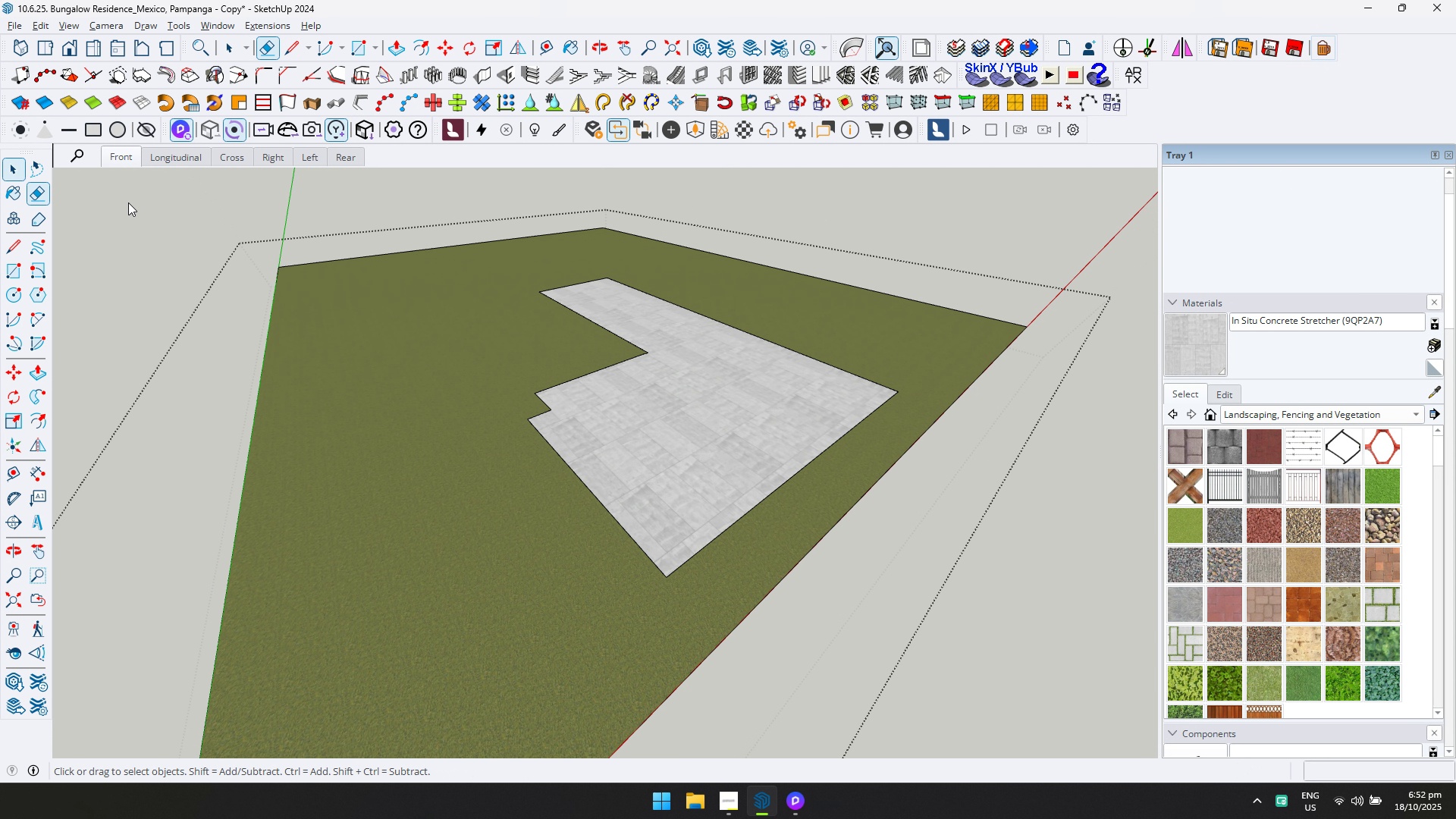 
key(Escape)
 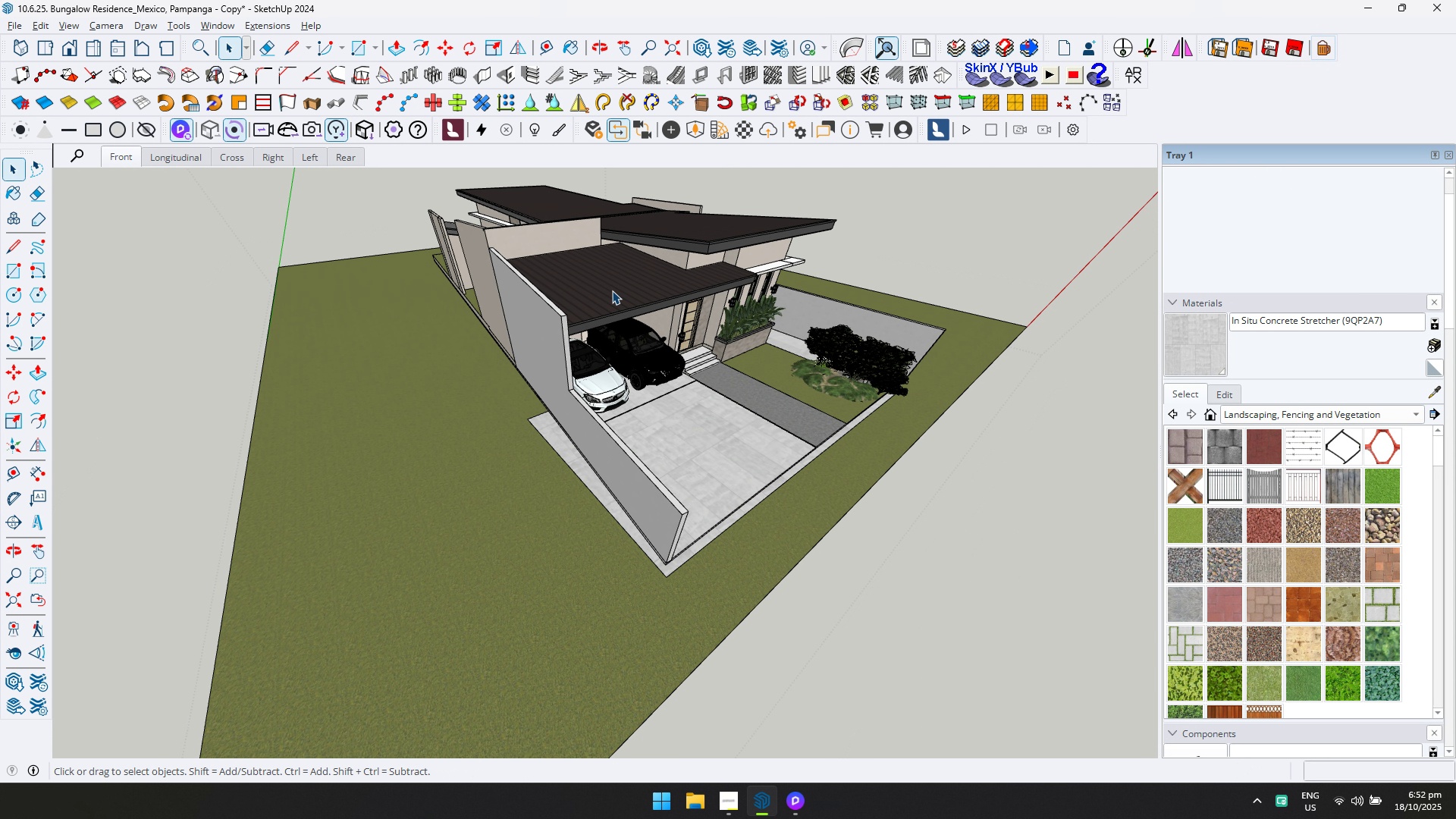 
key(Alt+AltLeft)
 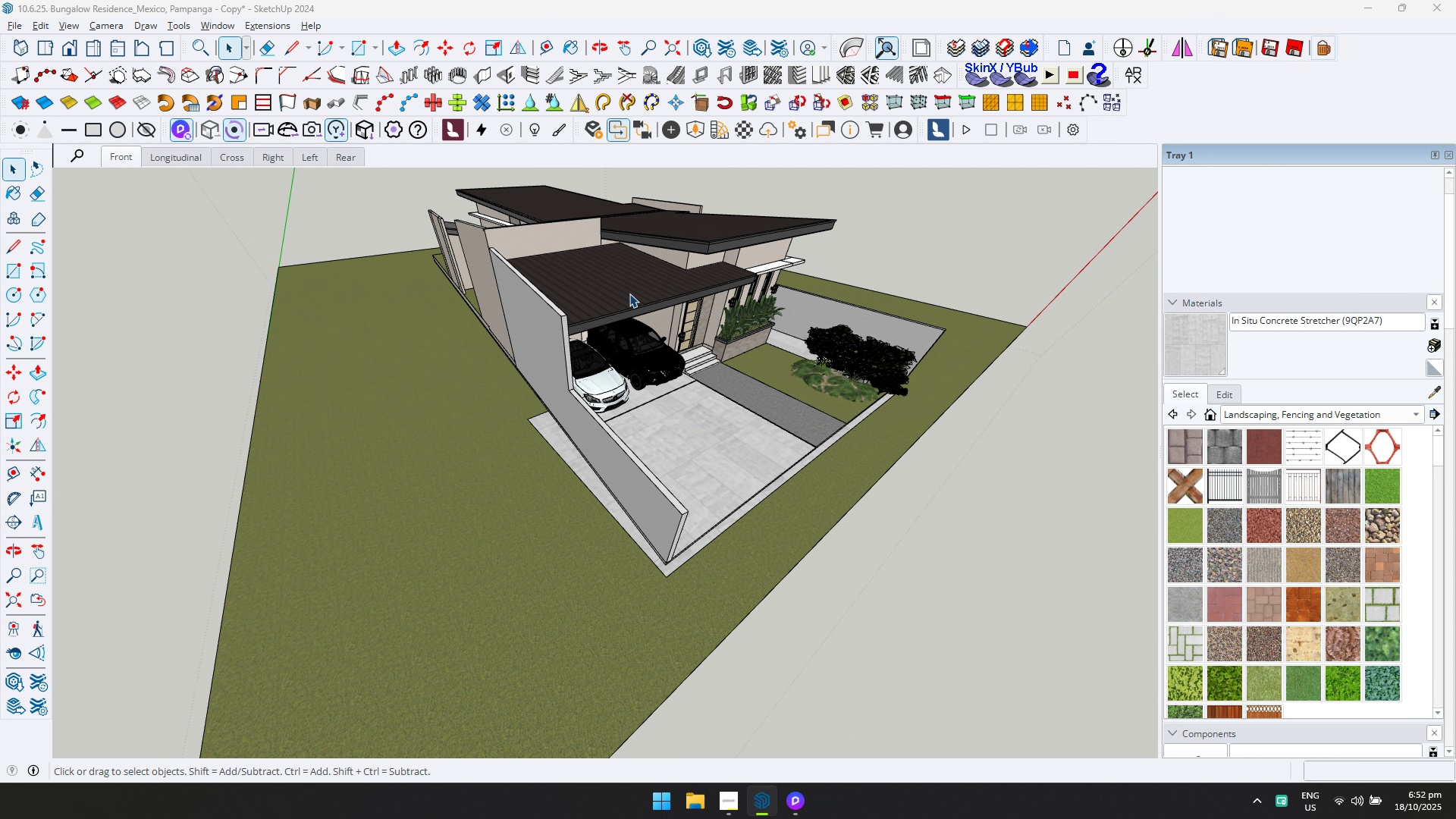 
key(Alt+Tab)
 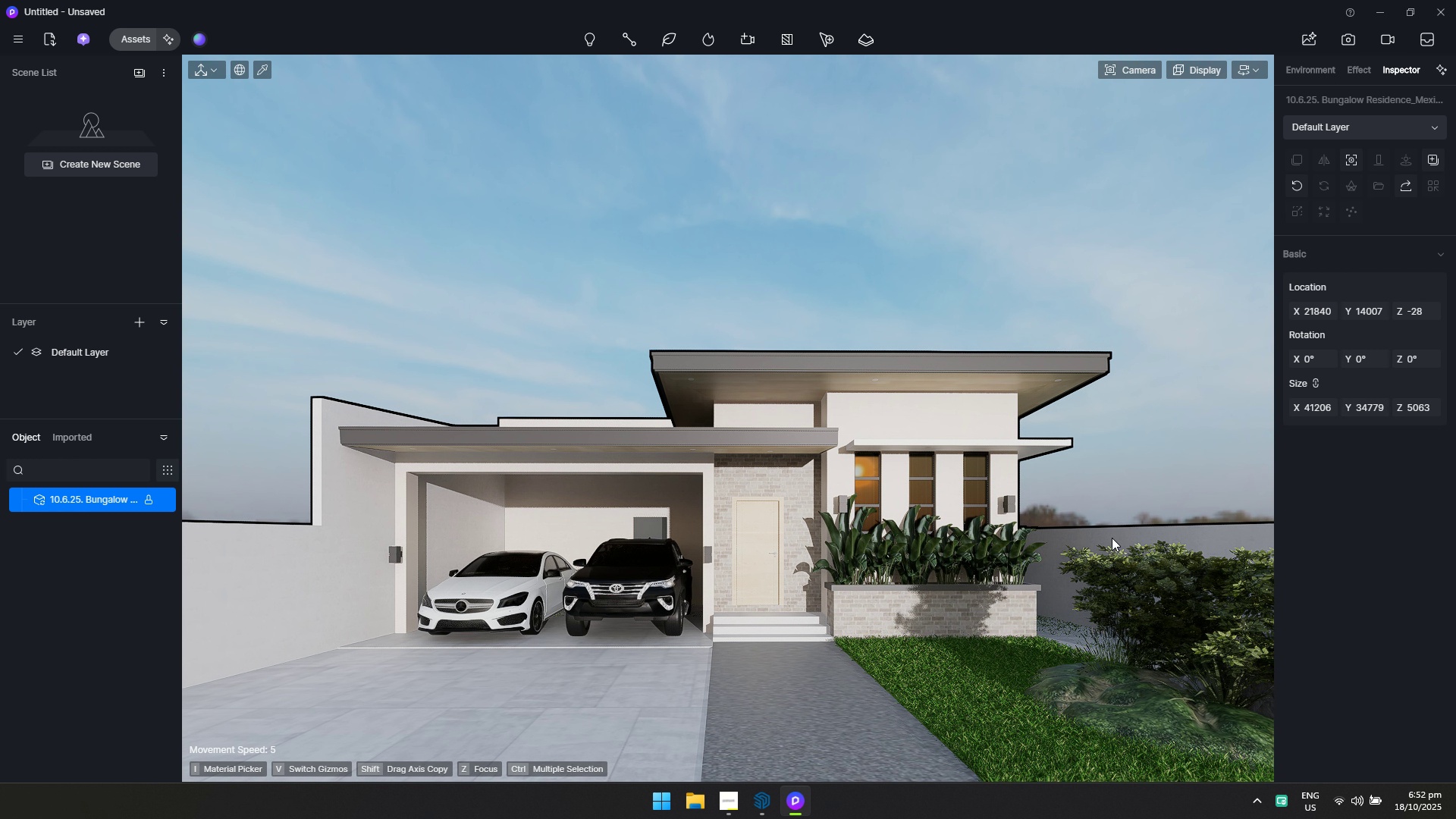 
key(Alt+AltLeft)
 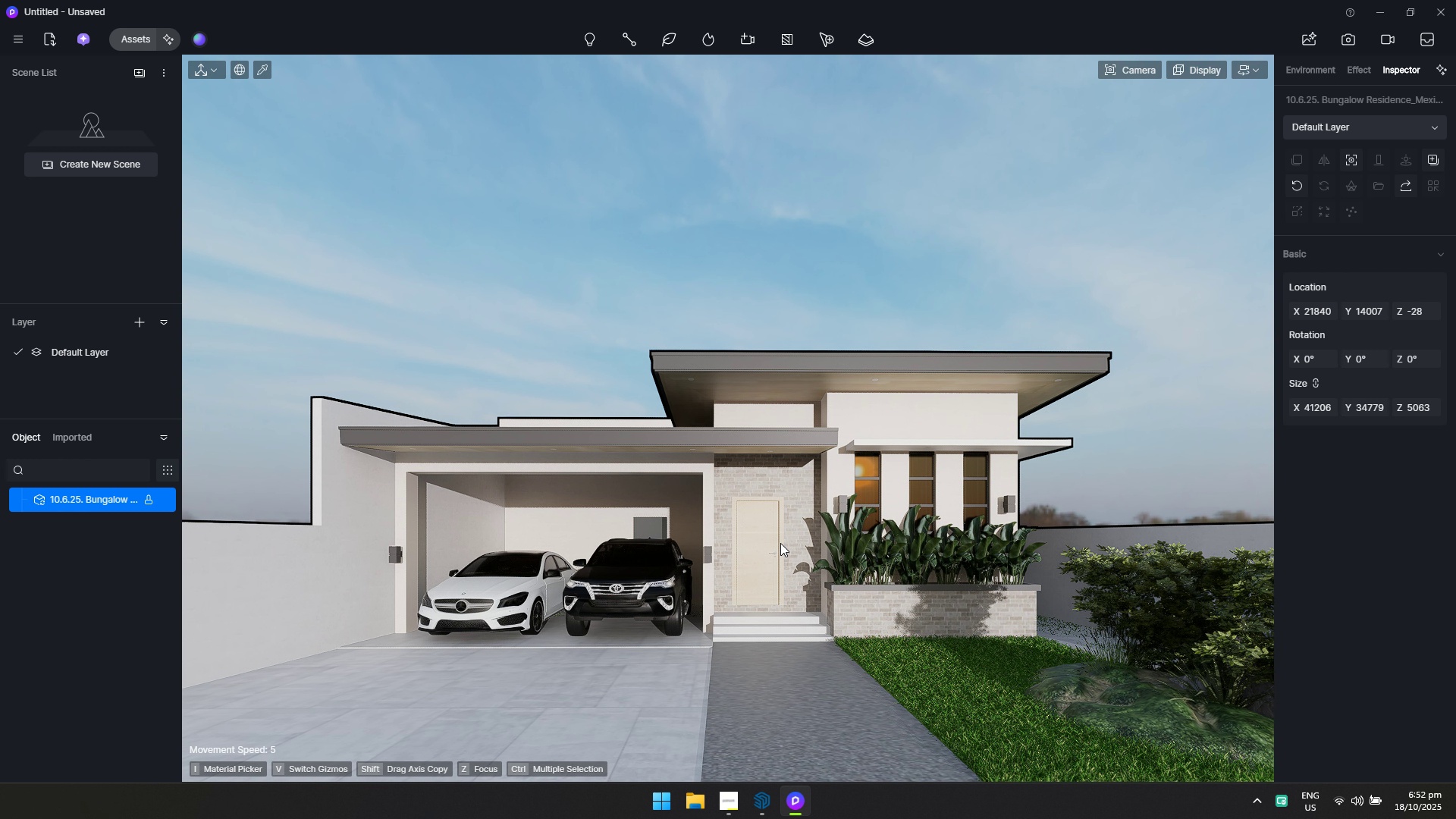 
key(Alt+Tab)
 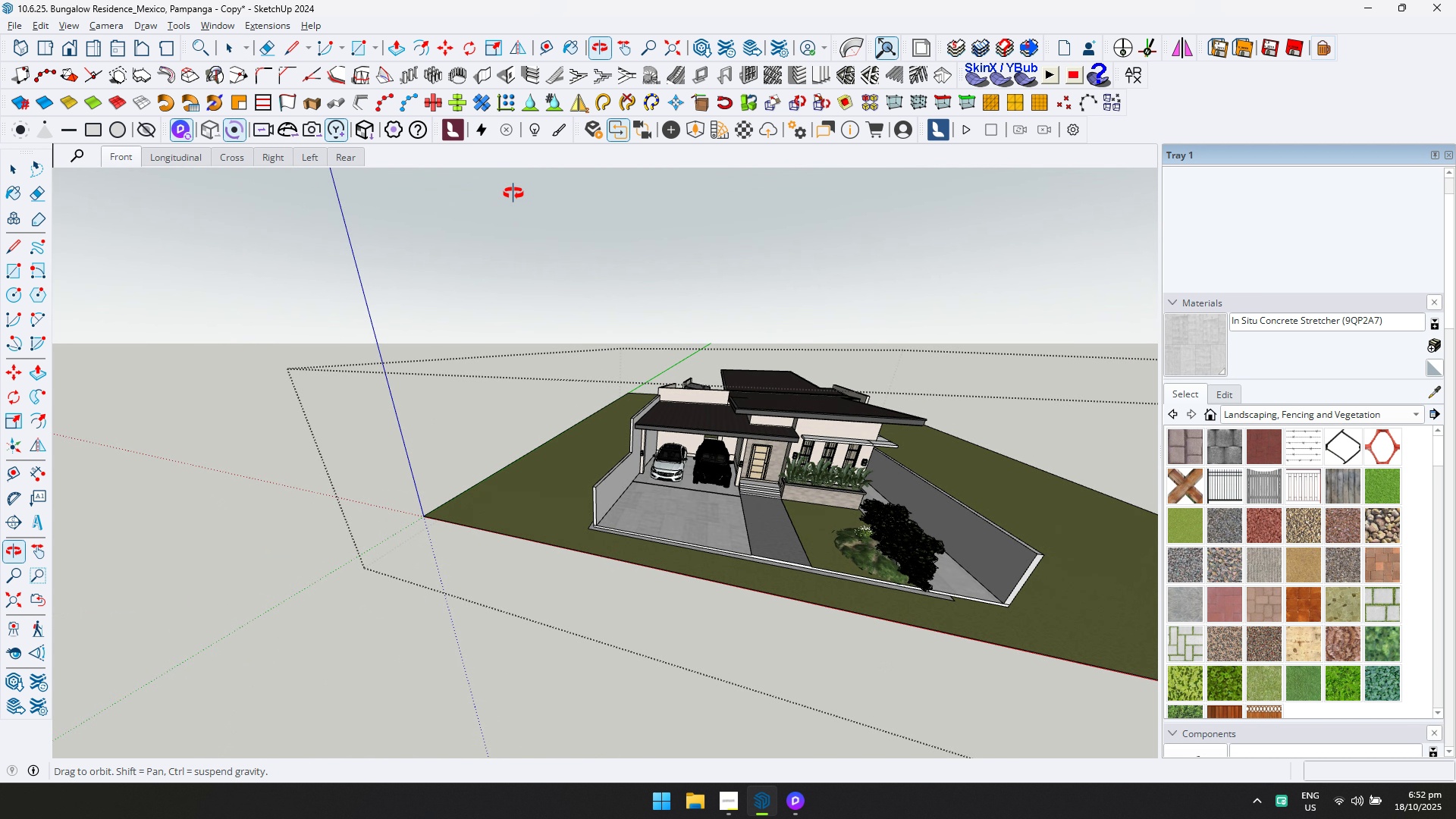 
hold_key(key=ShiftLeft, duration=0.7)
scroll: coordinate [912, 498], scroll_direction: up, amount: 1.0
 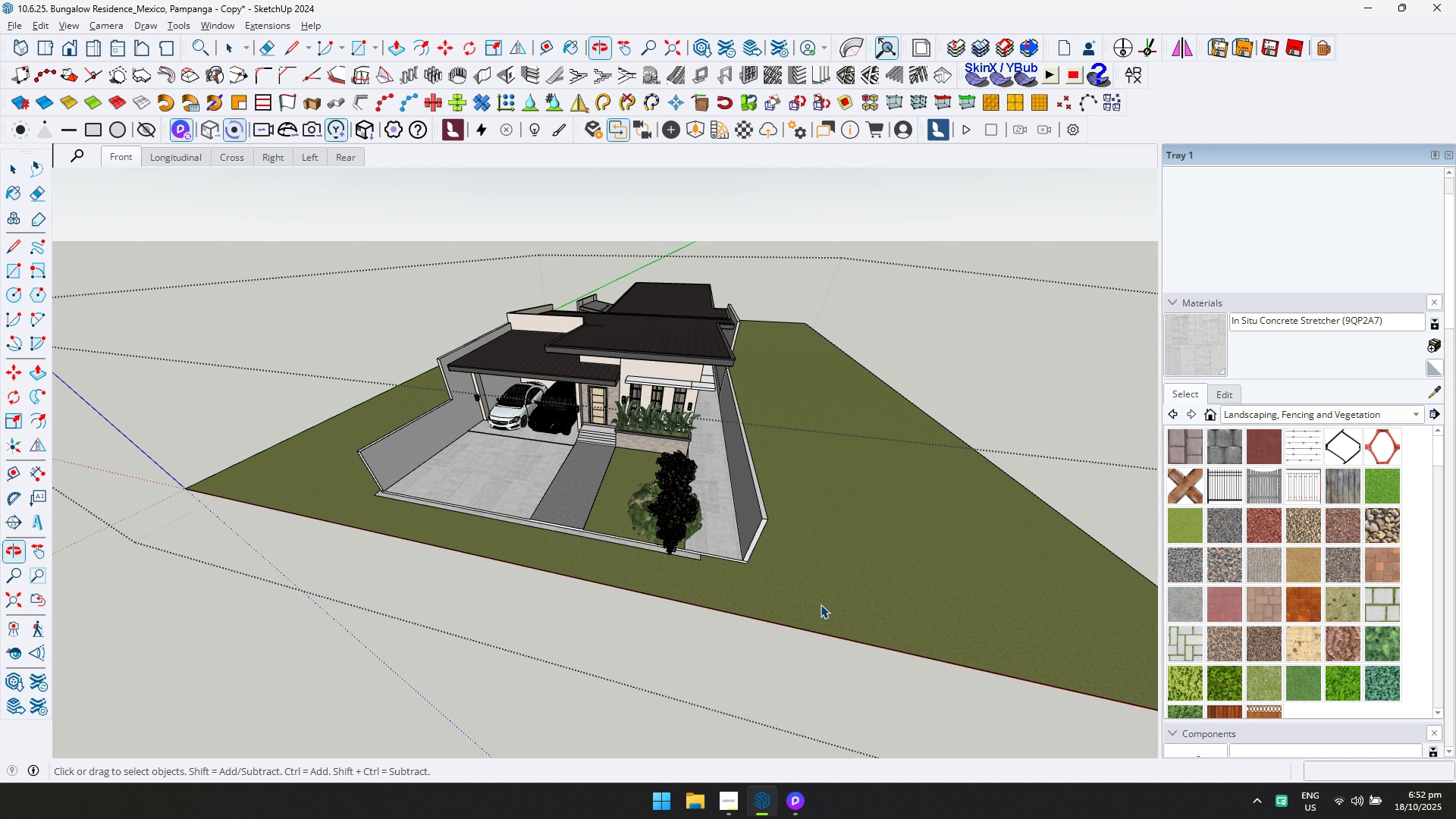 
double_click([821, 604])
 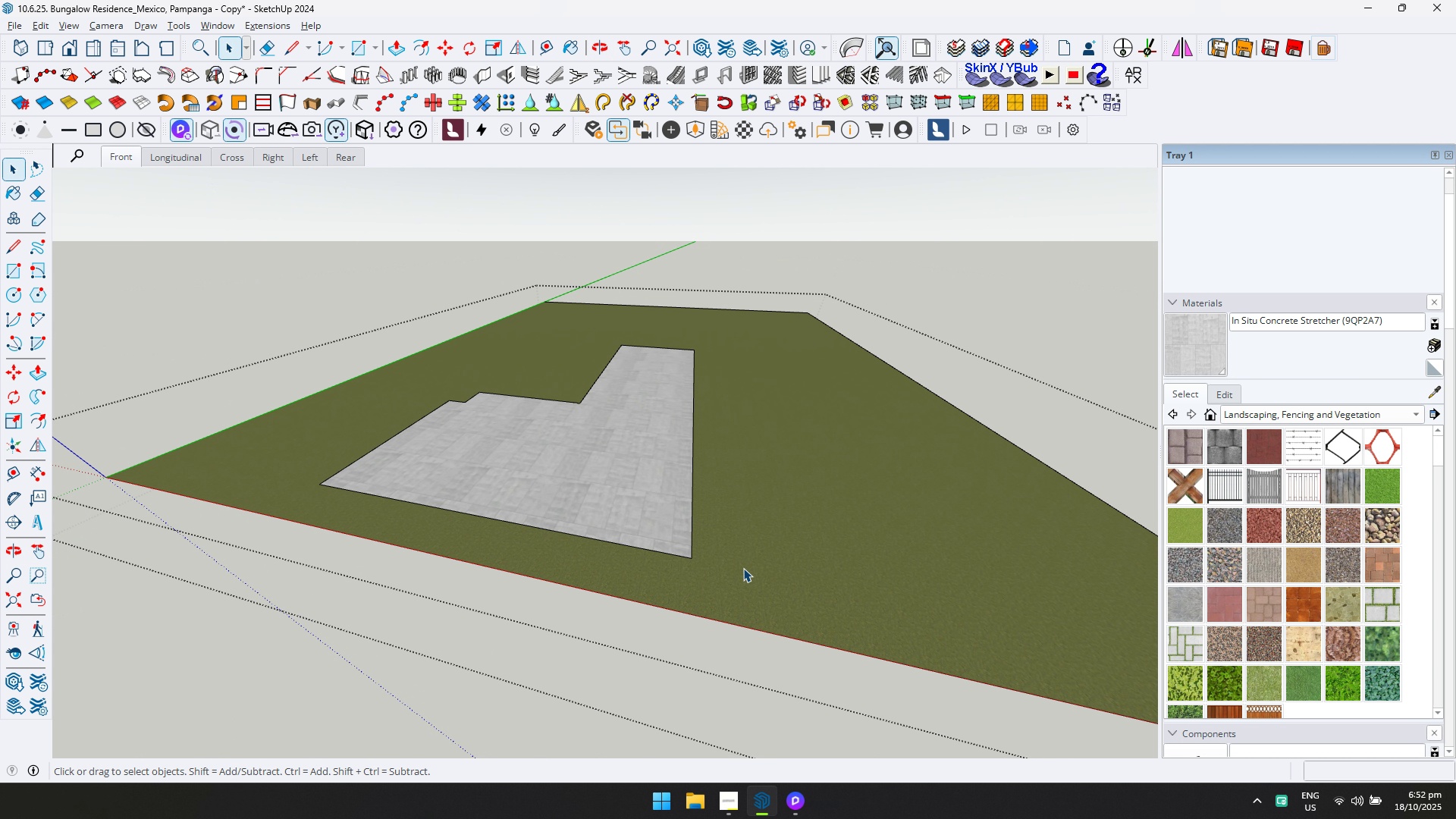 
scroll: coordinate [742, 567], scroll_direction: up, amount: 3.0
 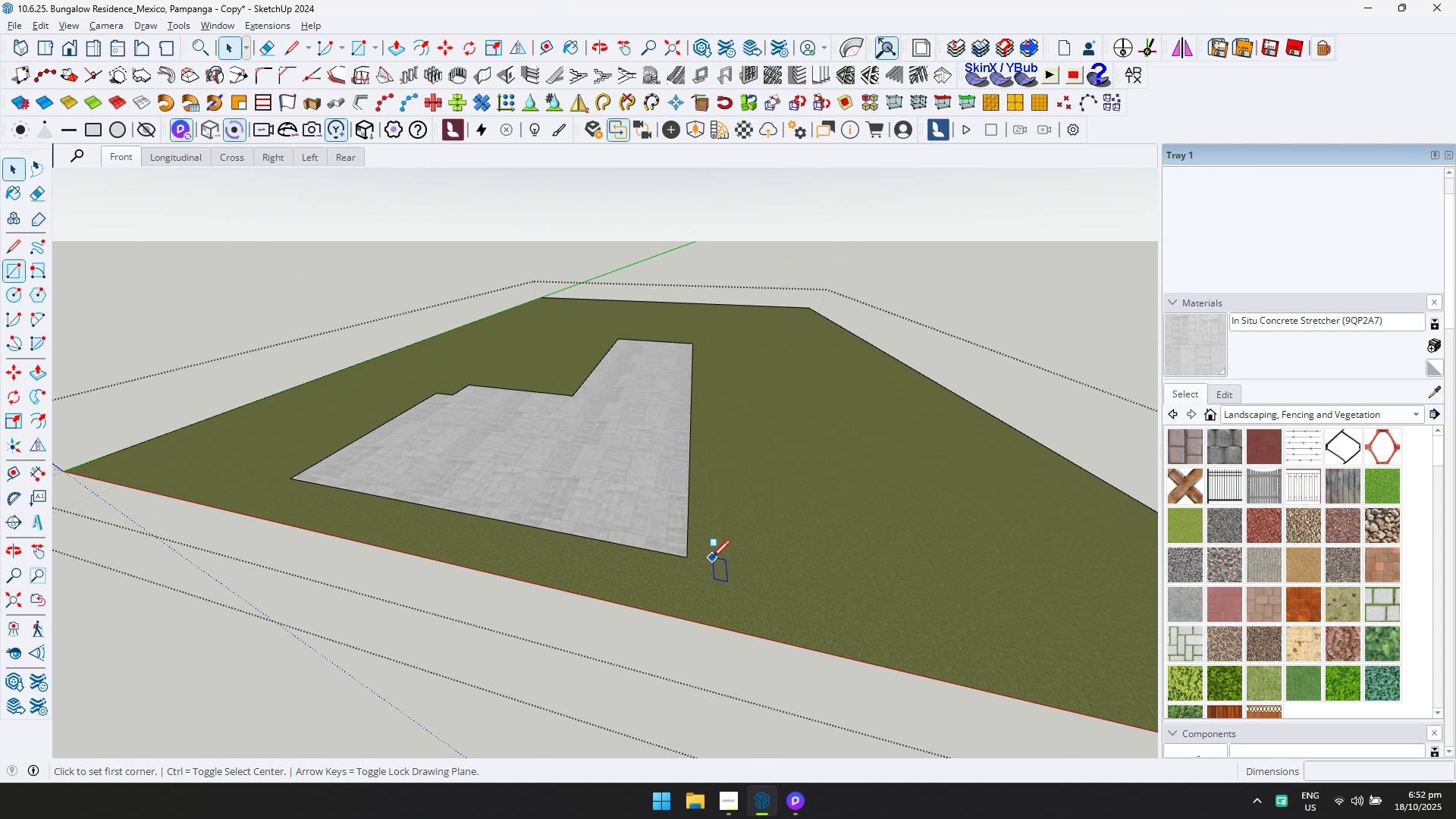 
key(R)
 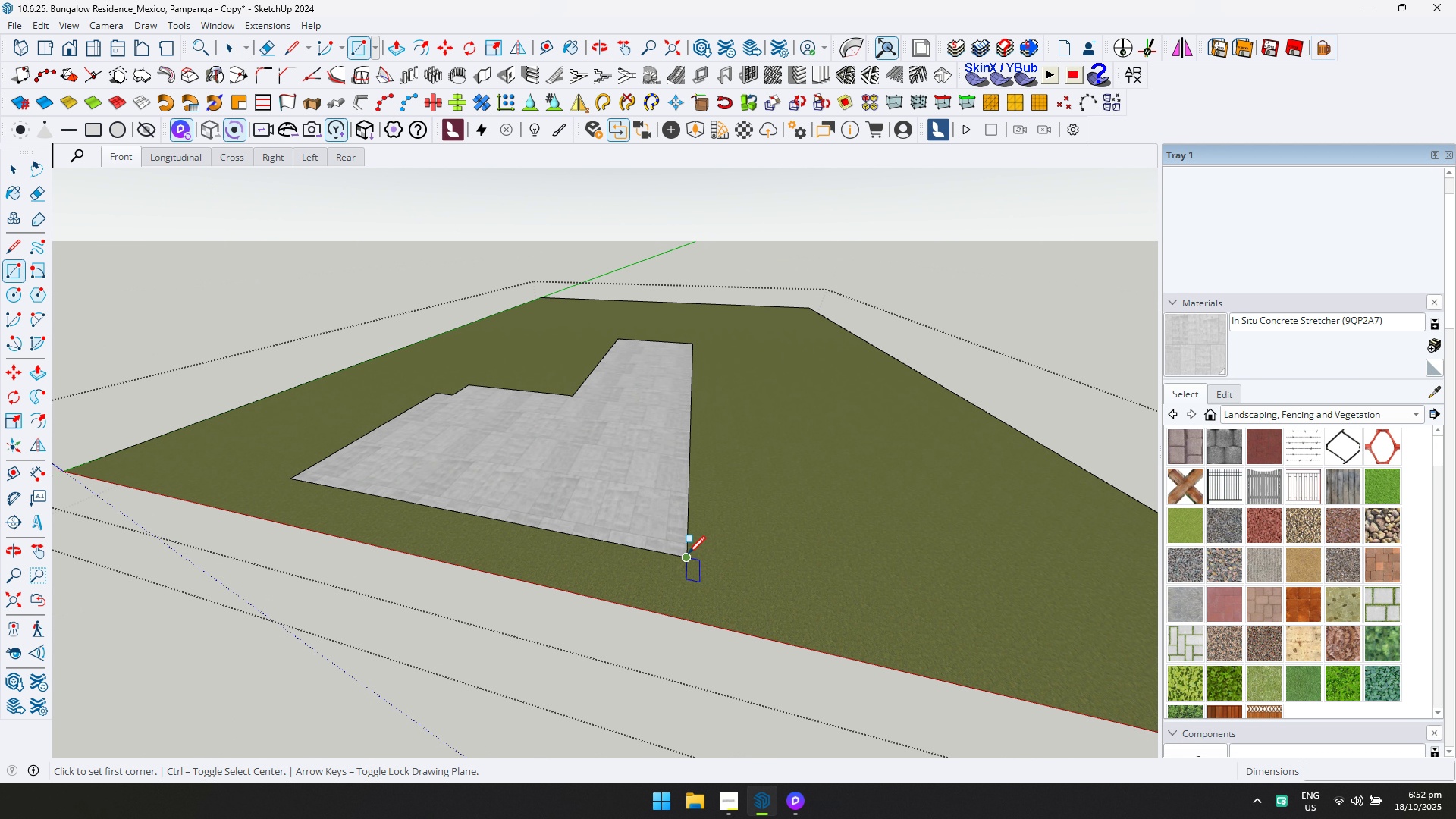 
left_click([688, 554])
 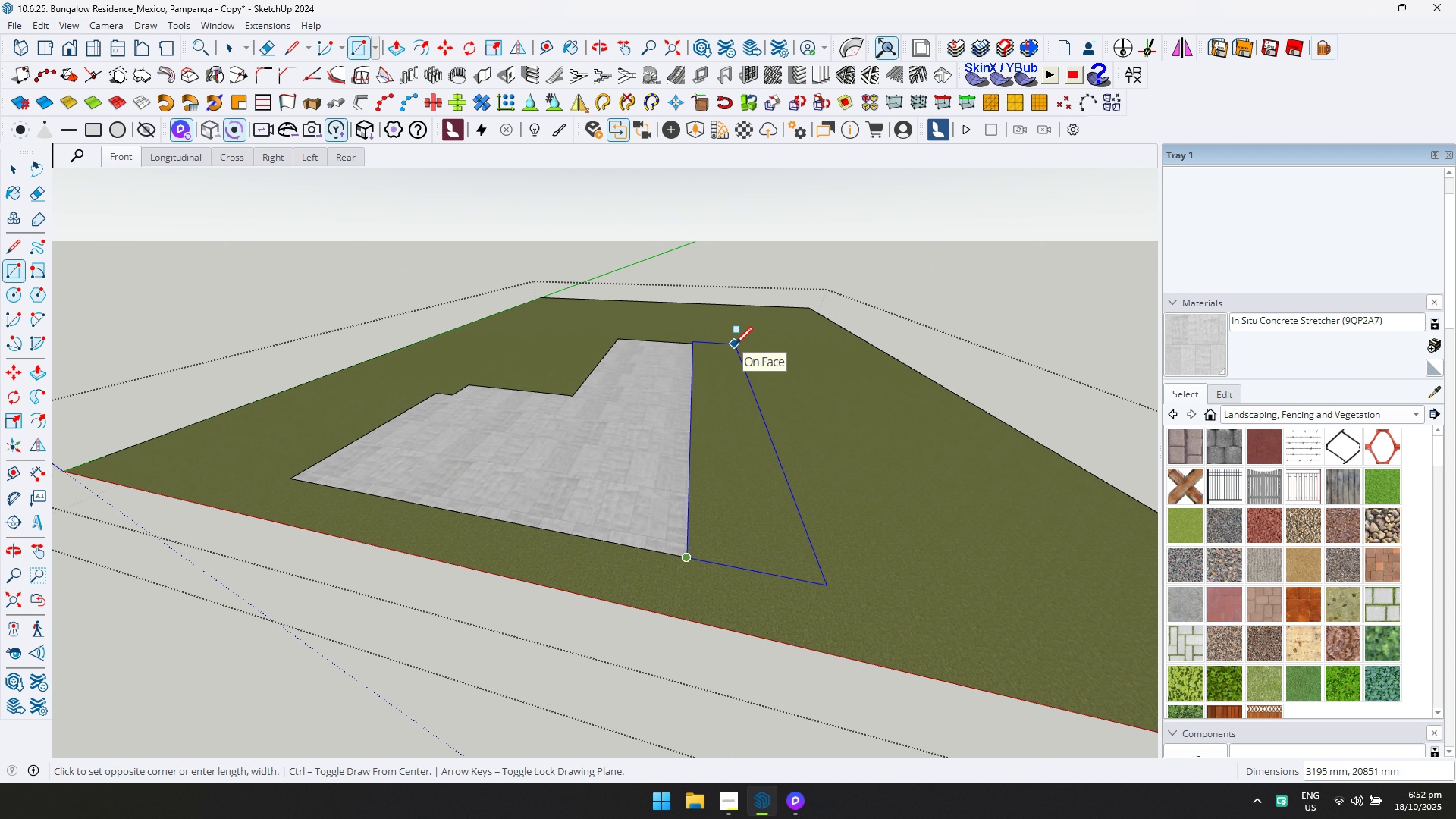 
left_click([735, 344])
 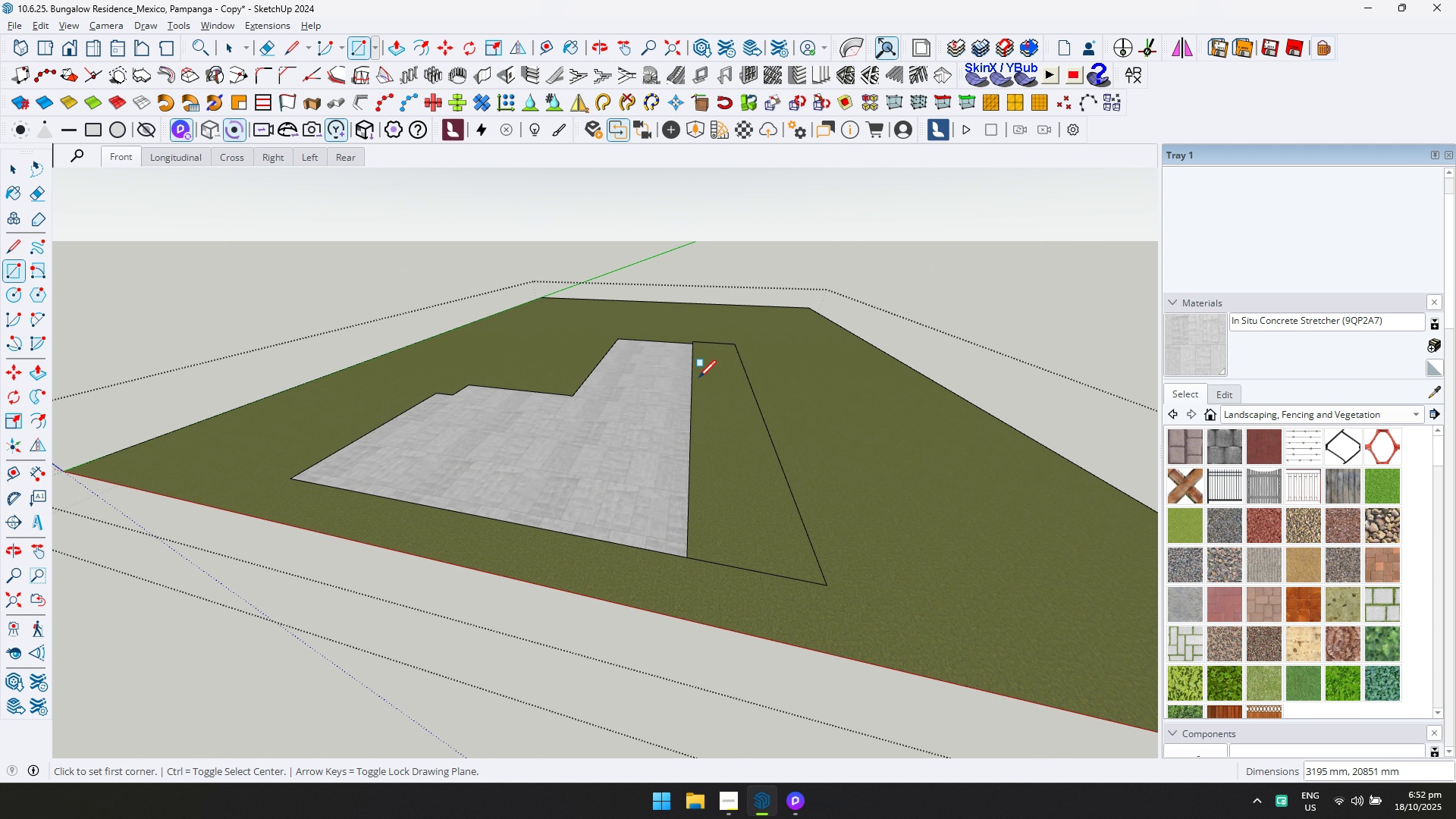 
key(E)
 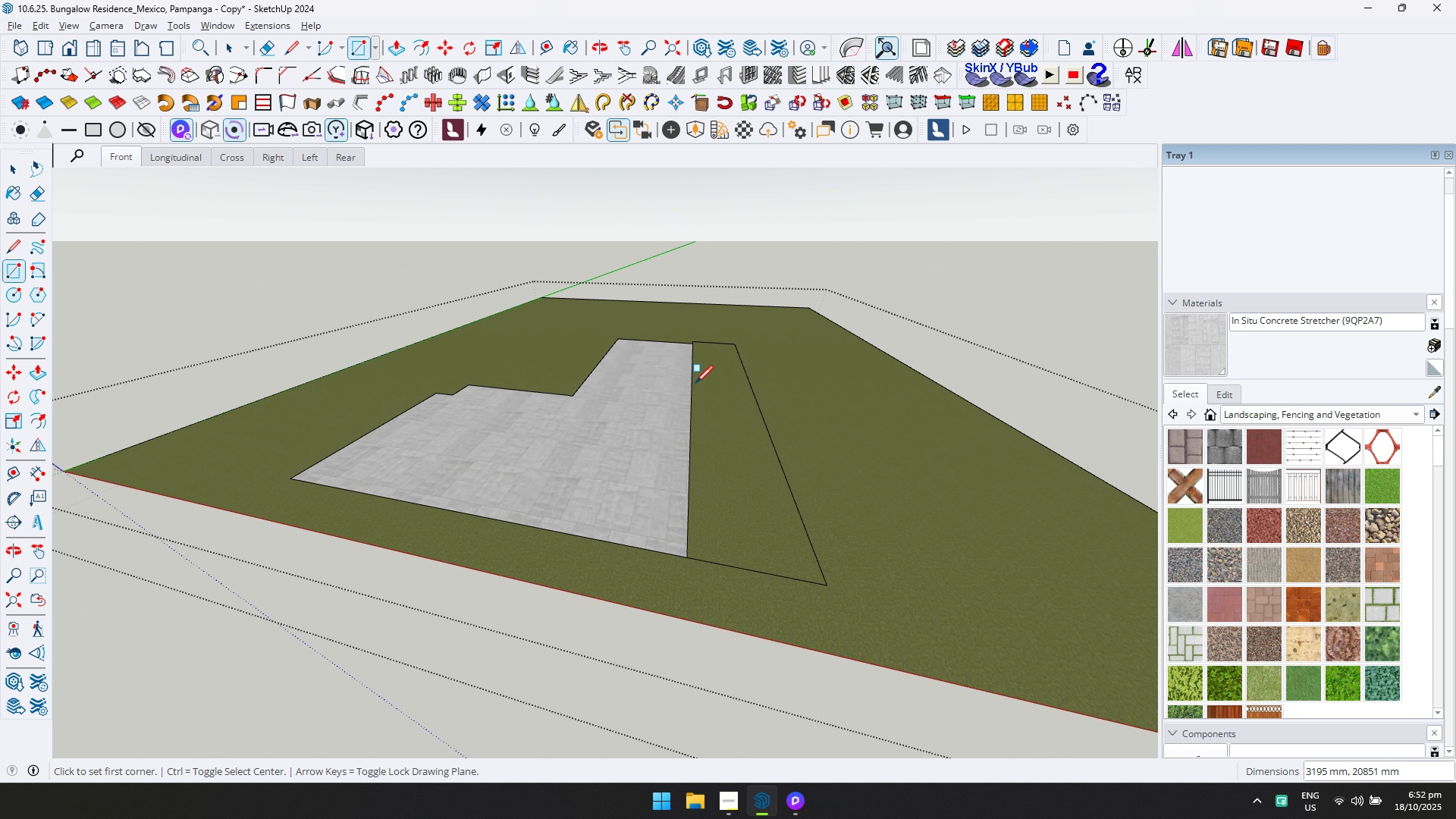 
left_click_drag(start_coordinate=[698, 378], to_coordinate=[682, 387])
 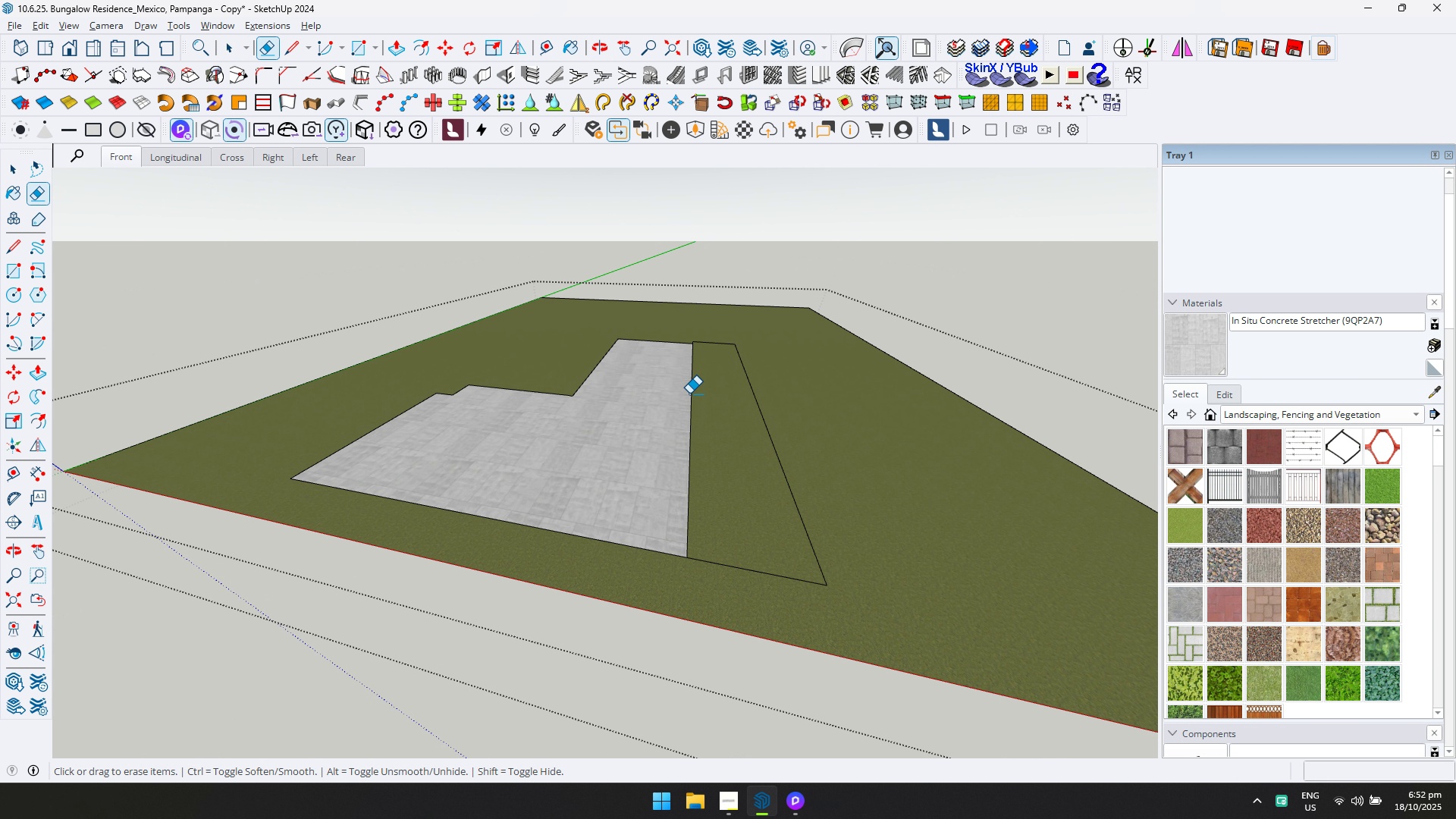 
left_click_drag(start_coordinate=[689, 394], to_coordinate=[693, 403])
 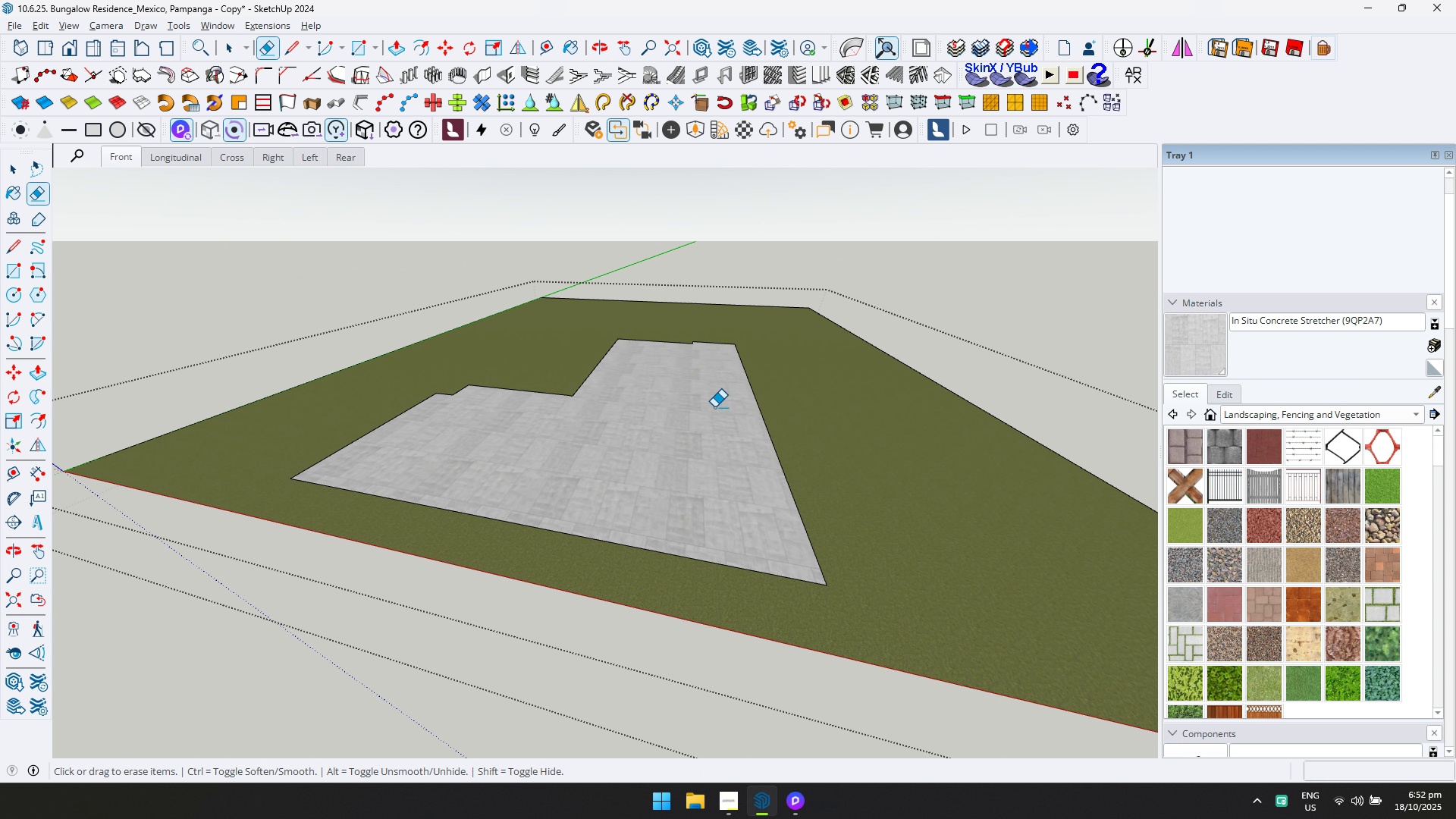 
key(Alt+AltLeft)
 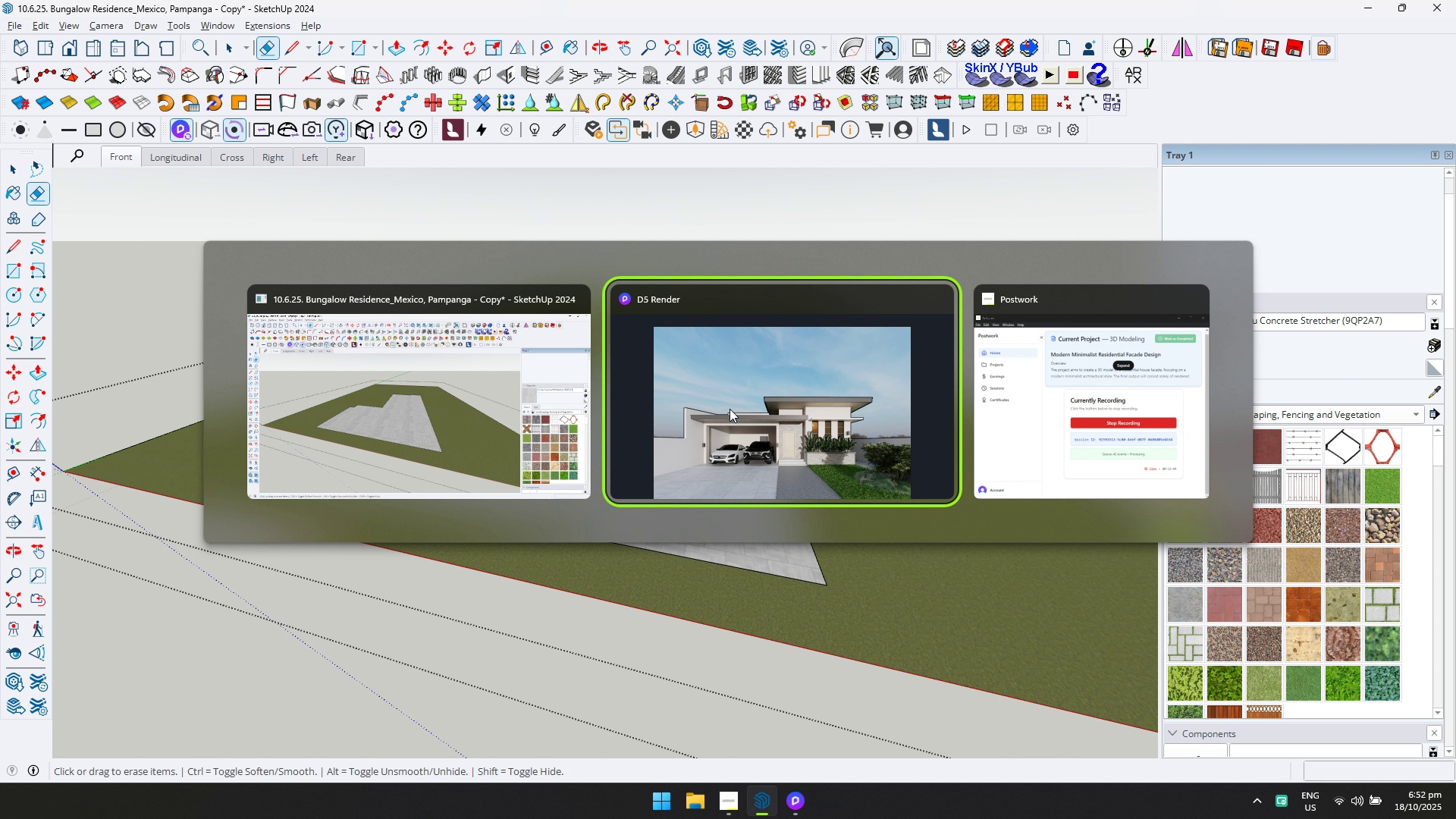 
key(Alt+Tab)
 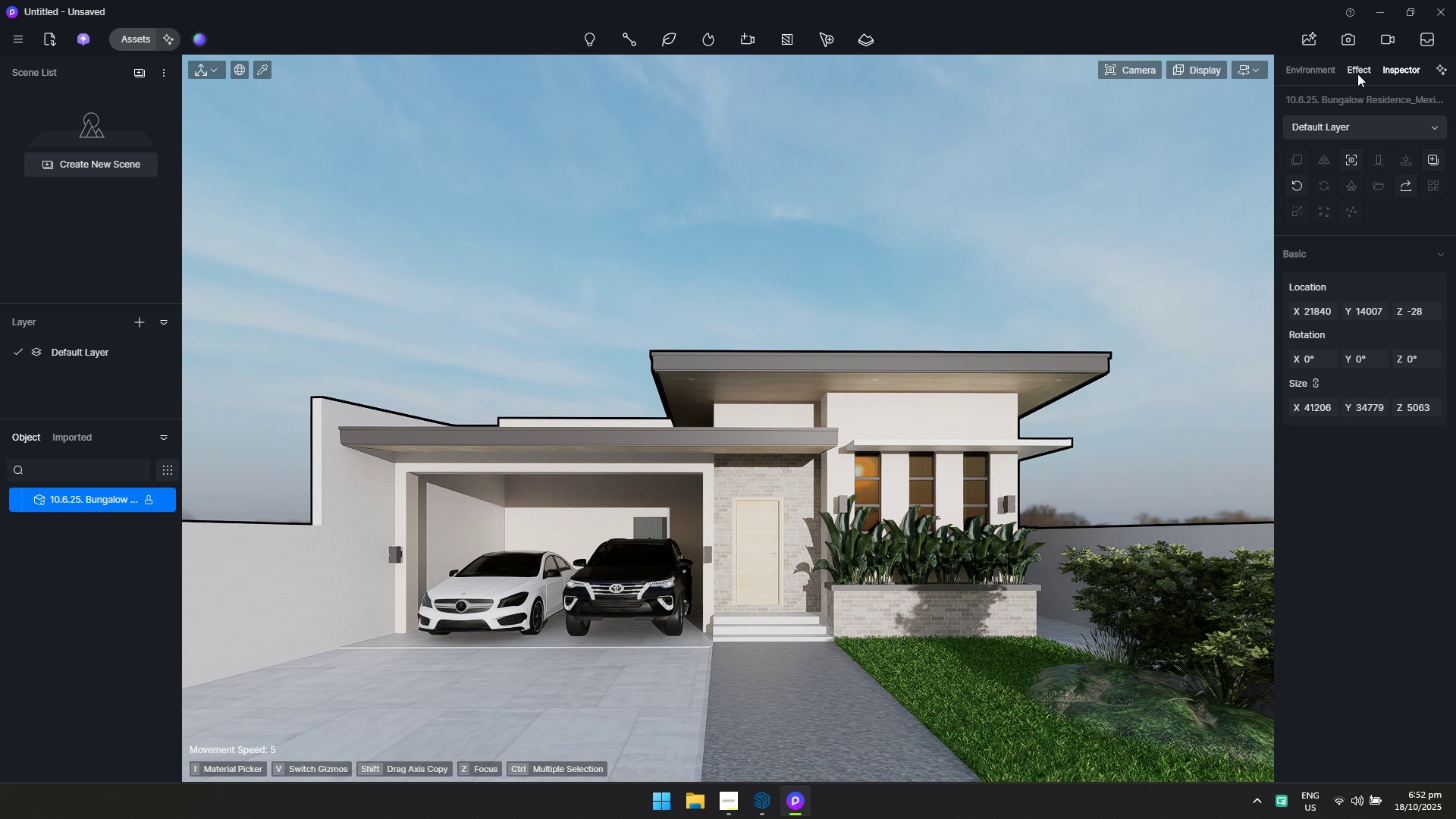 
wait(5.54)
 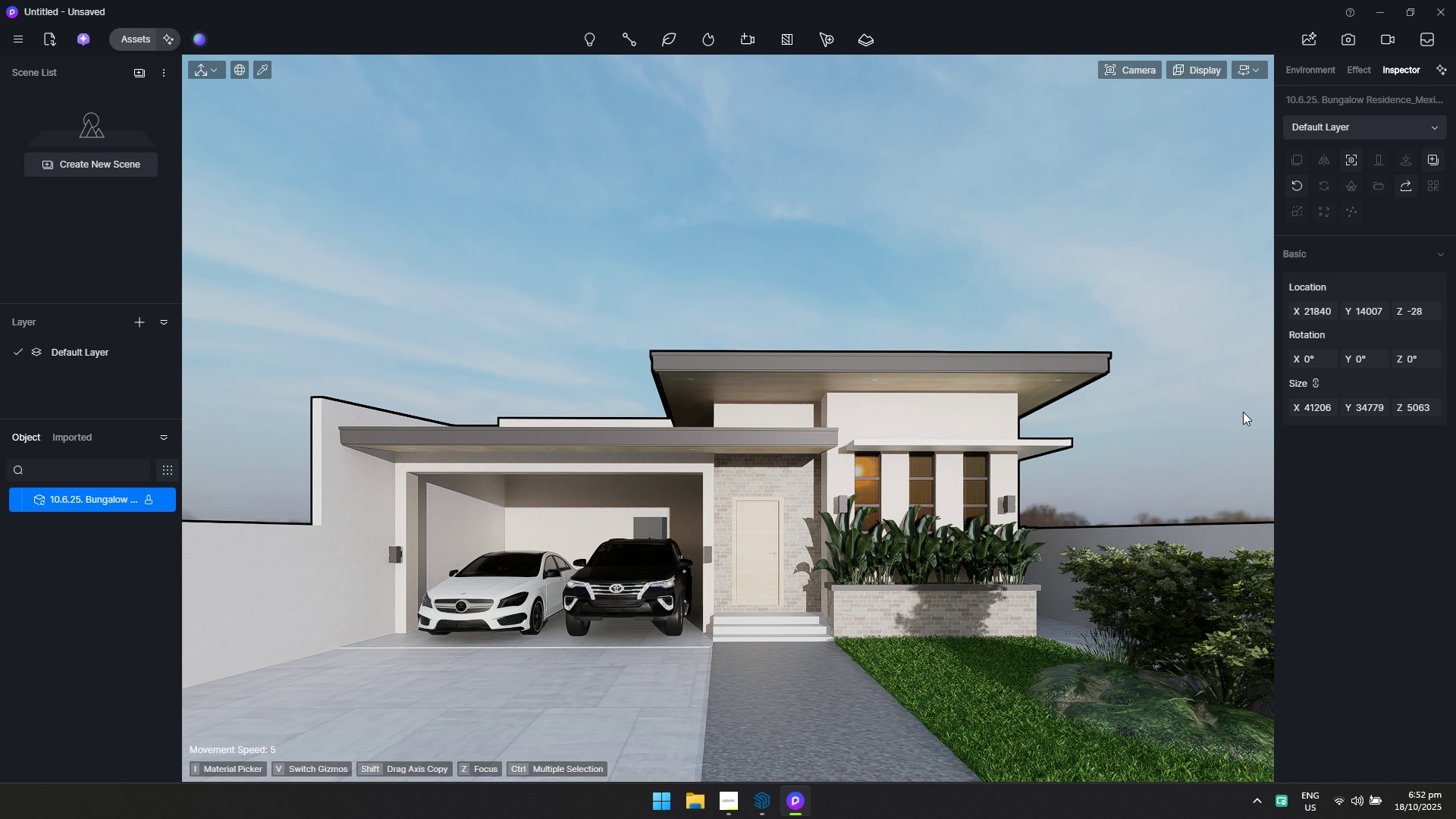 
left_click_drag(start_coordinate=[1347, 325], to_coordinate=[1363, 323])
 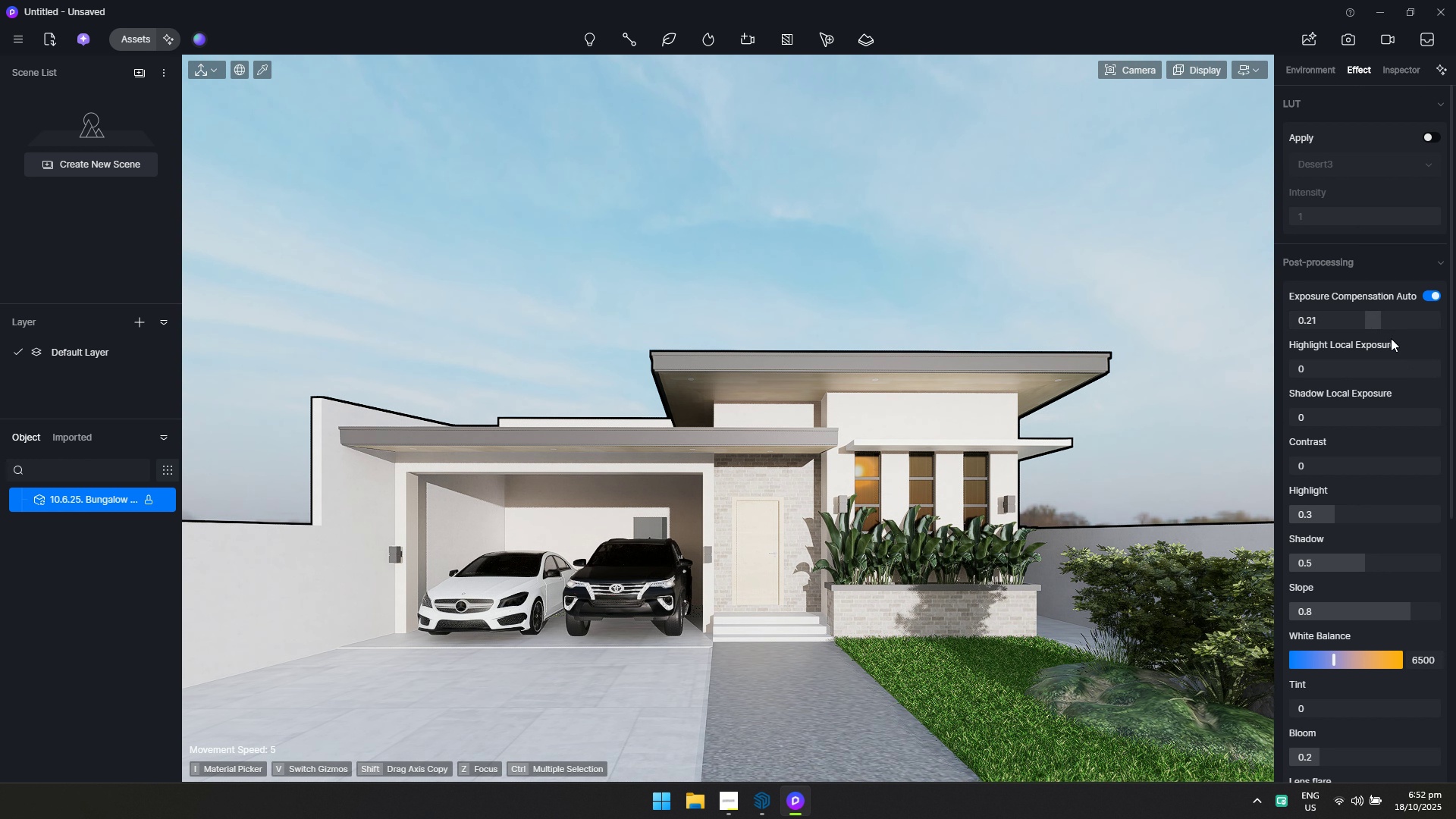 
left_click_drag(start_coordinate=[1381, 327], to_coordinate=[1373, 325])
 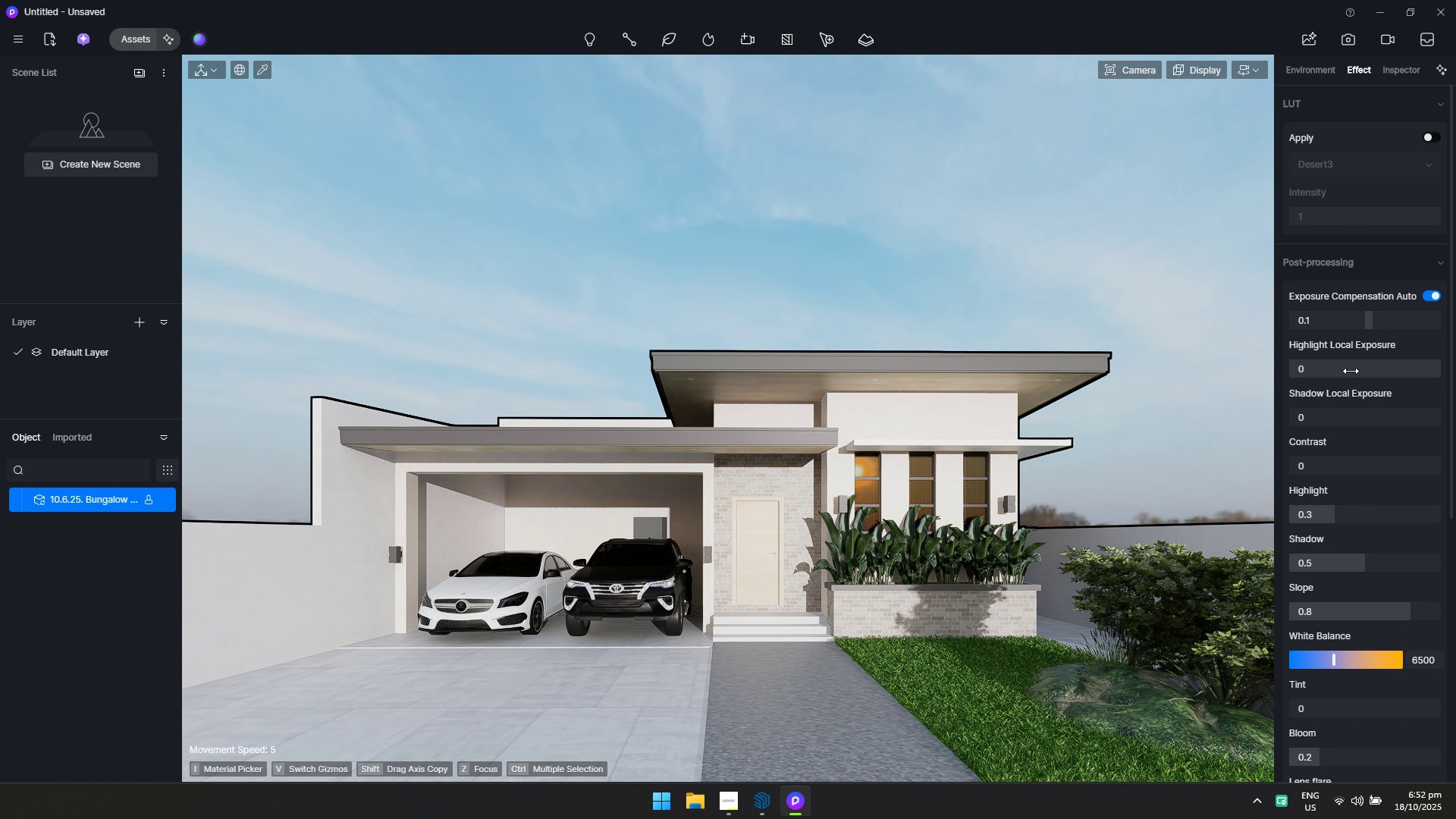 
left_click_drag(start_coordinate=[1351, 371], to_coordinate=[1366, 372])
 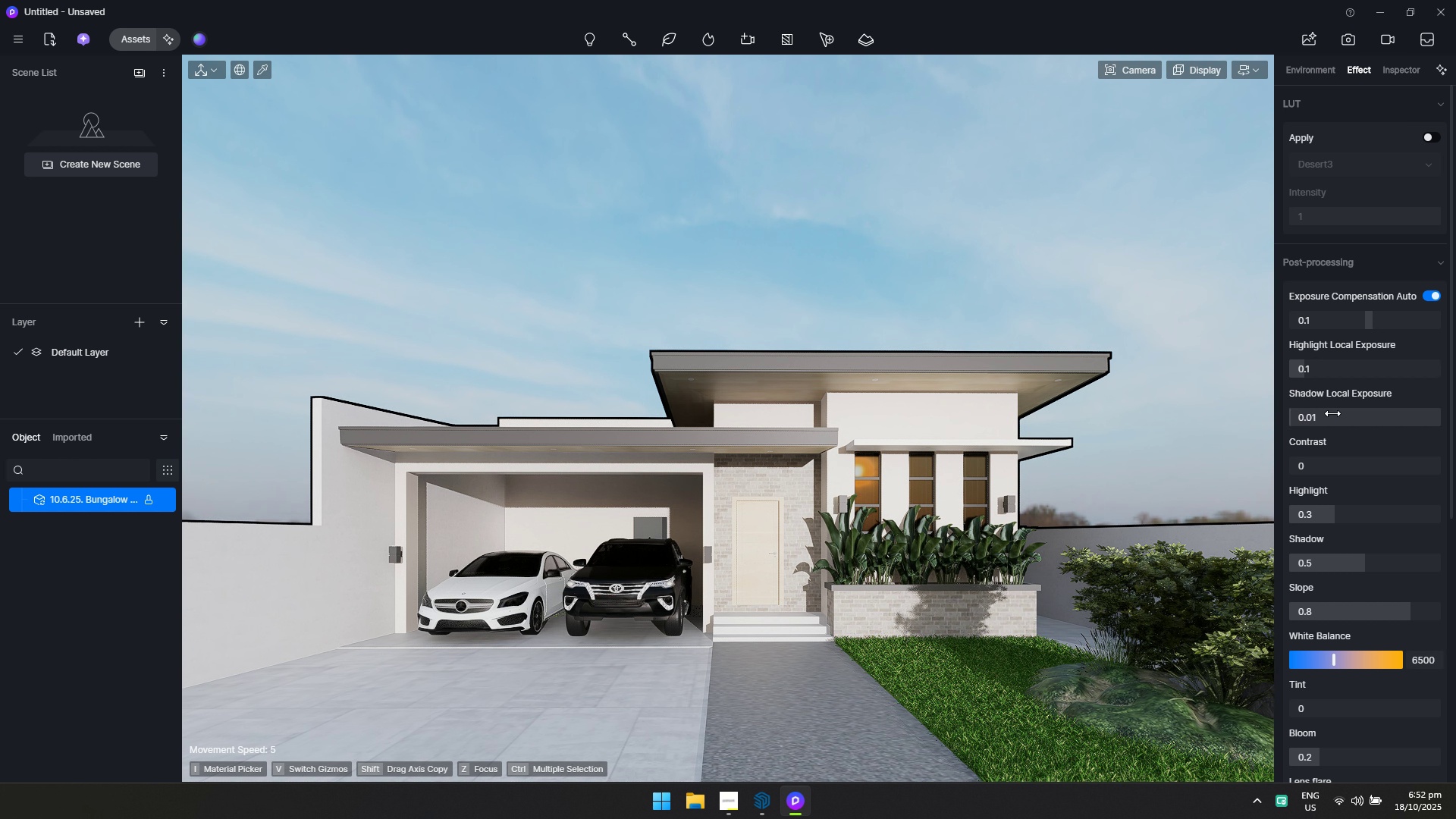 
double_click([1332, 413])
 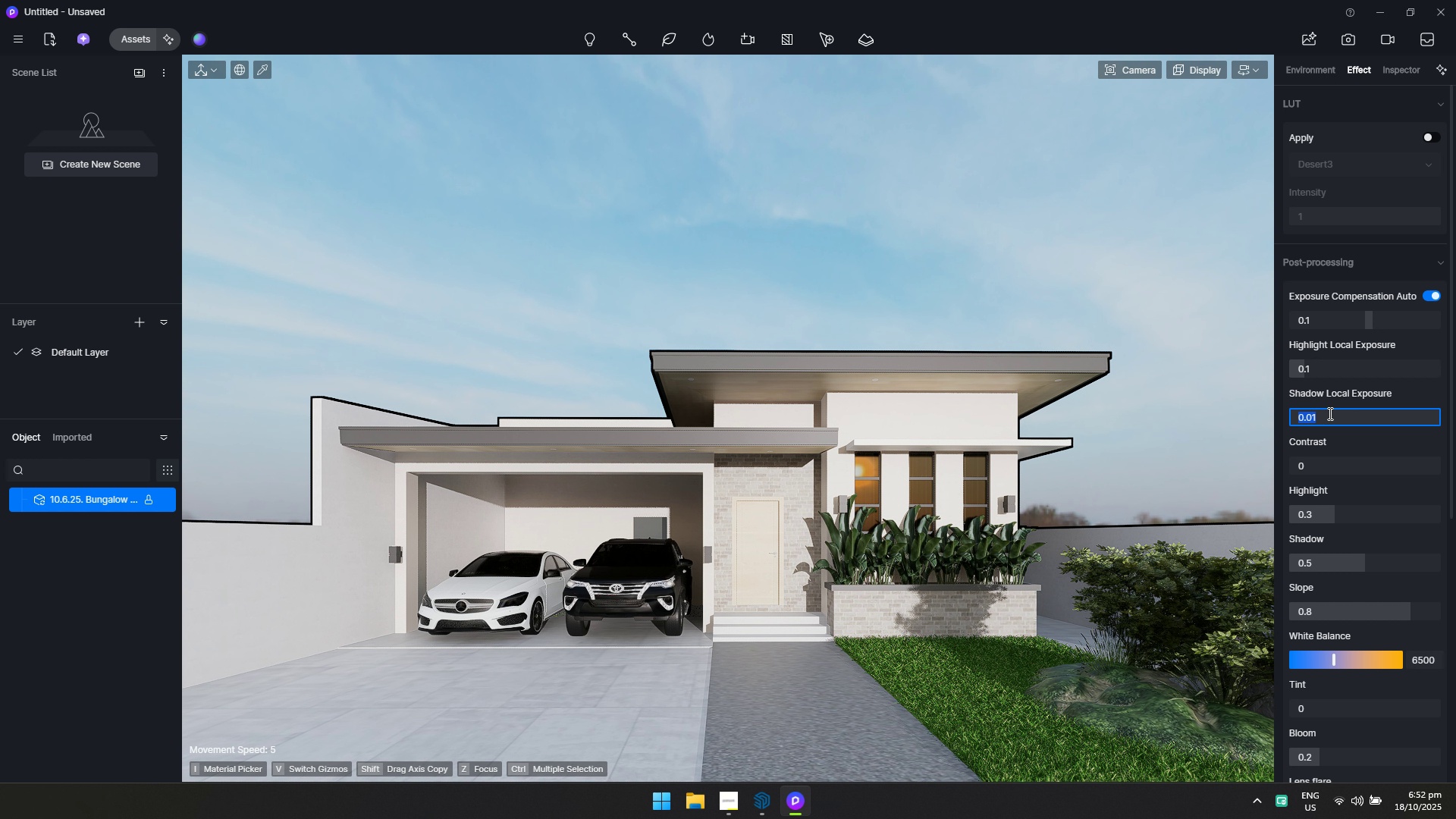 
key(0)
 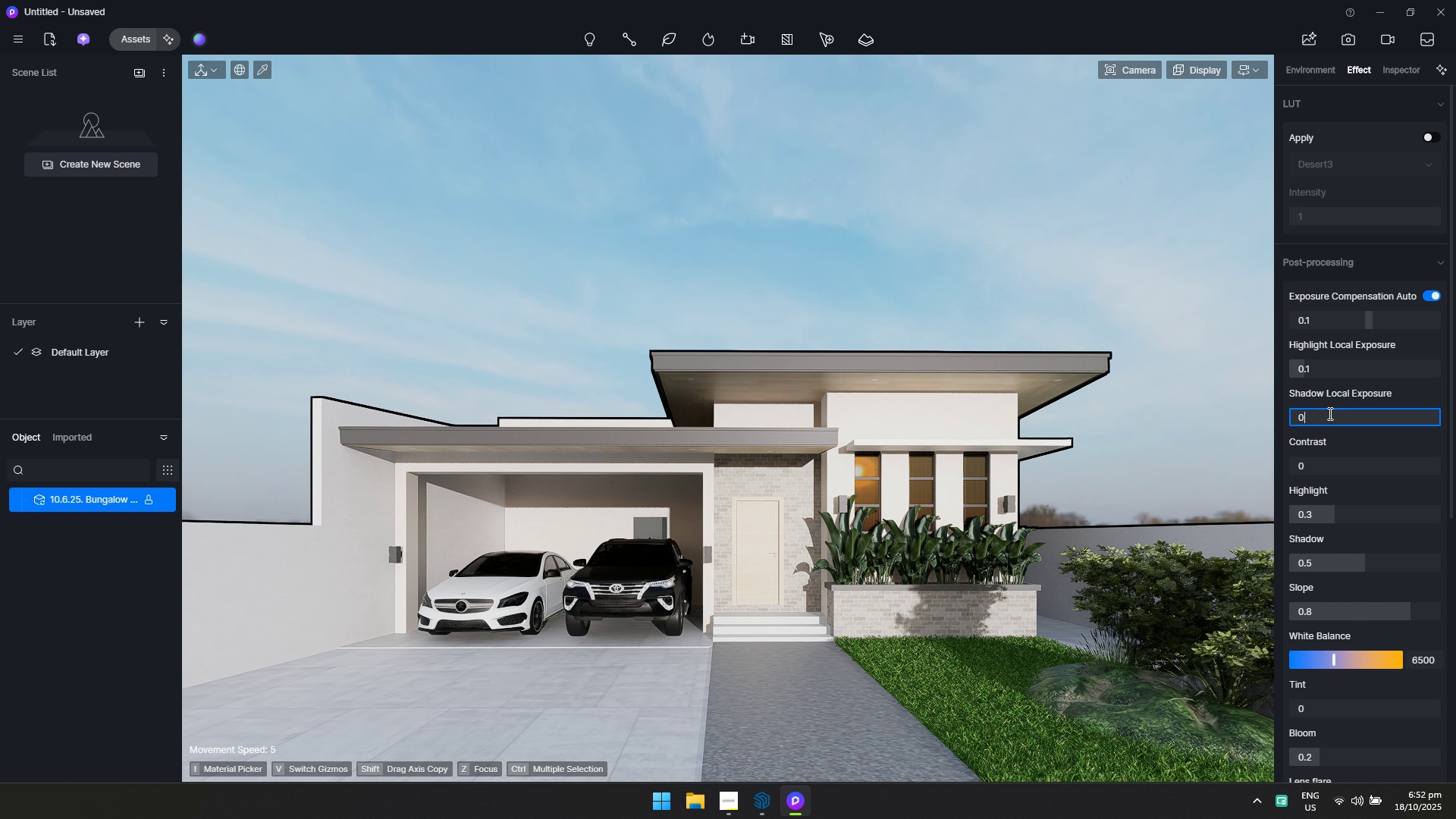 
key(Period)
 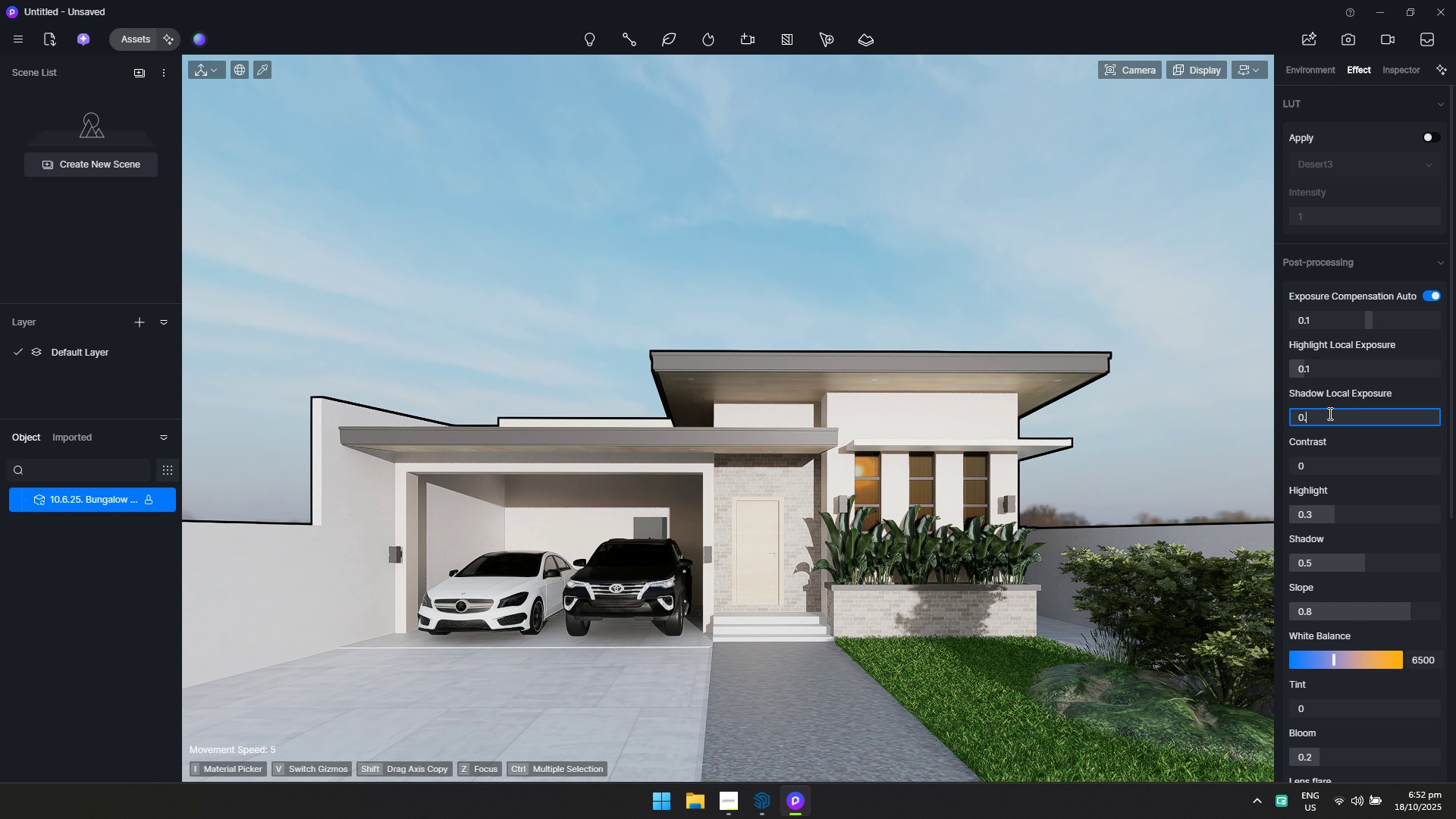 
key(2)
 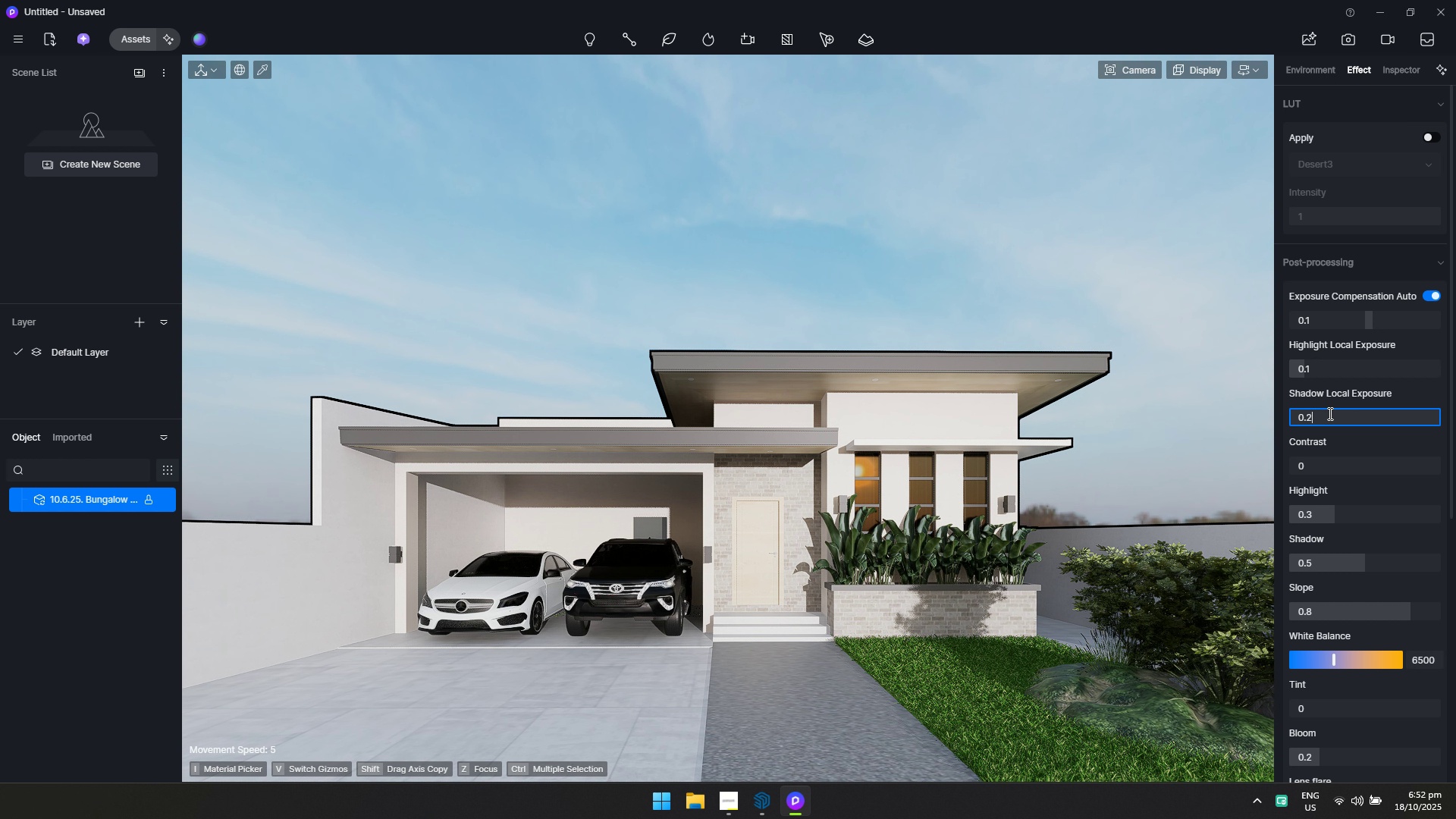 
key(Enter)
 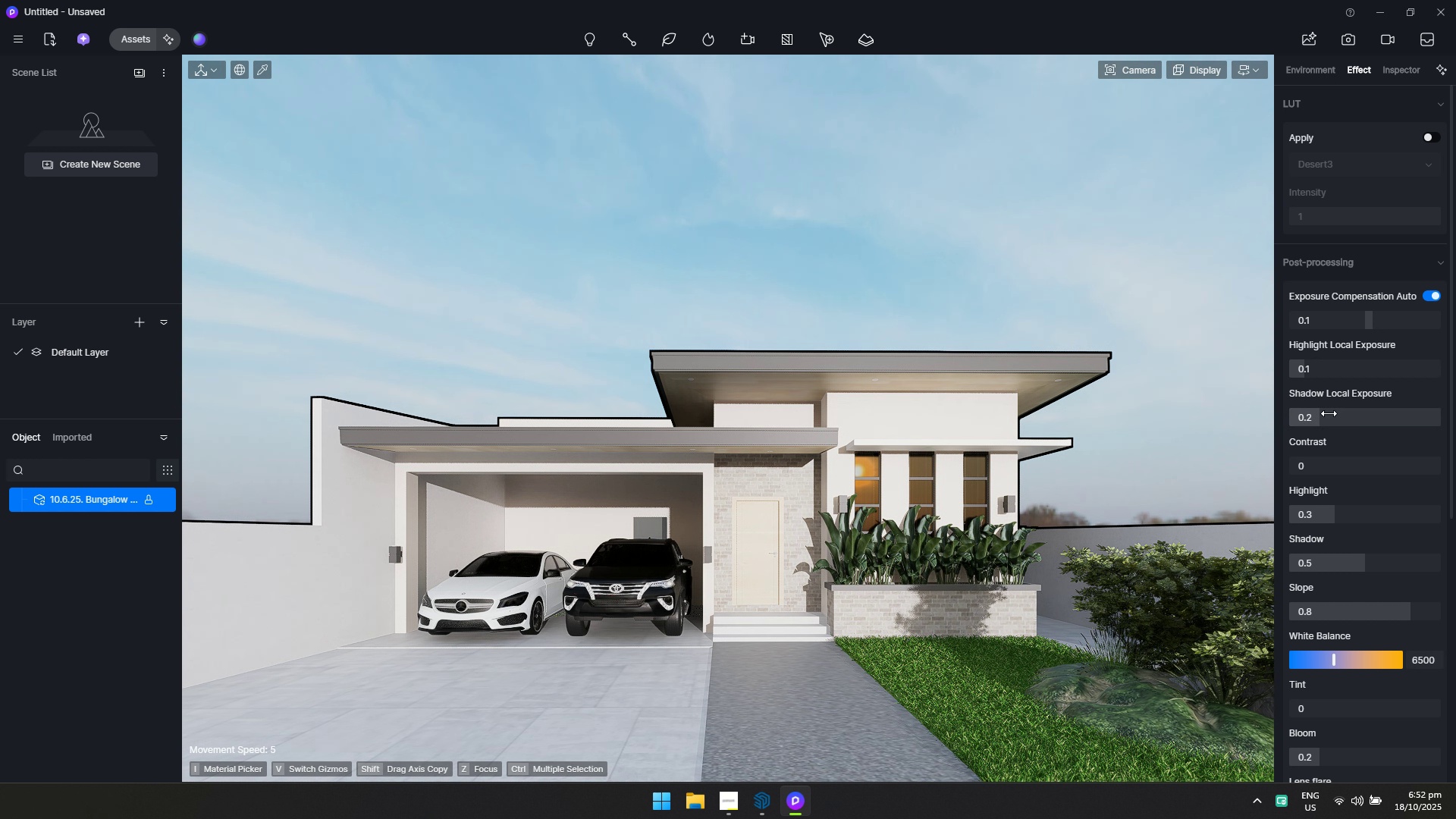 
key(Tab)
type(0l.2)
key(Tab)
 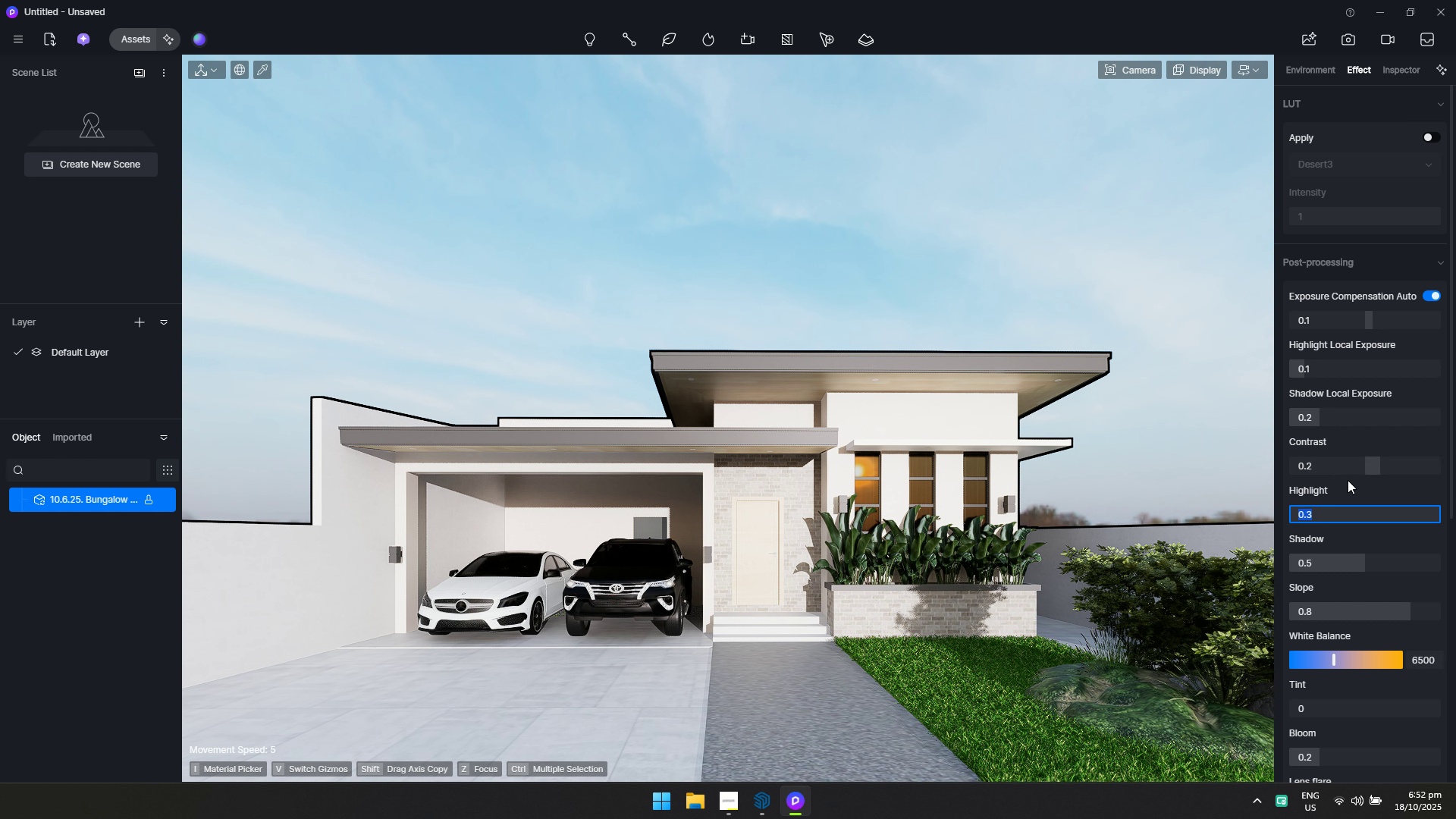 
left_click_drag(start_coordinate=[1366, 467], to_coordinate=[1357, 472])
 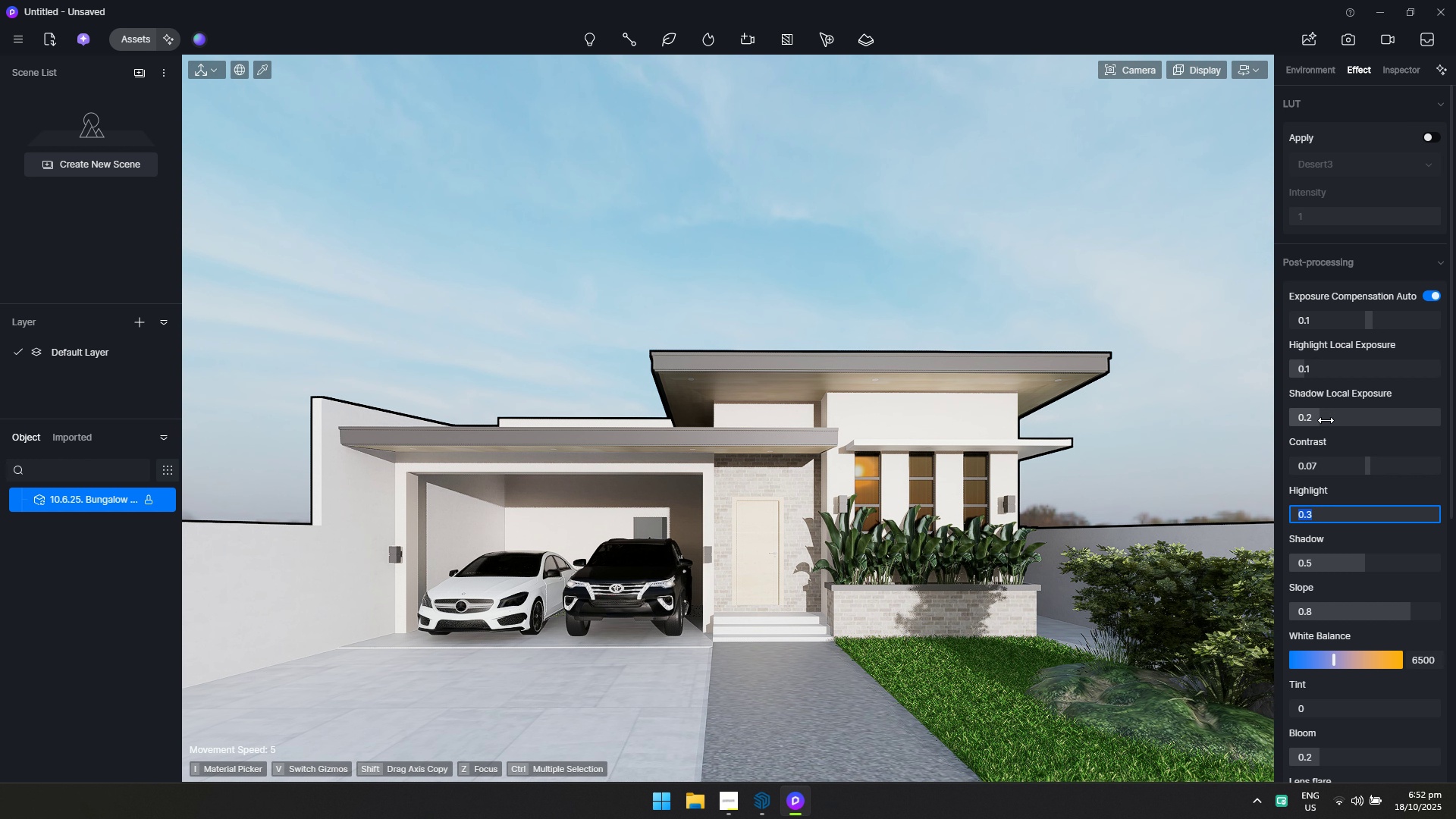 
left_click_drag(start_coordinate=[1326, 419], to_coordinate=[1310, 418])
 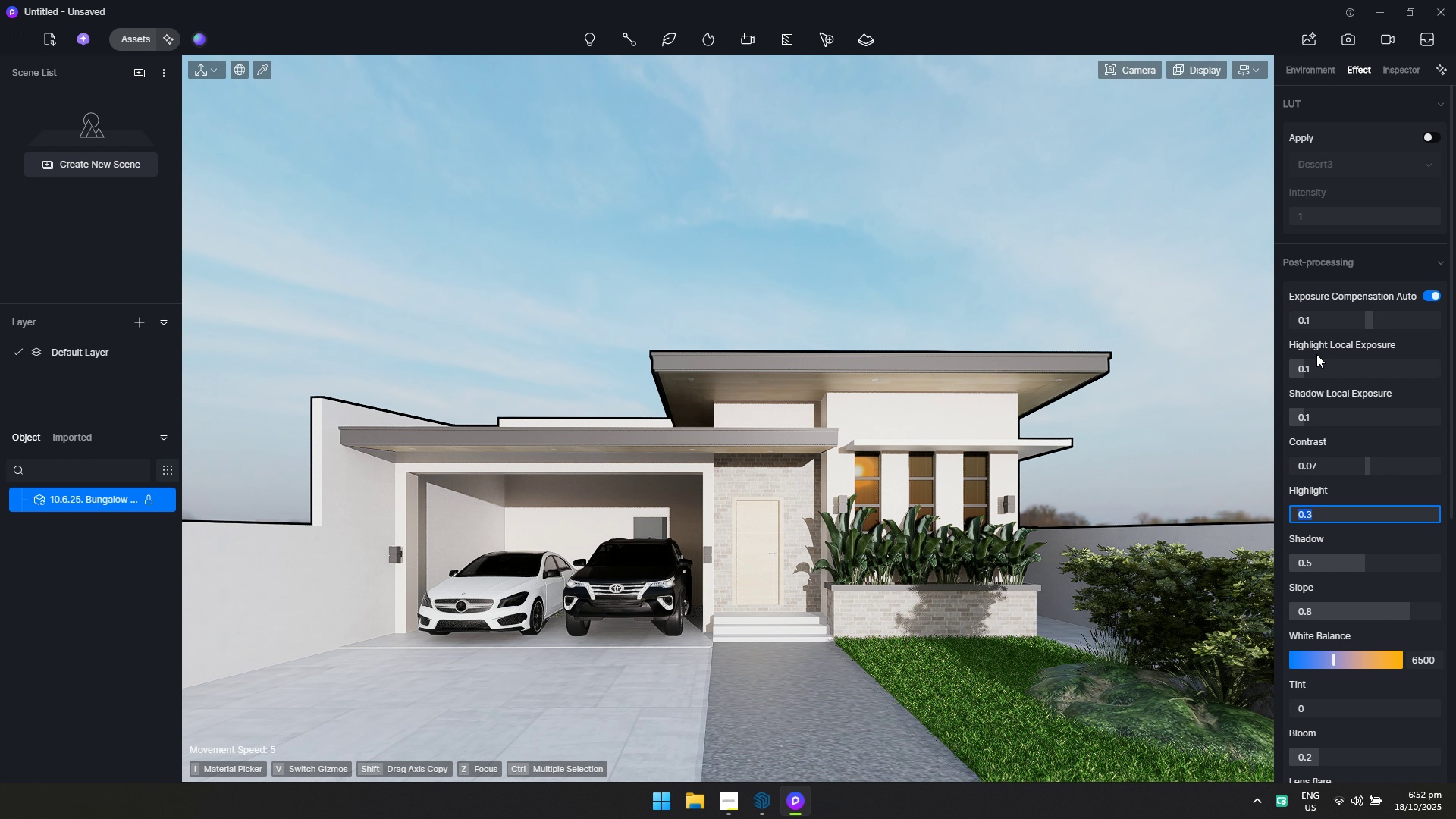 
left_click_drag(start_coordinate=[1316, 354], to_coordinate=[1311, 356])
 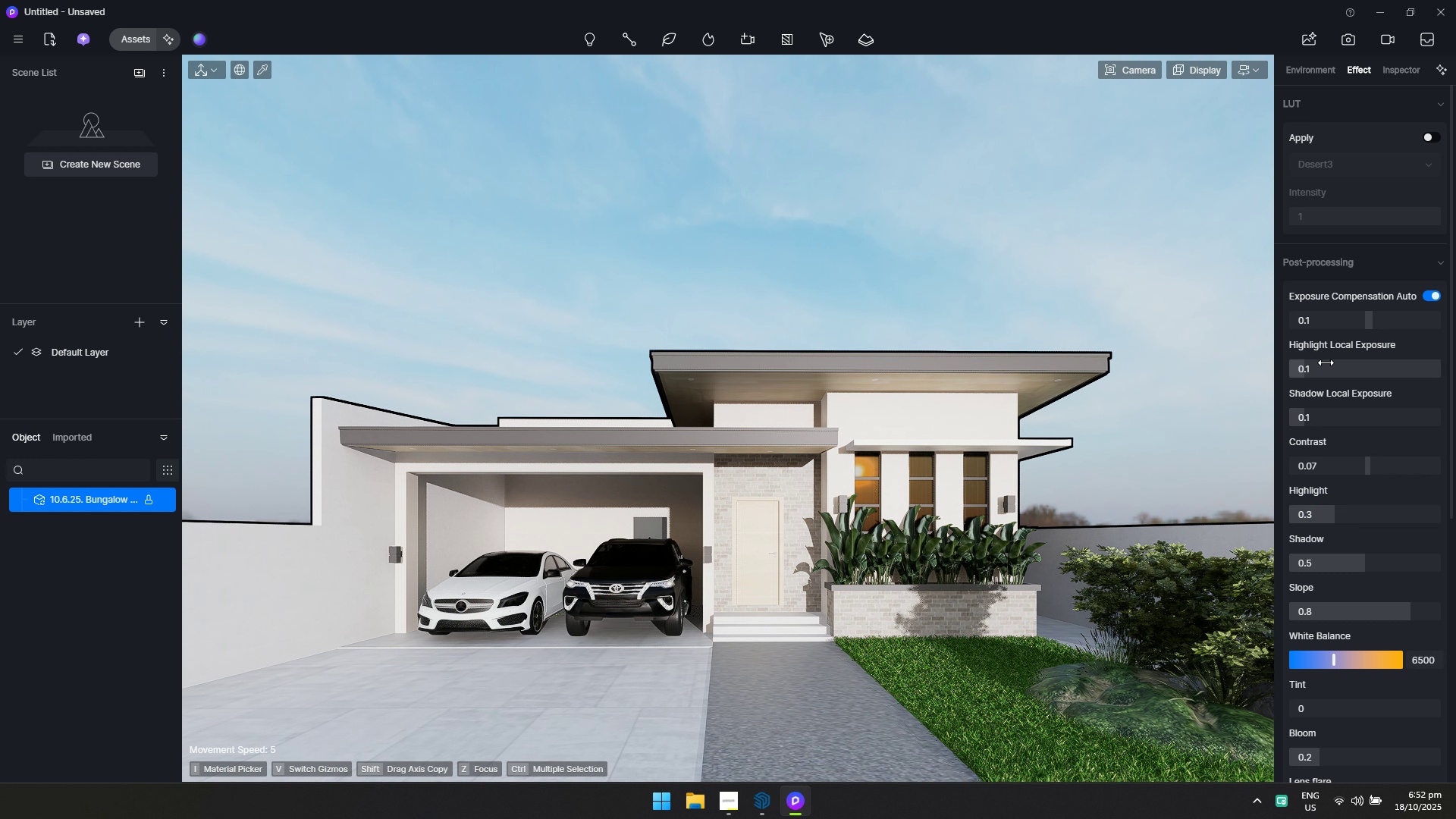 
left_click_drag(start_coordinate=[1326, 362], to_coordinate=[1317, 365])
 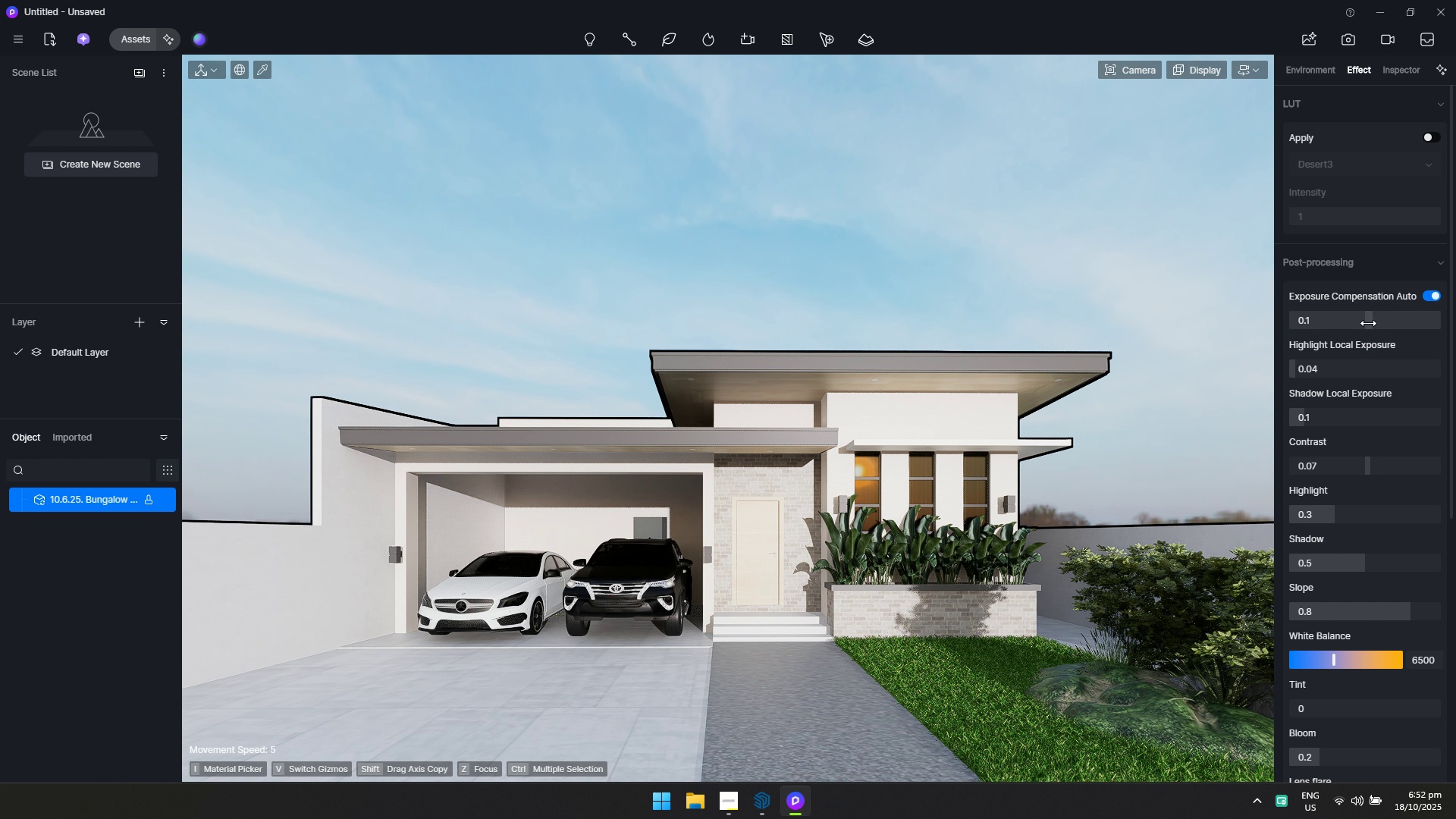 
left_click_drag(start_coordinate=[1370, 322], to_coordinate=[1367, 326])
 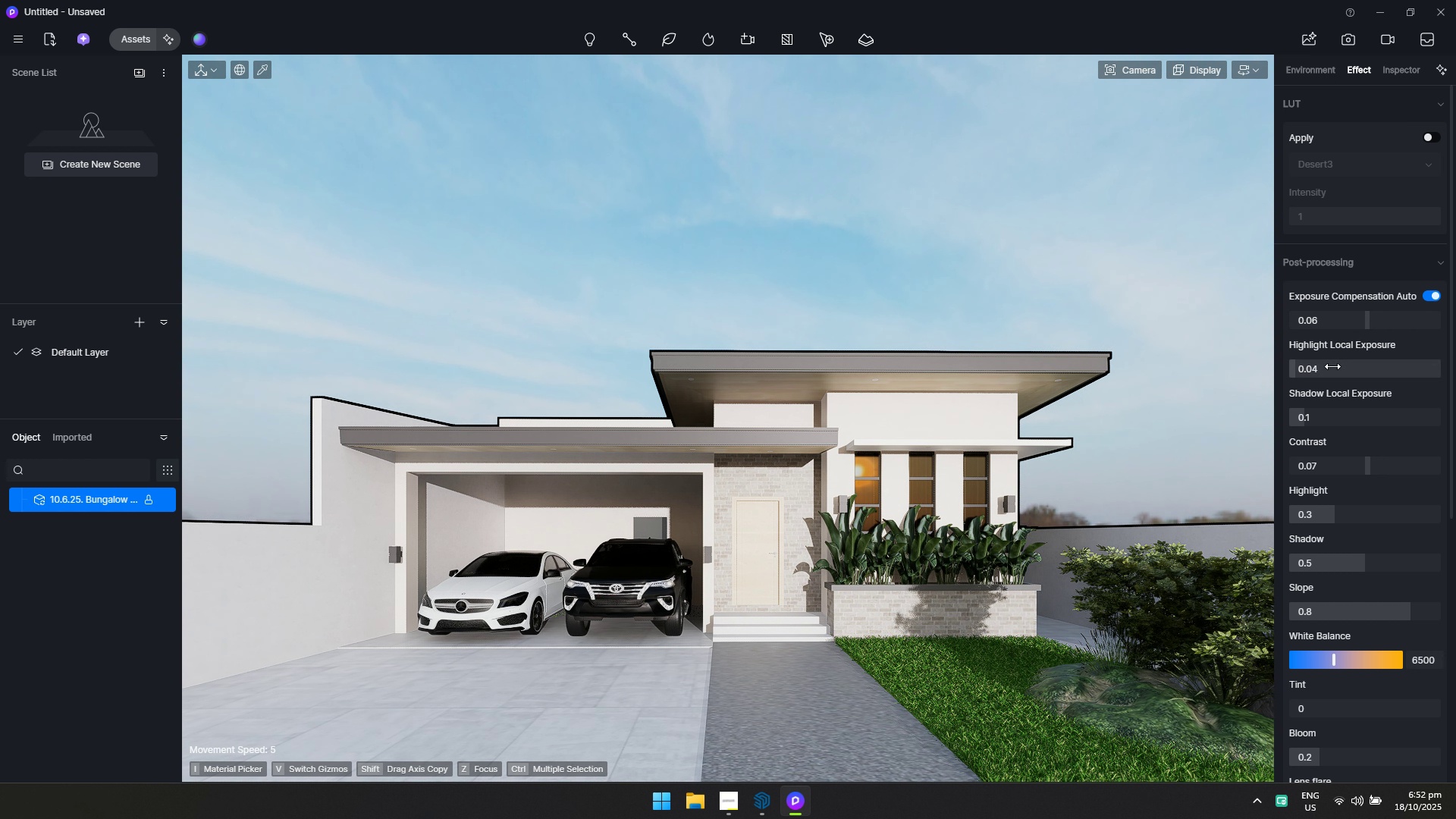 
left_click_drag(start_coordinate=[1332, 366], to_coordinate=[1328, 366])
 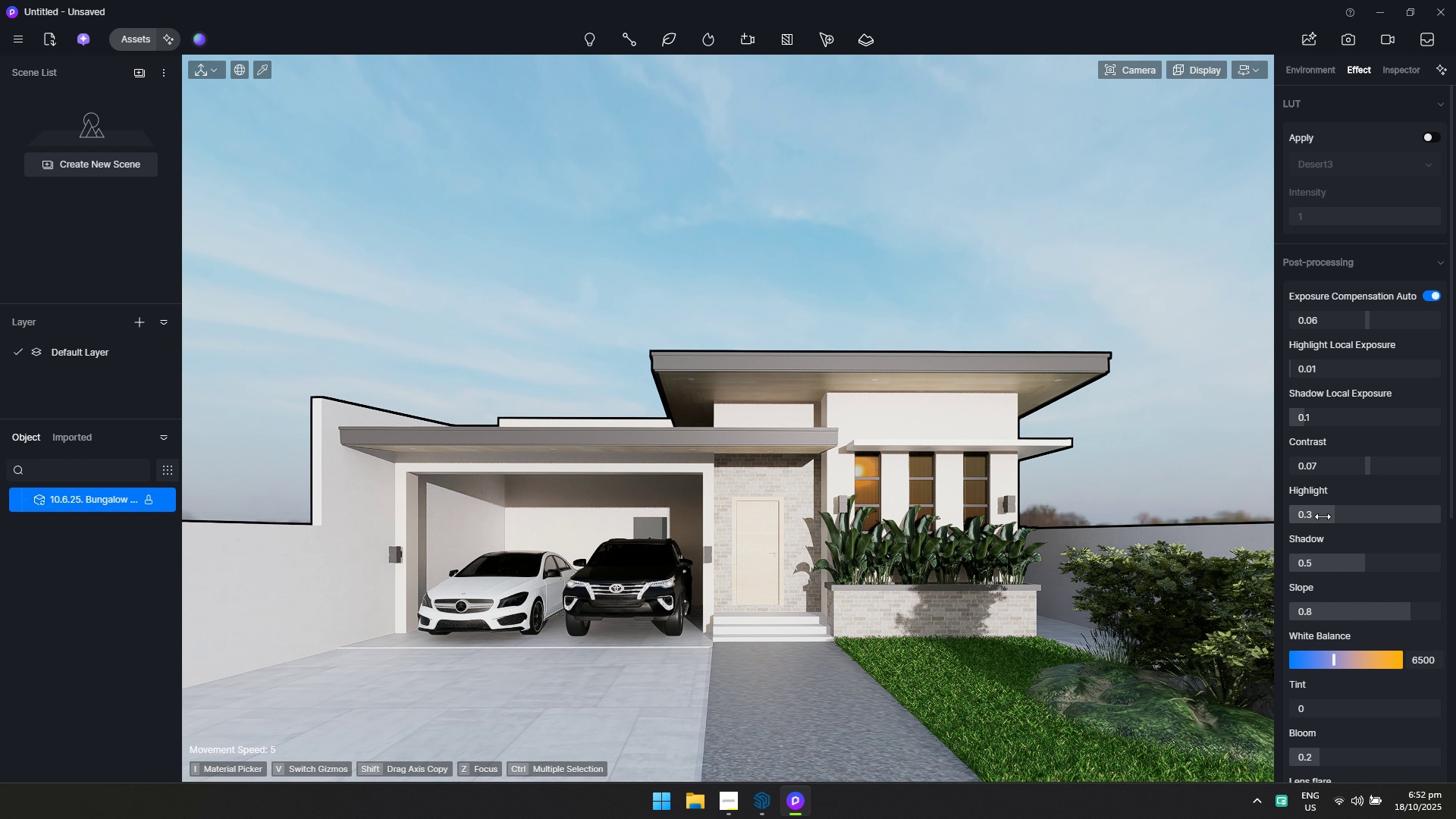 
left_click_drag(start_coordinate=[1323, 516], to_coordinate=[1298, 518])
 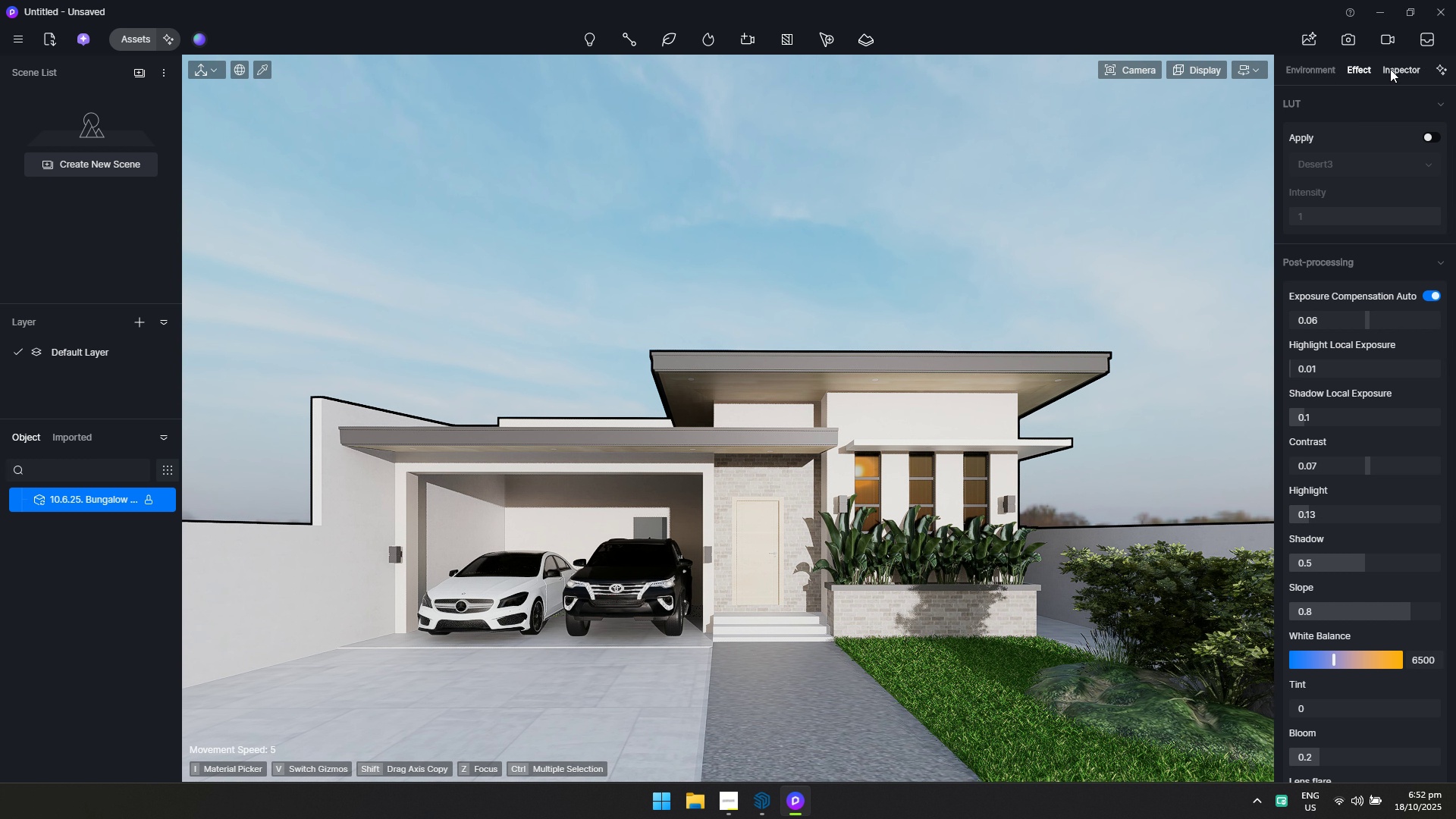 
left_click([1323, 72])
 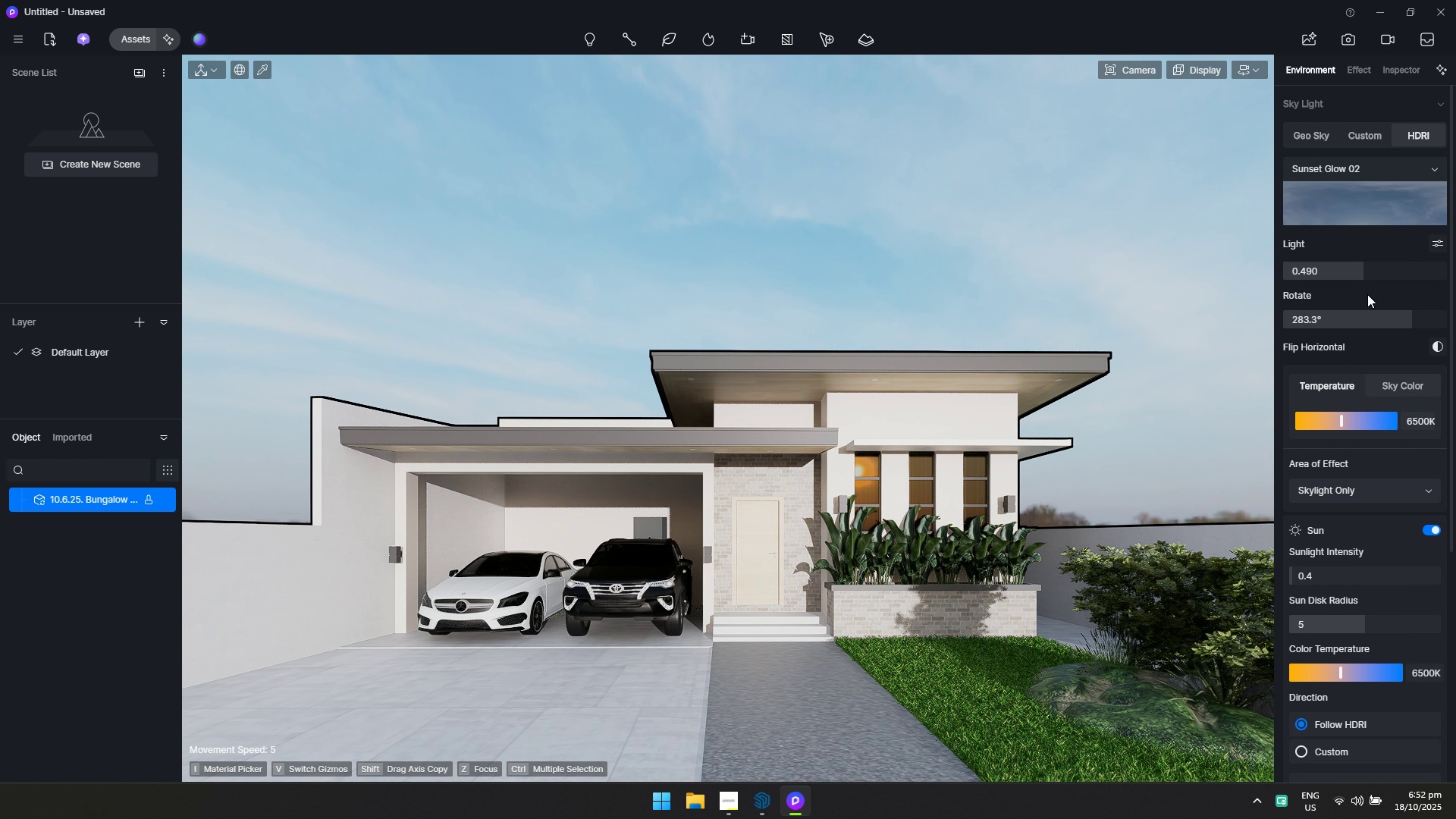 
left_click_drag(start_coordinate=[1351, 274], to_coordinate=[1332, 276])
 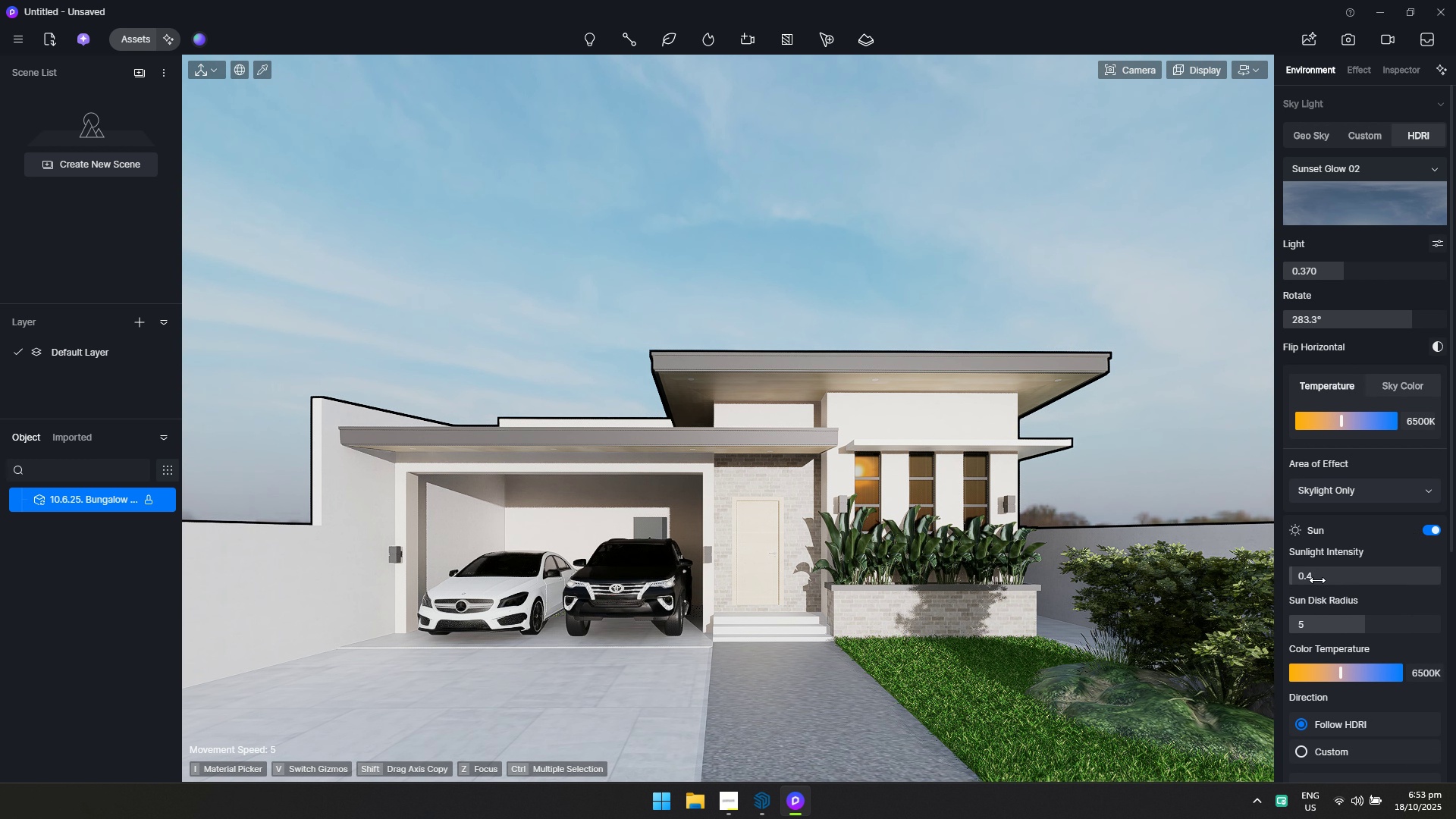 
left_click_drag(start_coordinate=[1338, 628], to_coordinate=[1305, 628])
 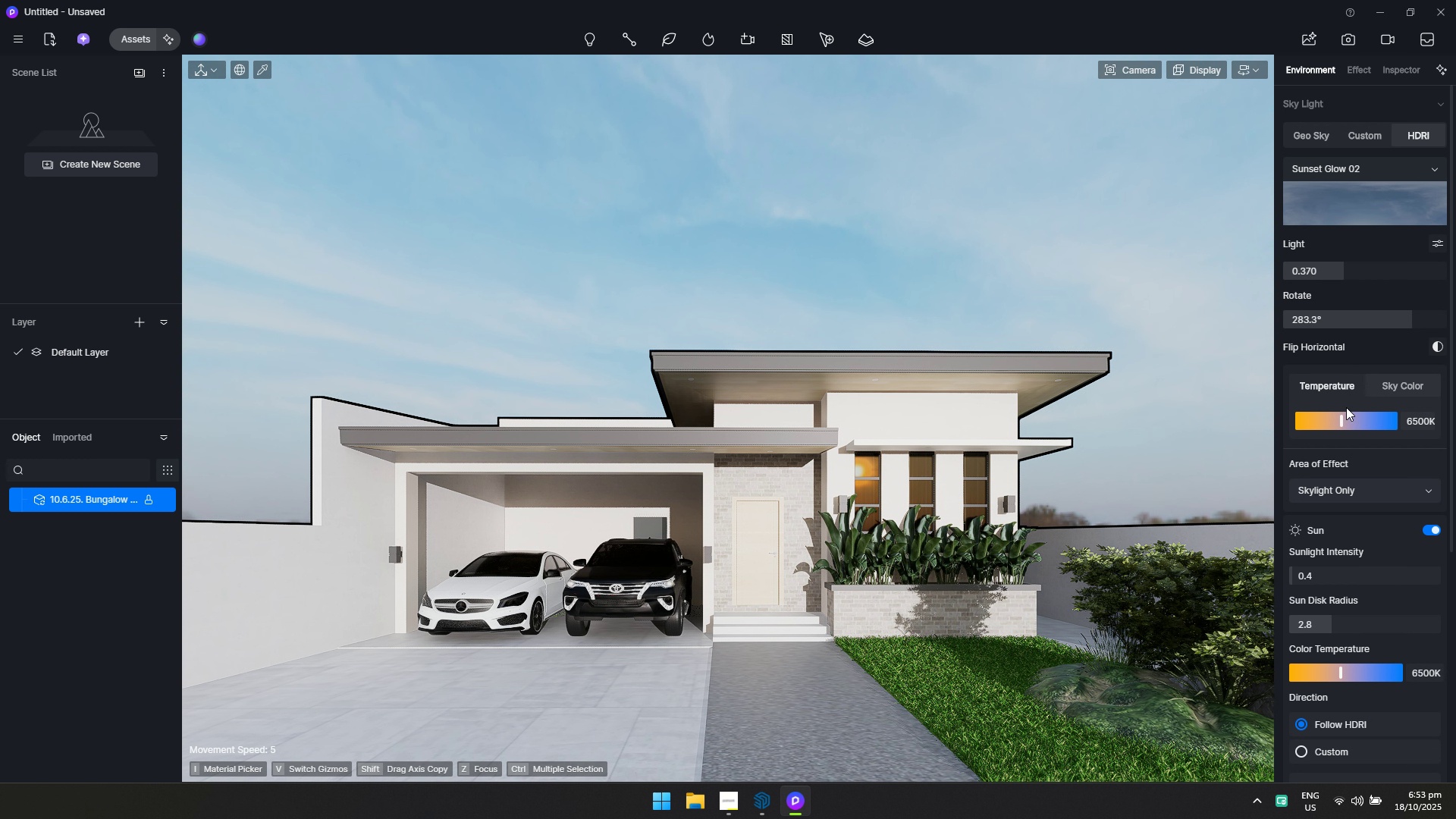 
left_click([1392, 381])
 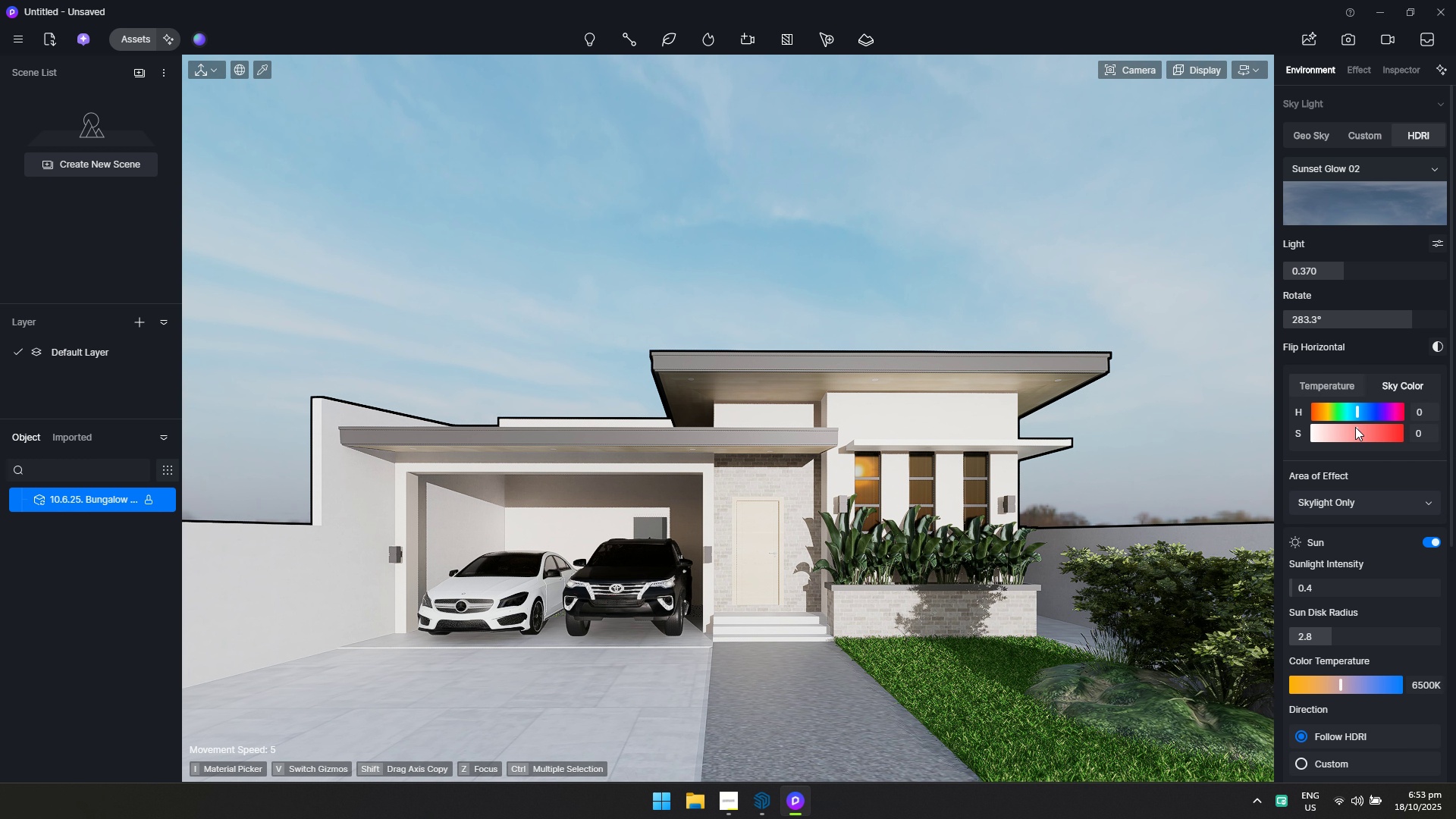 
left_click_drag(start_coordinate=[1352, 429], to_coordinate=[1347, 437])
 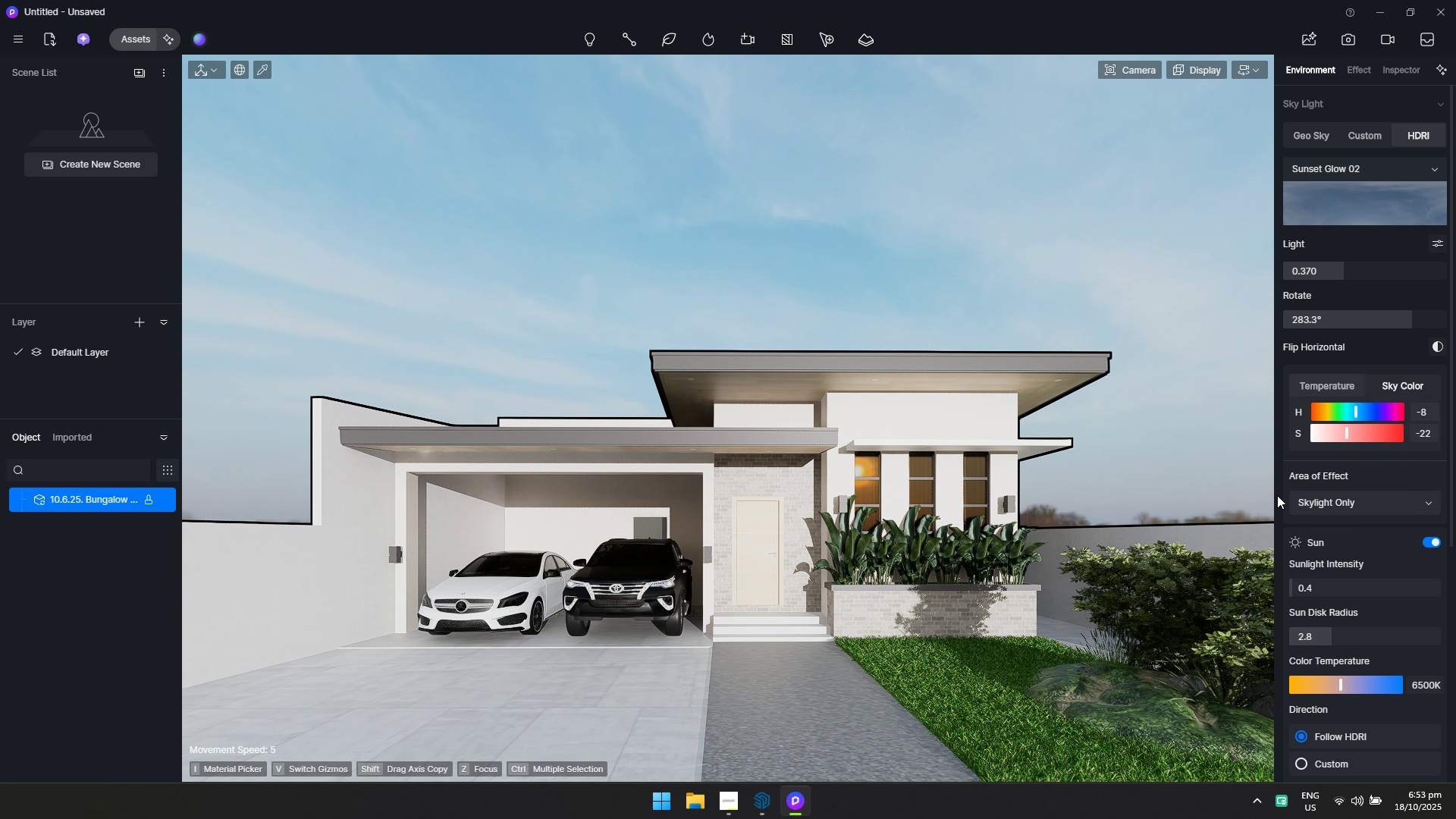 
left_click_drag(start_coordinate=[1352, 277], to_coordinate=[1329, 281])
 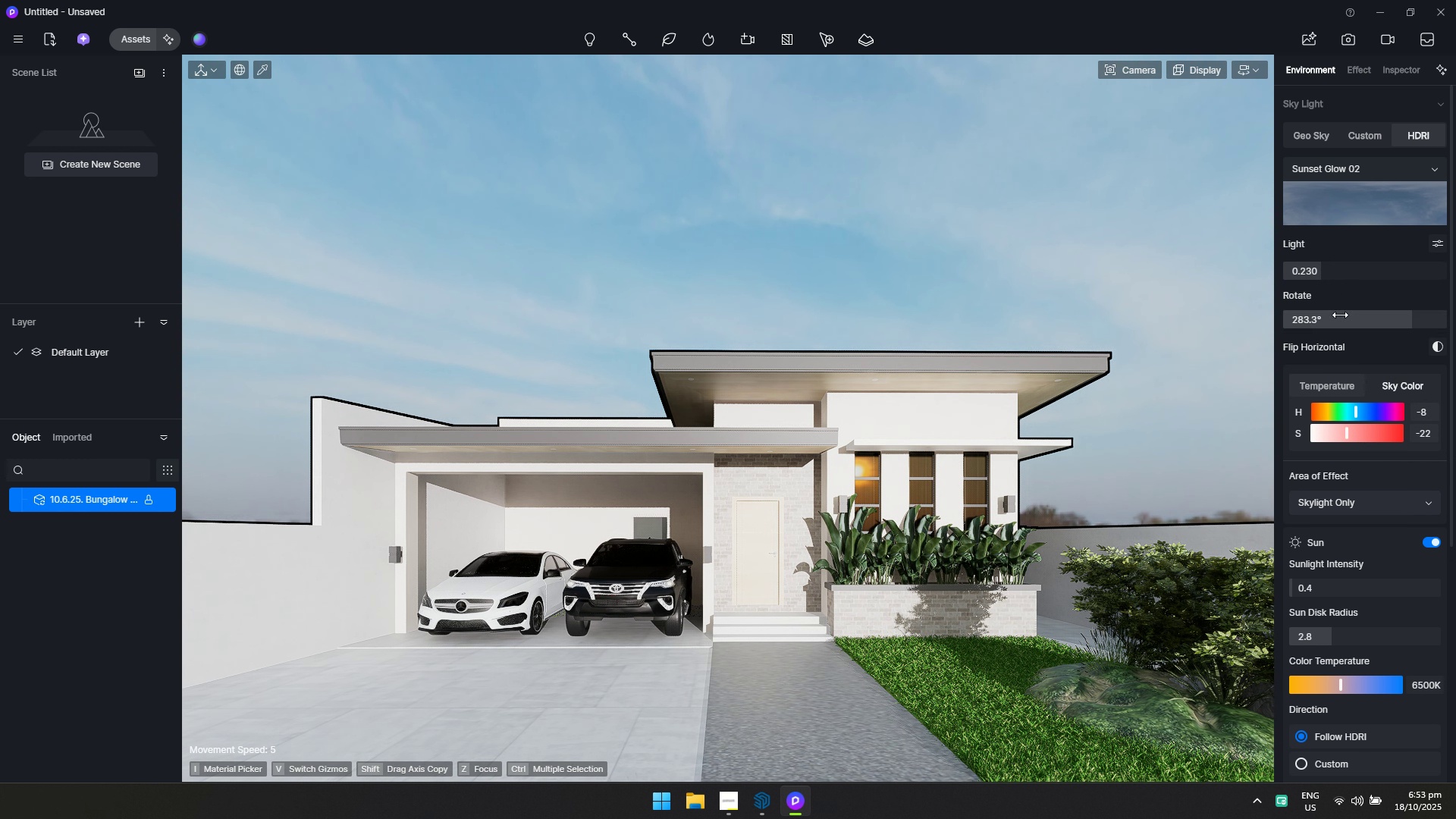 
left_click_drag(start_coordinate=[1341, 315], to_coordinate=[1349, 334])
 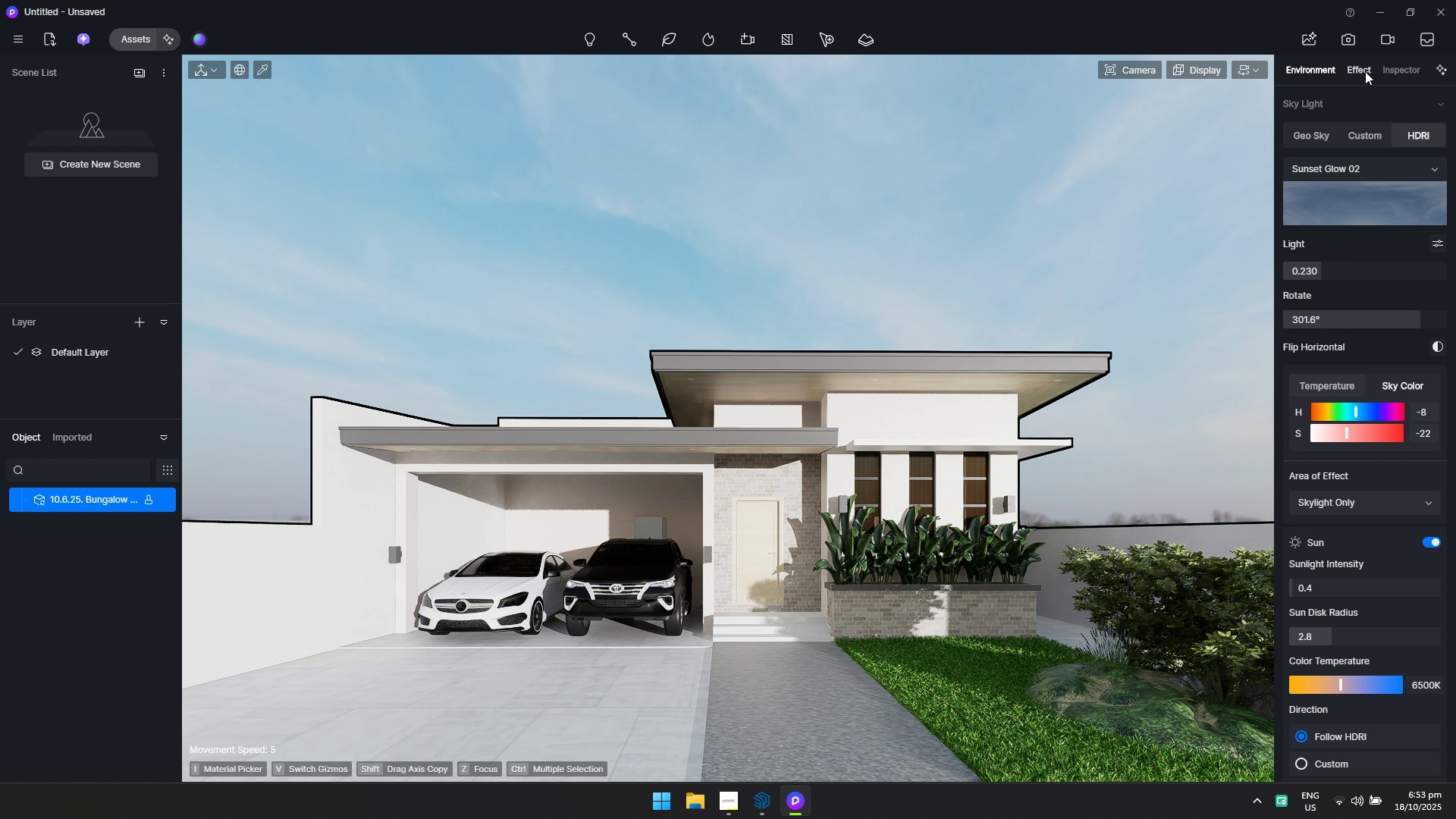 
left_click([1365, 69])
 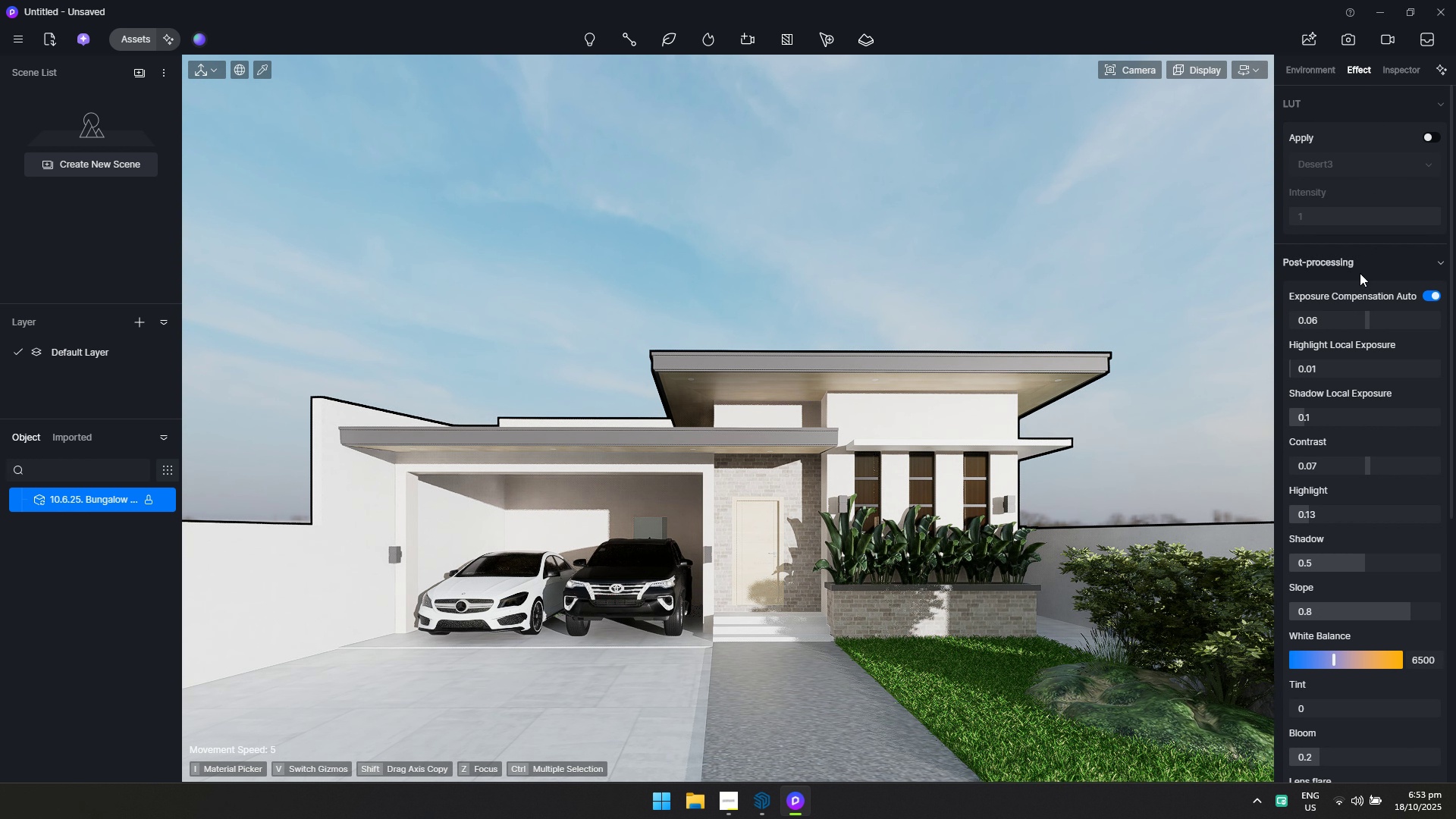 
scroll: coordinate [1355, 294], scroll_direction: up, amount: 2.0
 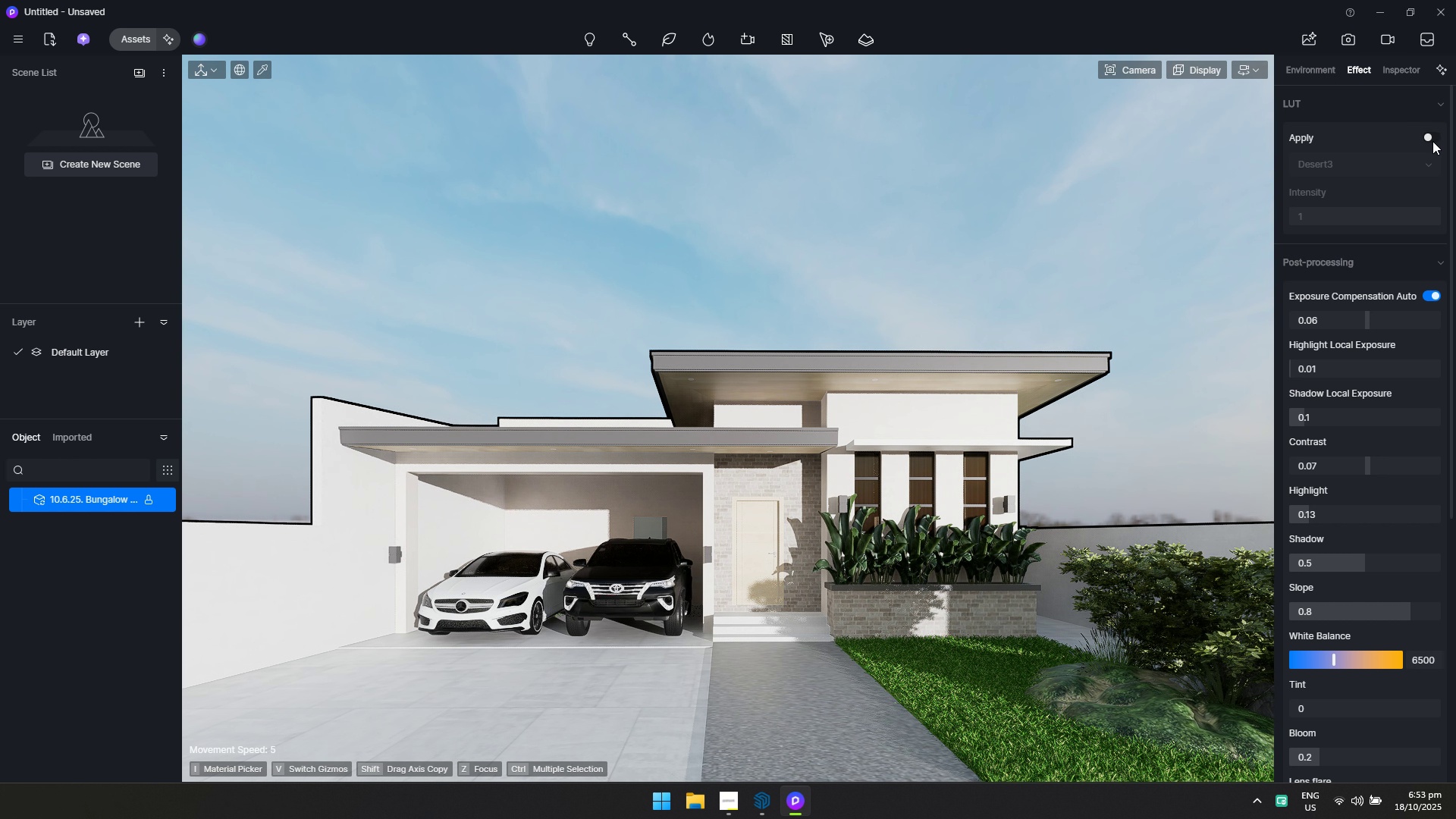 
left_click([1432, 142])
 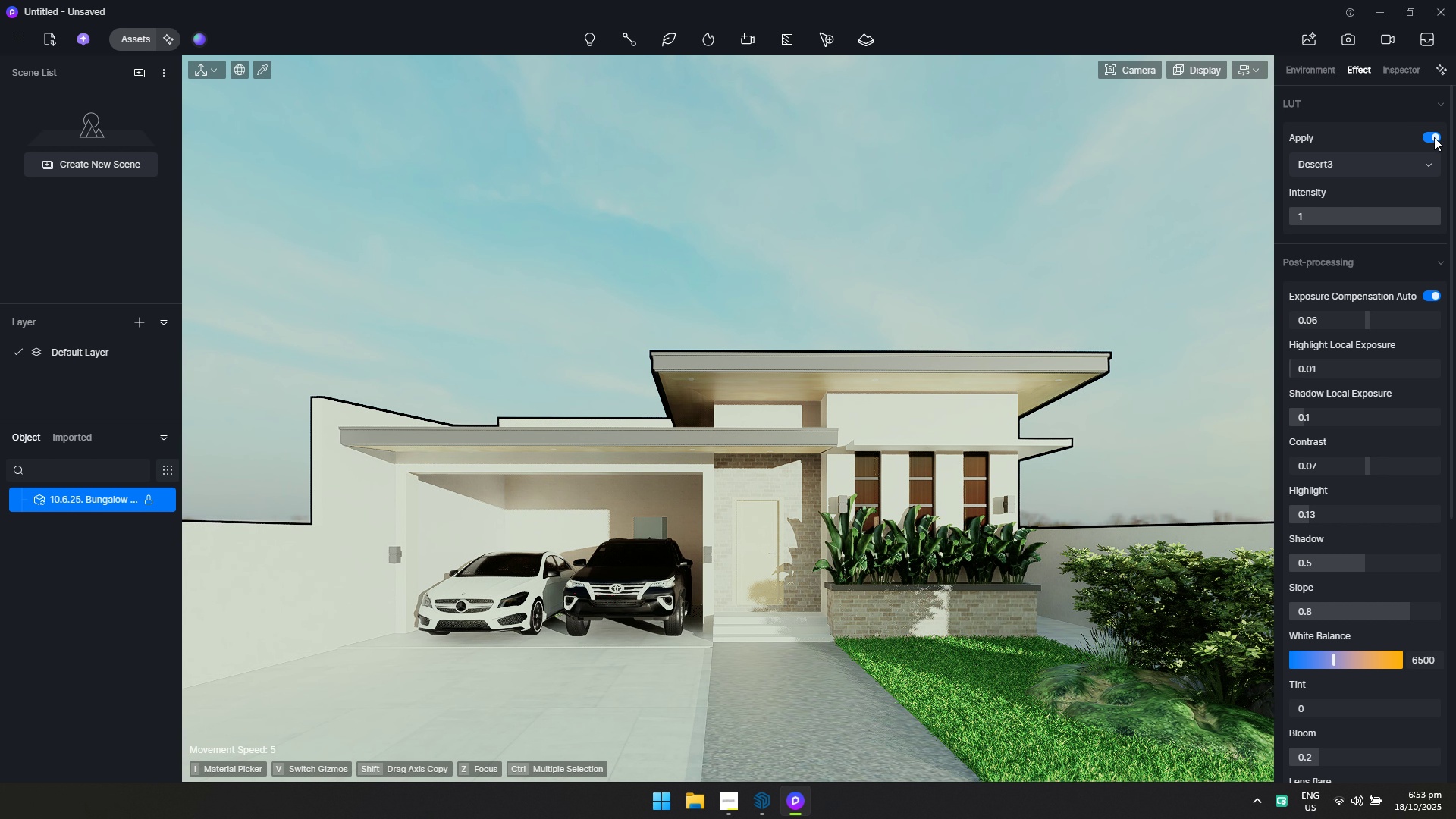 
left_click([1434, 136])
 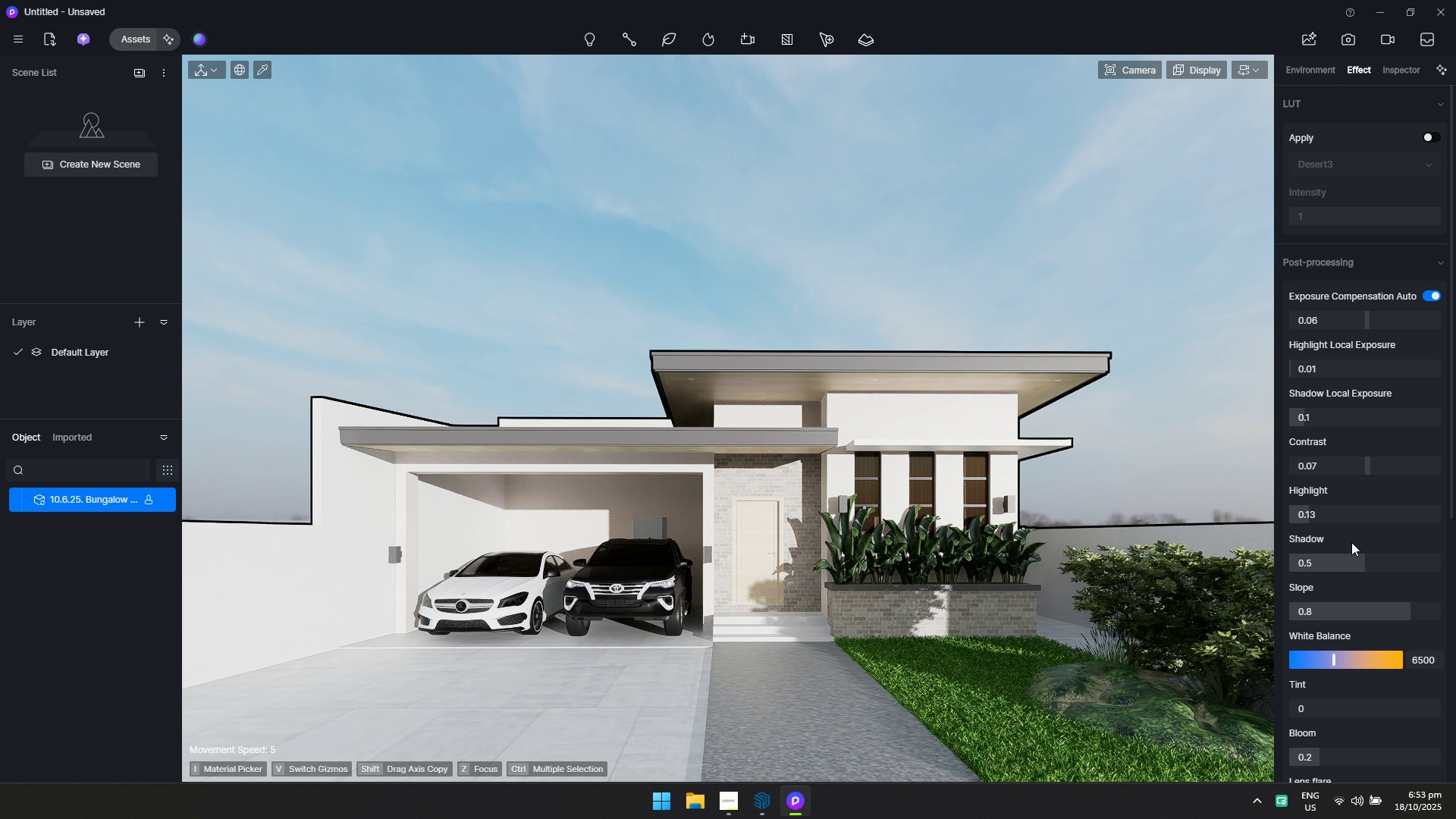 
left_click_drag(start_coordinate=[1354, 566], to_coordinate=[1317, 570])
 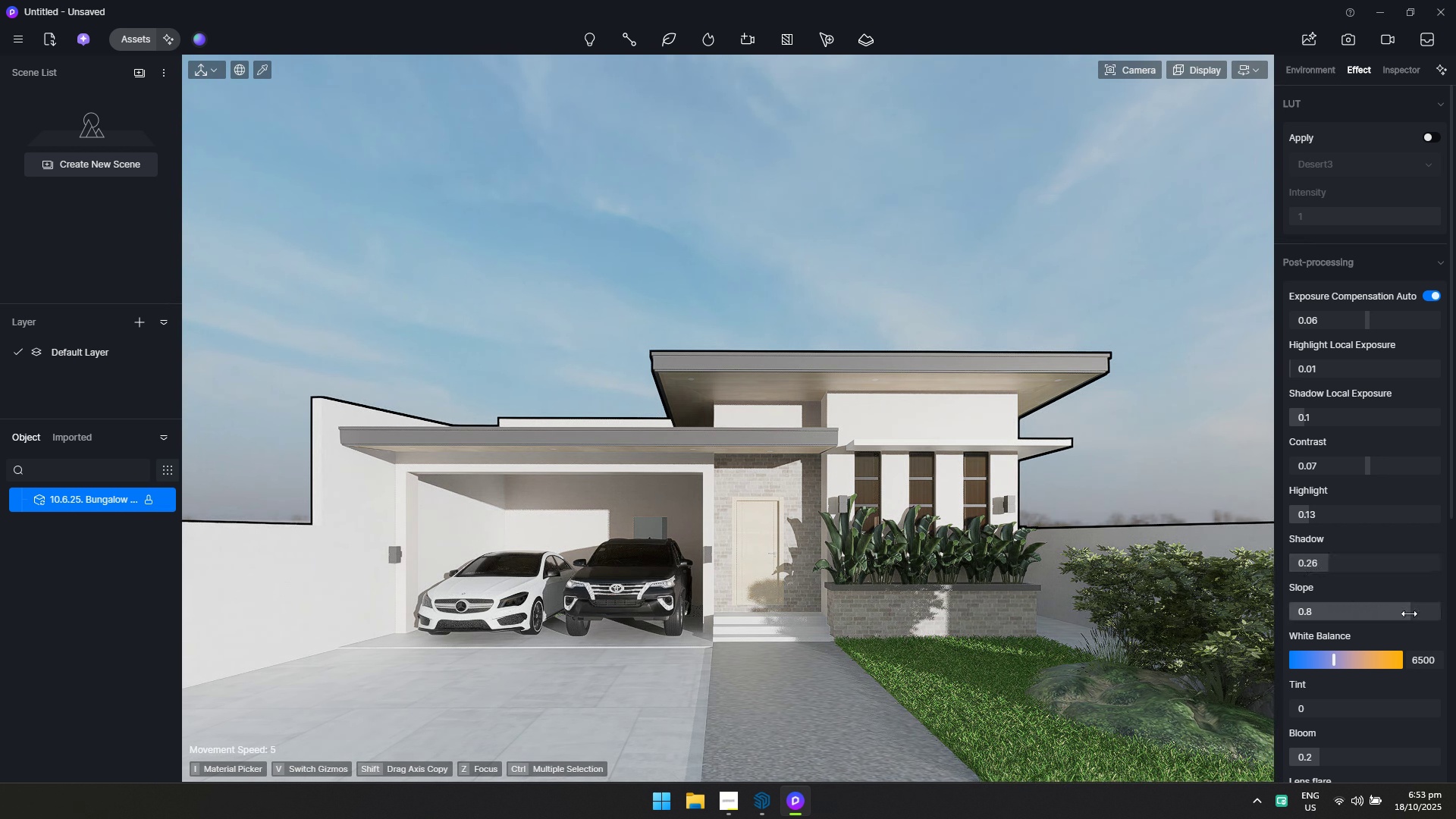 
left_click_drag(start_coordinate=[1409, 613], to_coordinate=[1407, 610])
 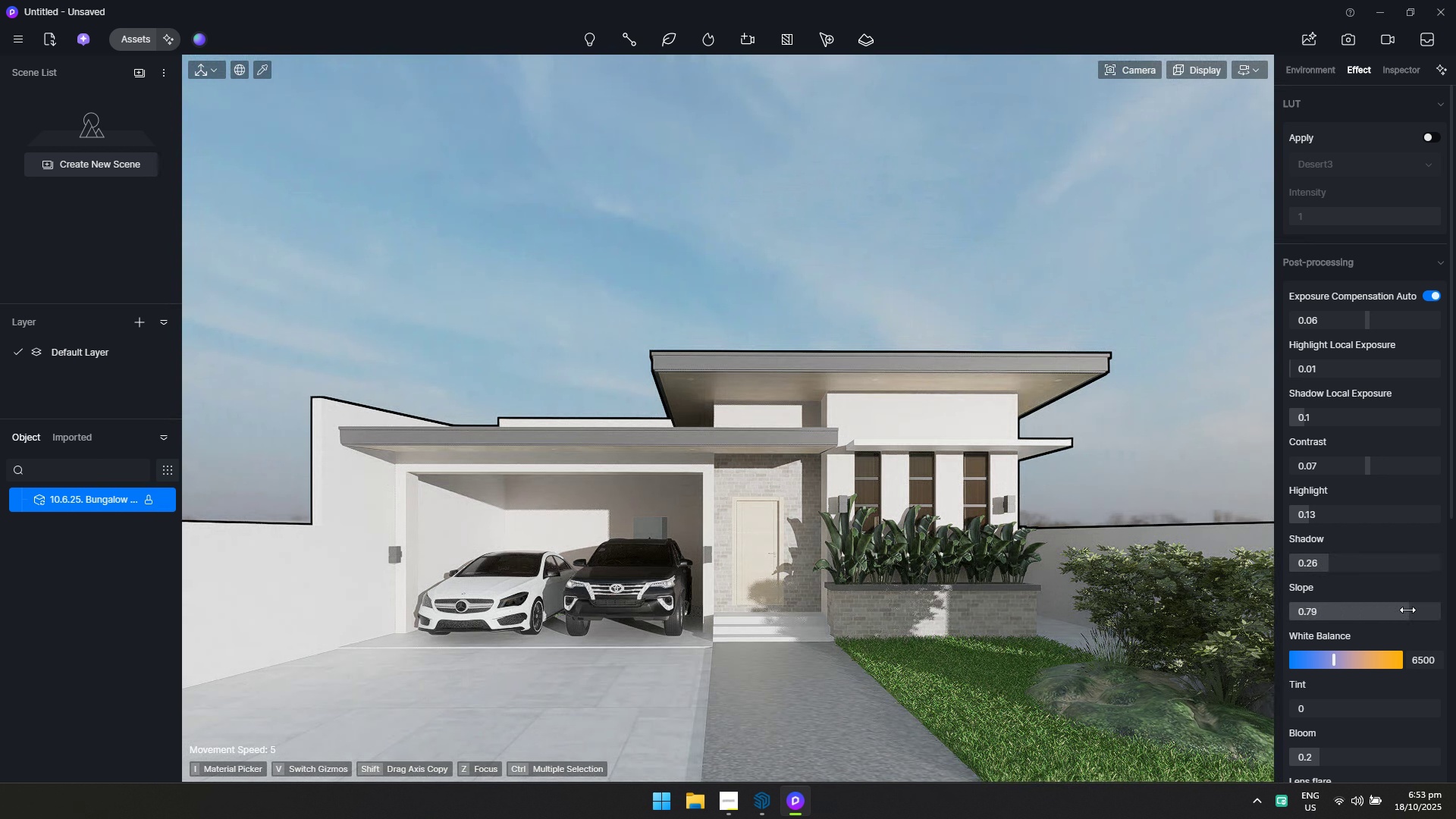 
left_click([1407, 610])
 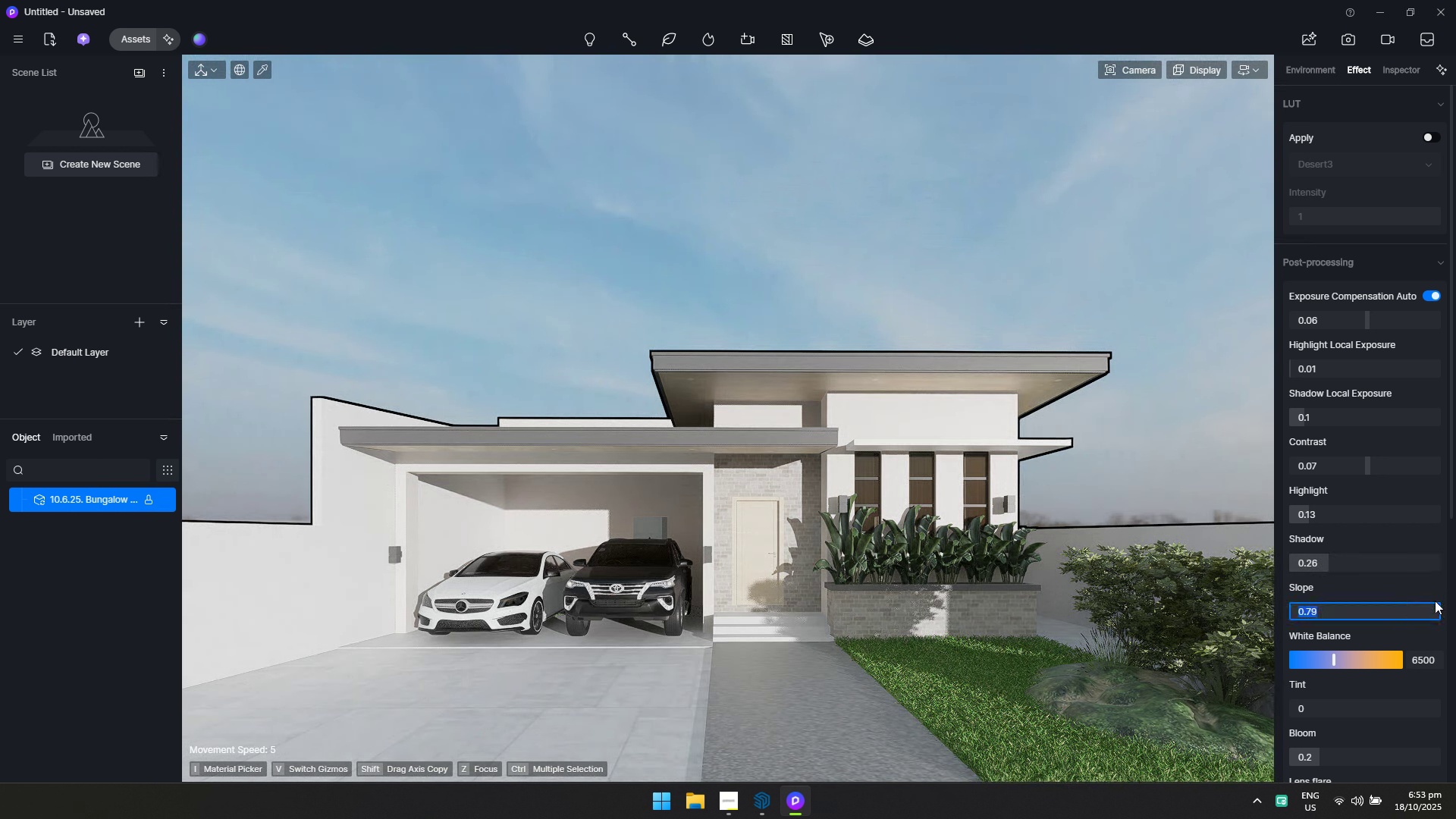 
key(0)
 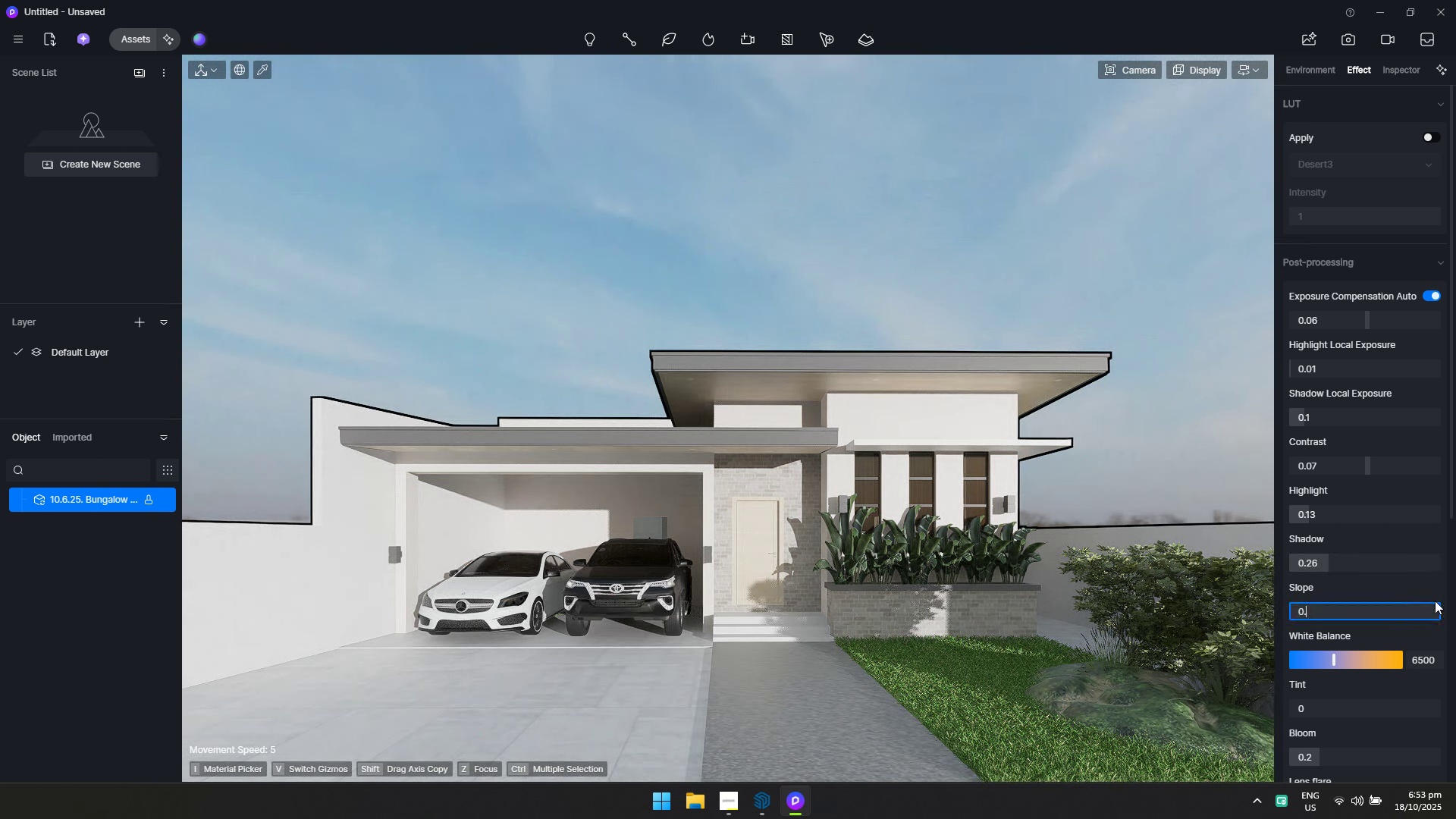 
key(Period)
 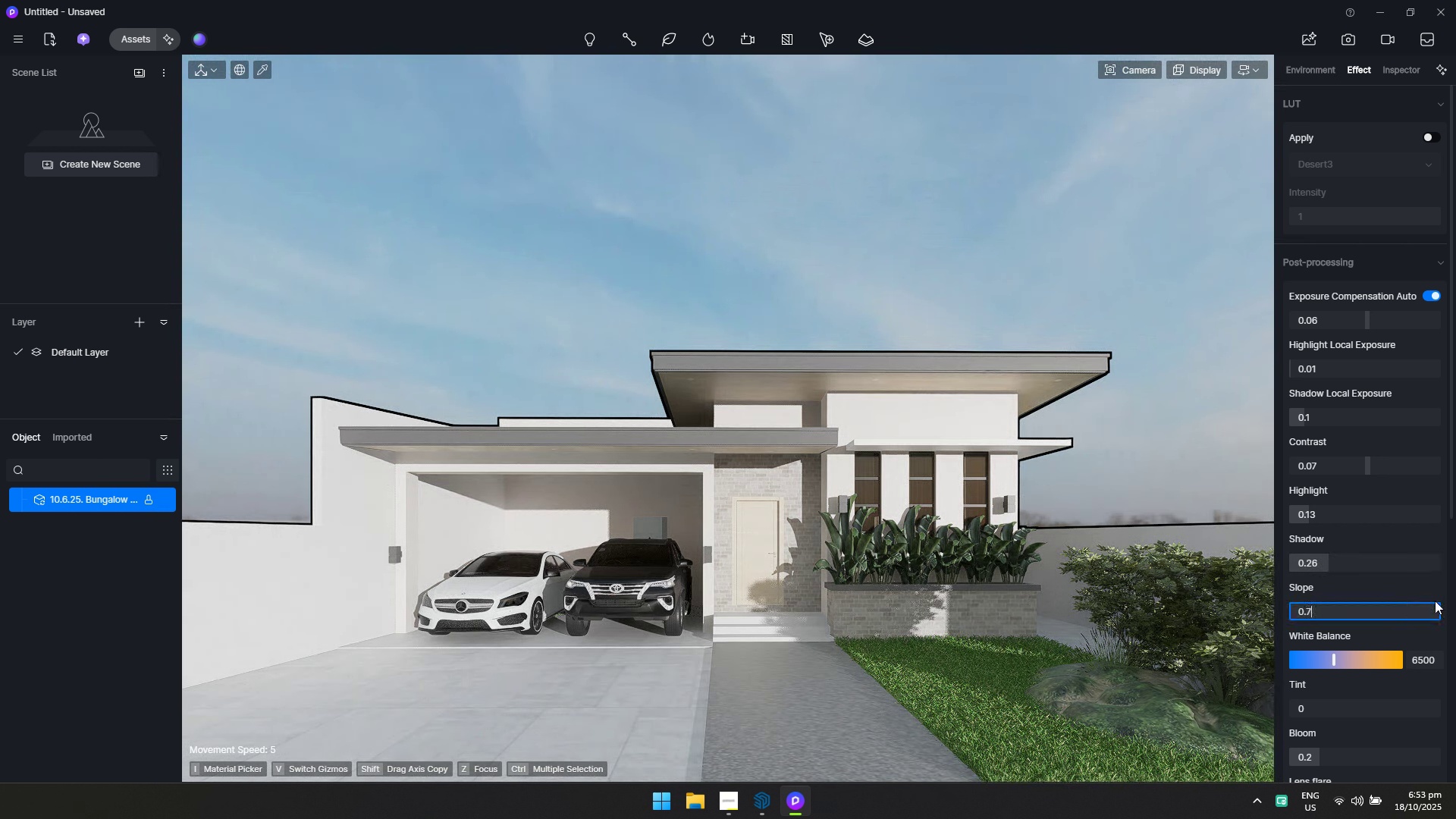 
key(7)
 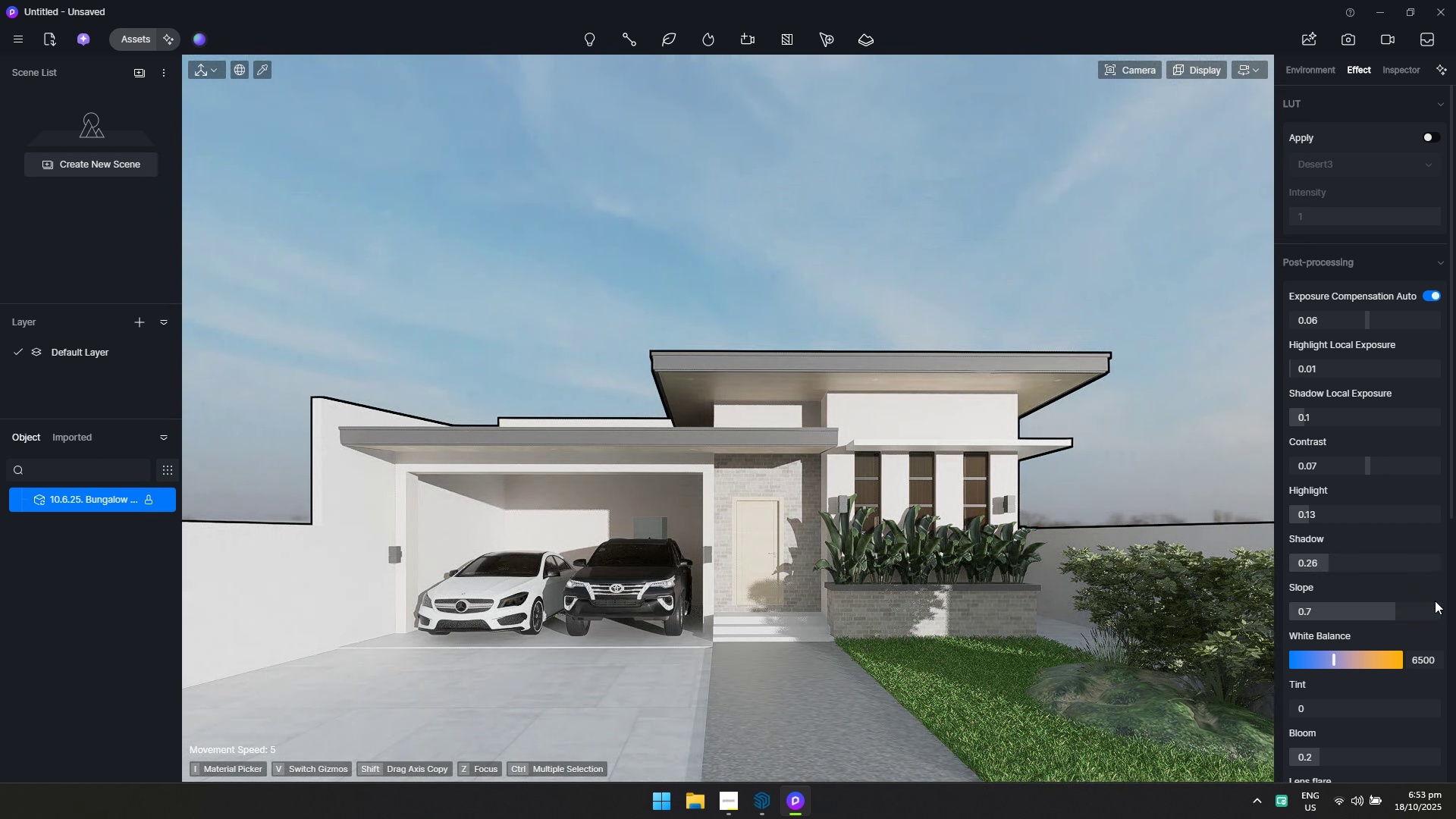 
key(Enter)
 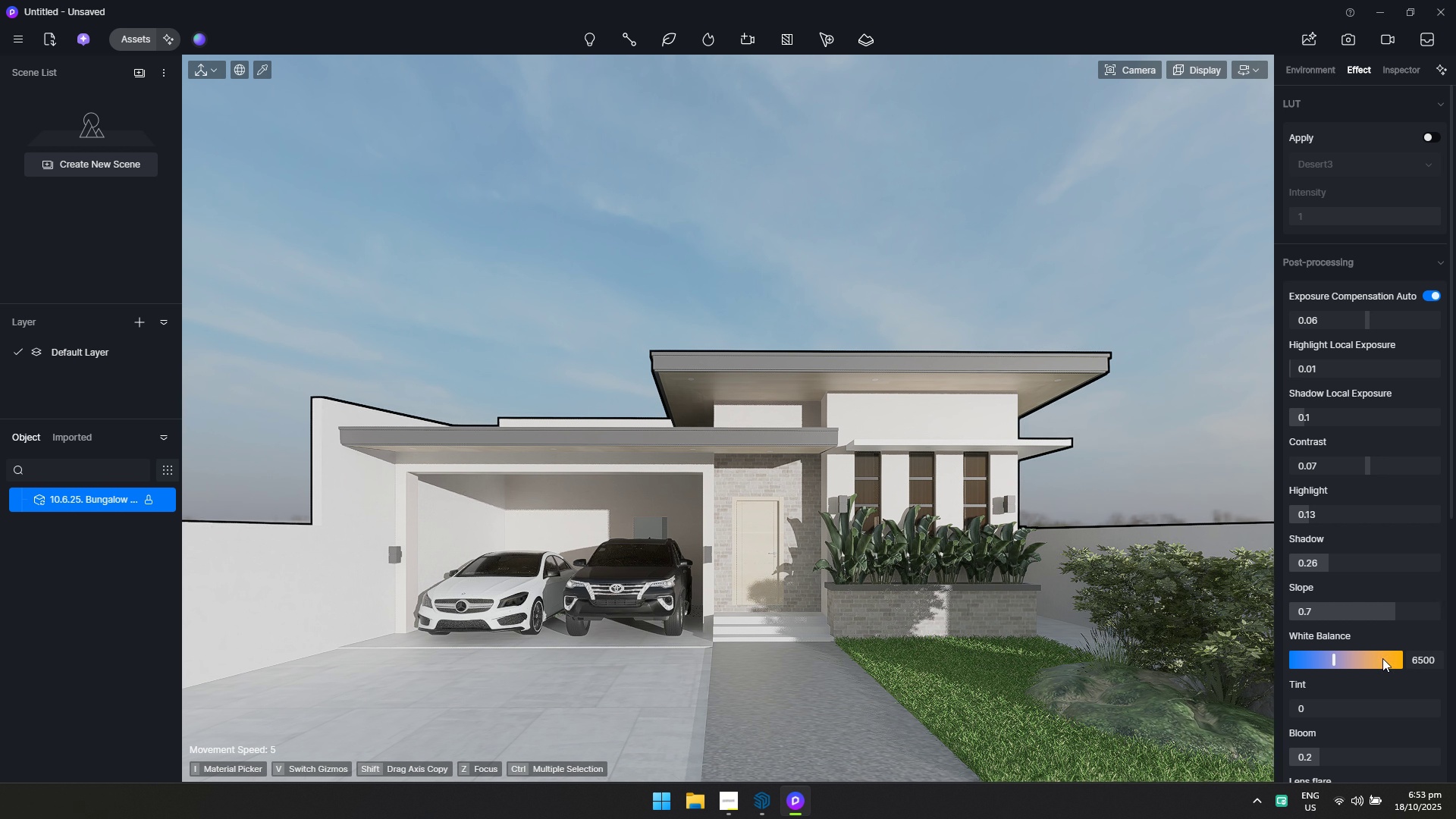 
scroll: coordinate [1357, 704], scroll_direction: down, amount: 3.0
 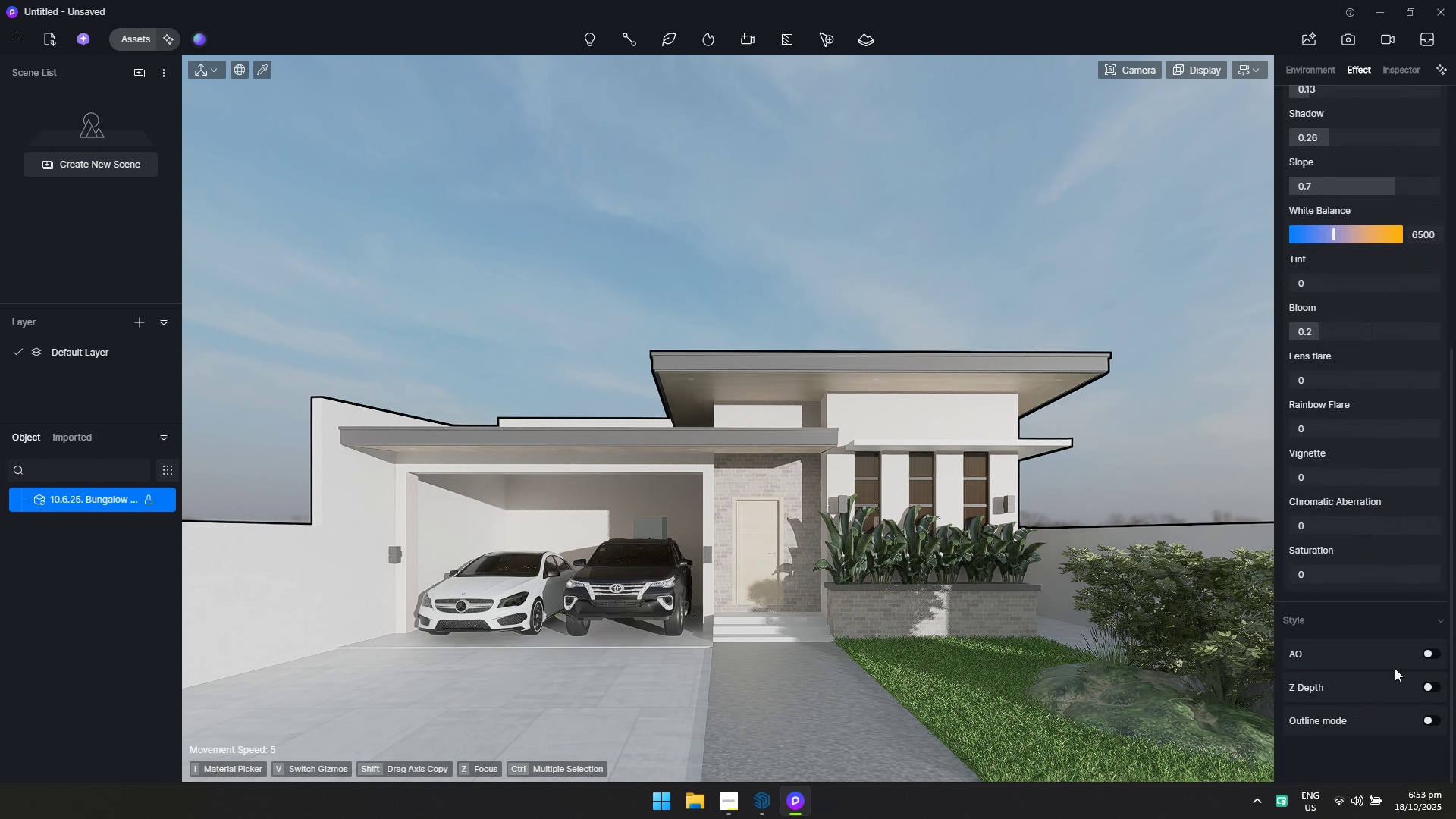 
scroll: coordinate [1360, 545], scroll_direction: up, amount: 2.0
 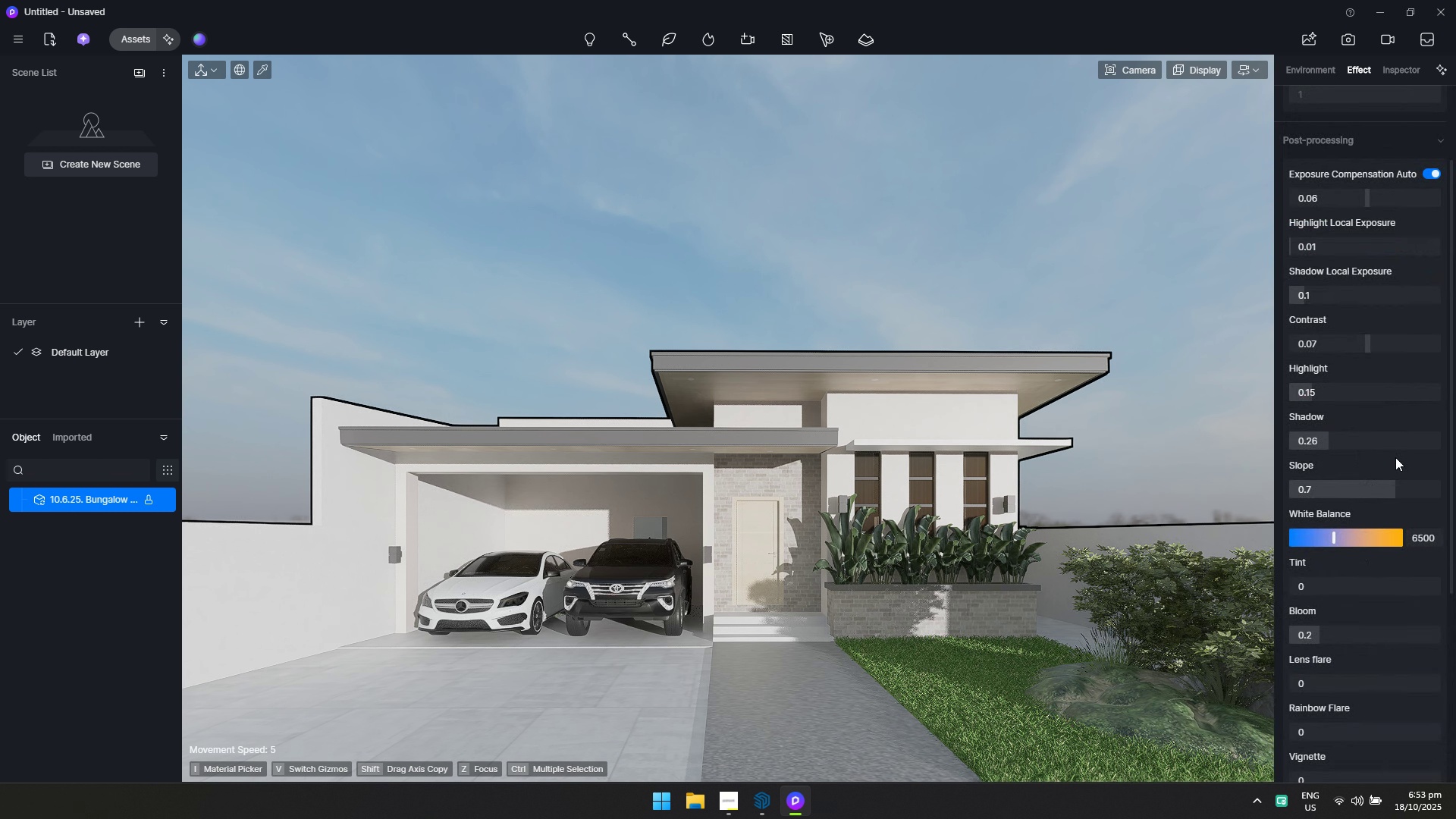 
wait(5.5)
 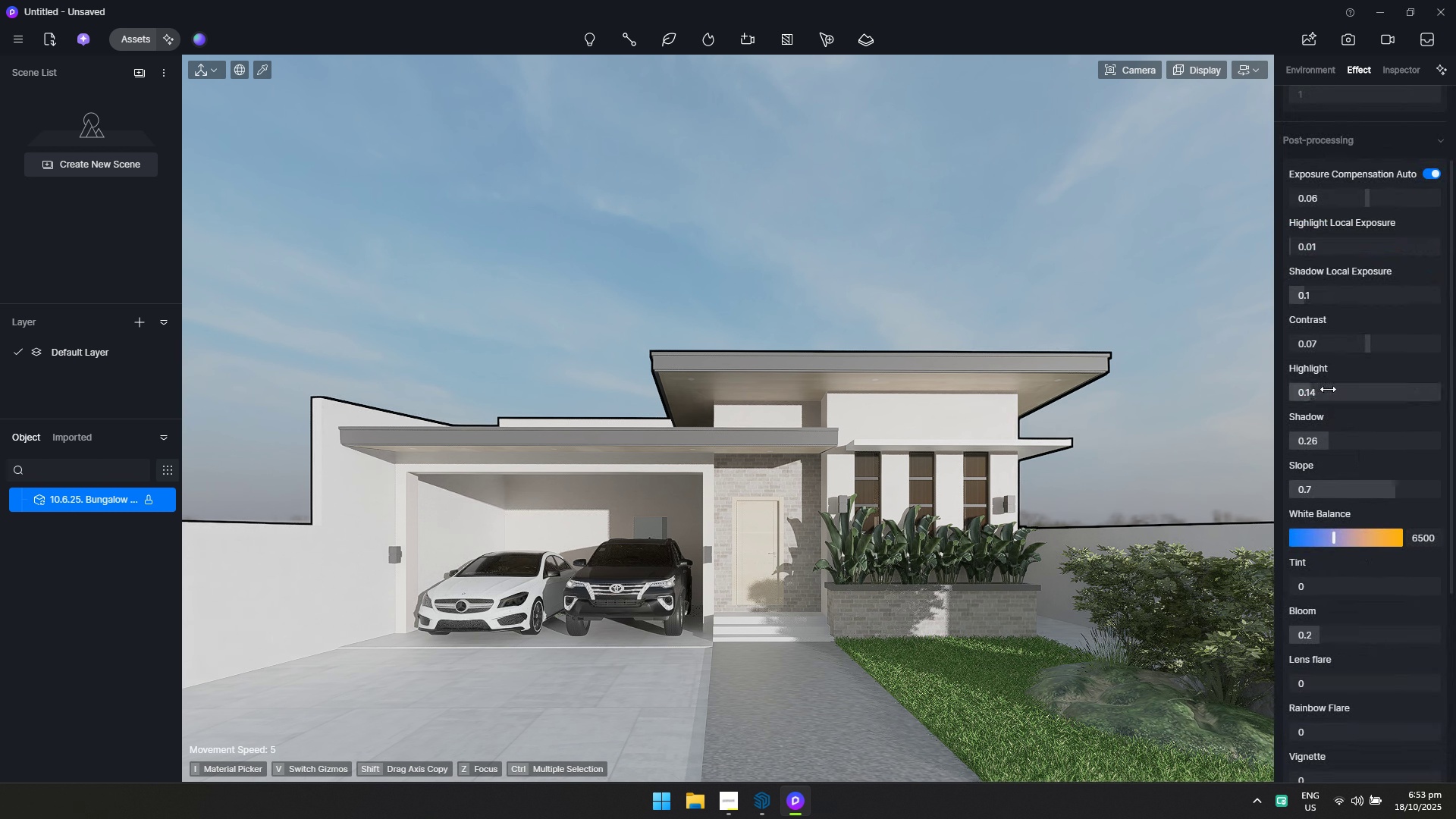 
scroll: coordinate [1351, 590], scroll_direction: down, amount: 1.0
 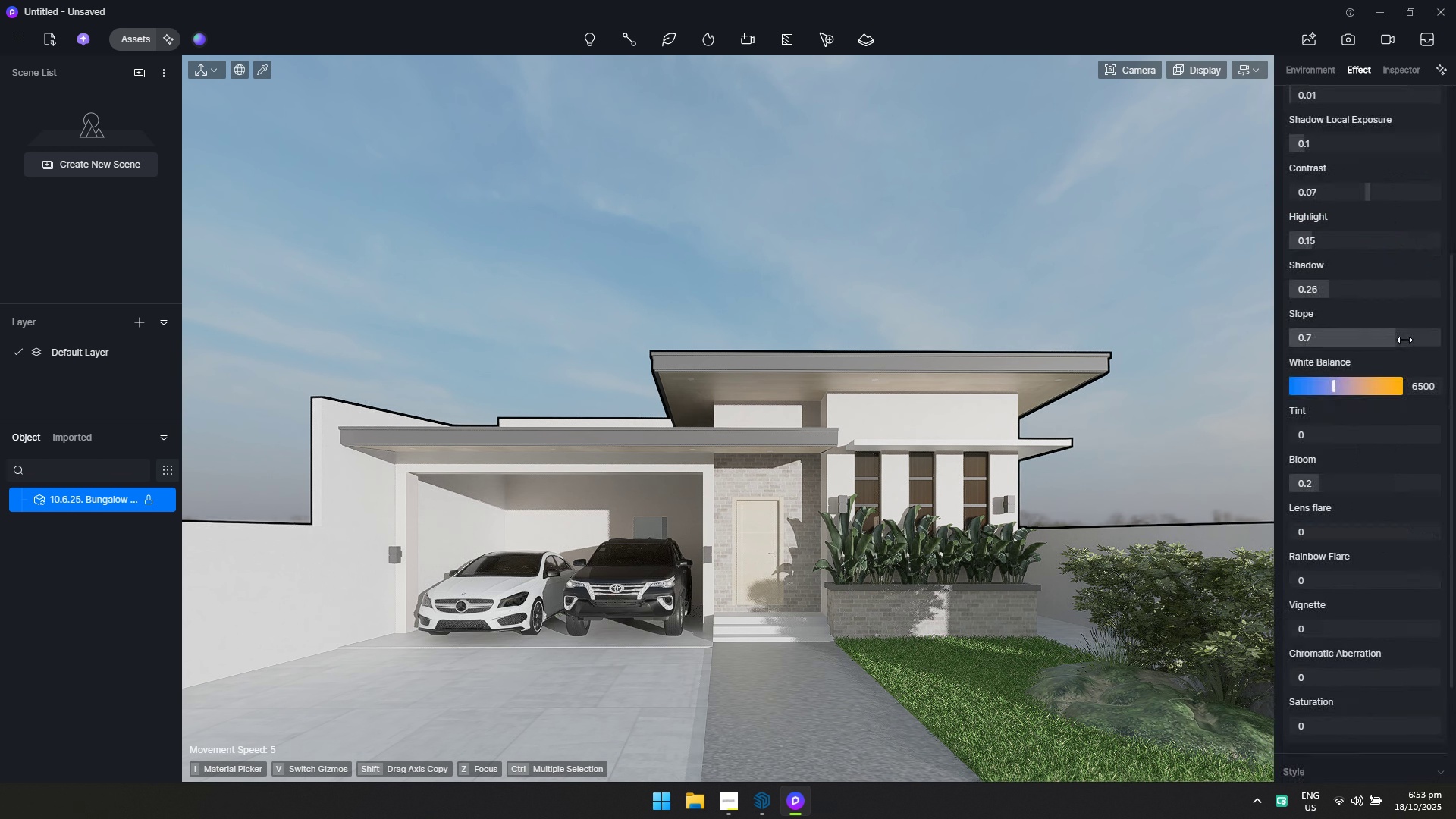 
left_click([1404, 340])
 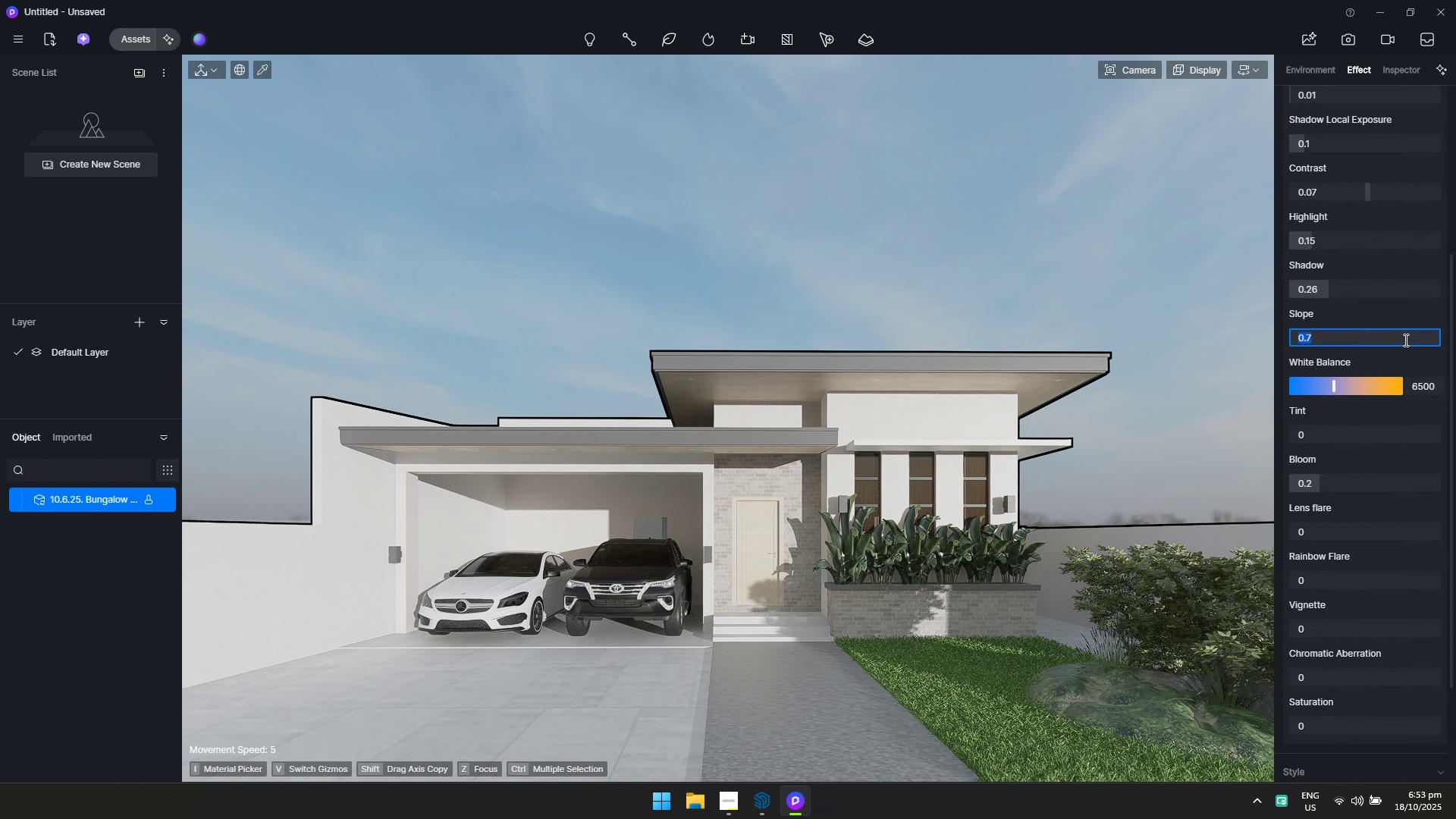 
key(0)
 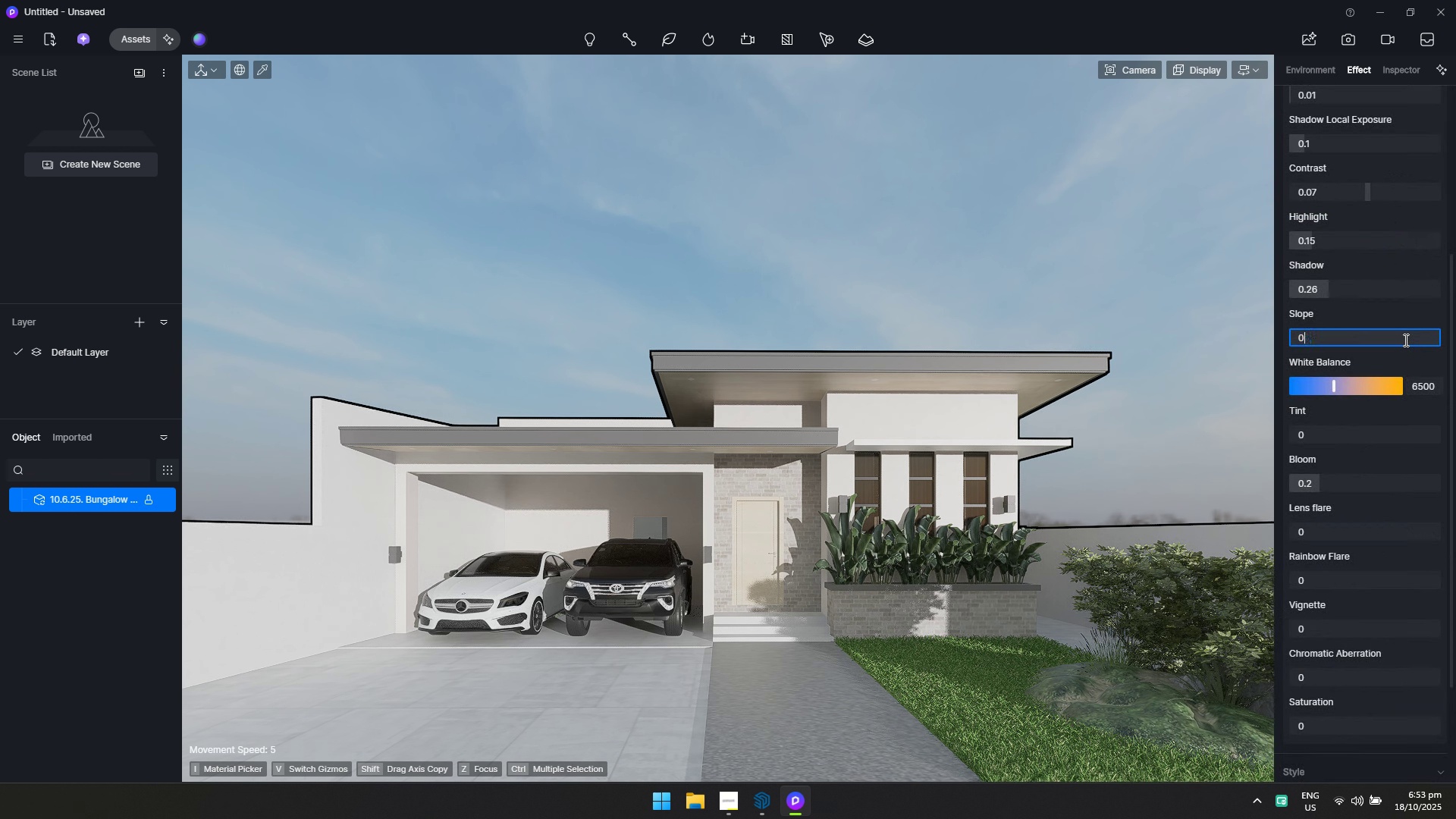 
key(Period)
 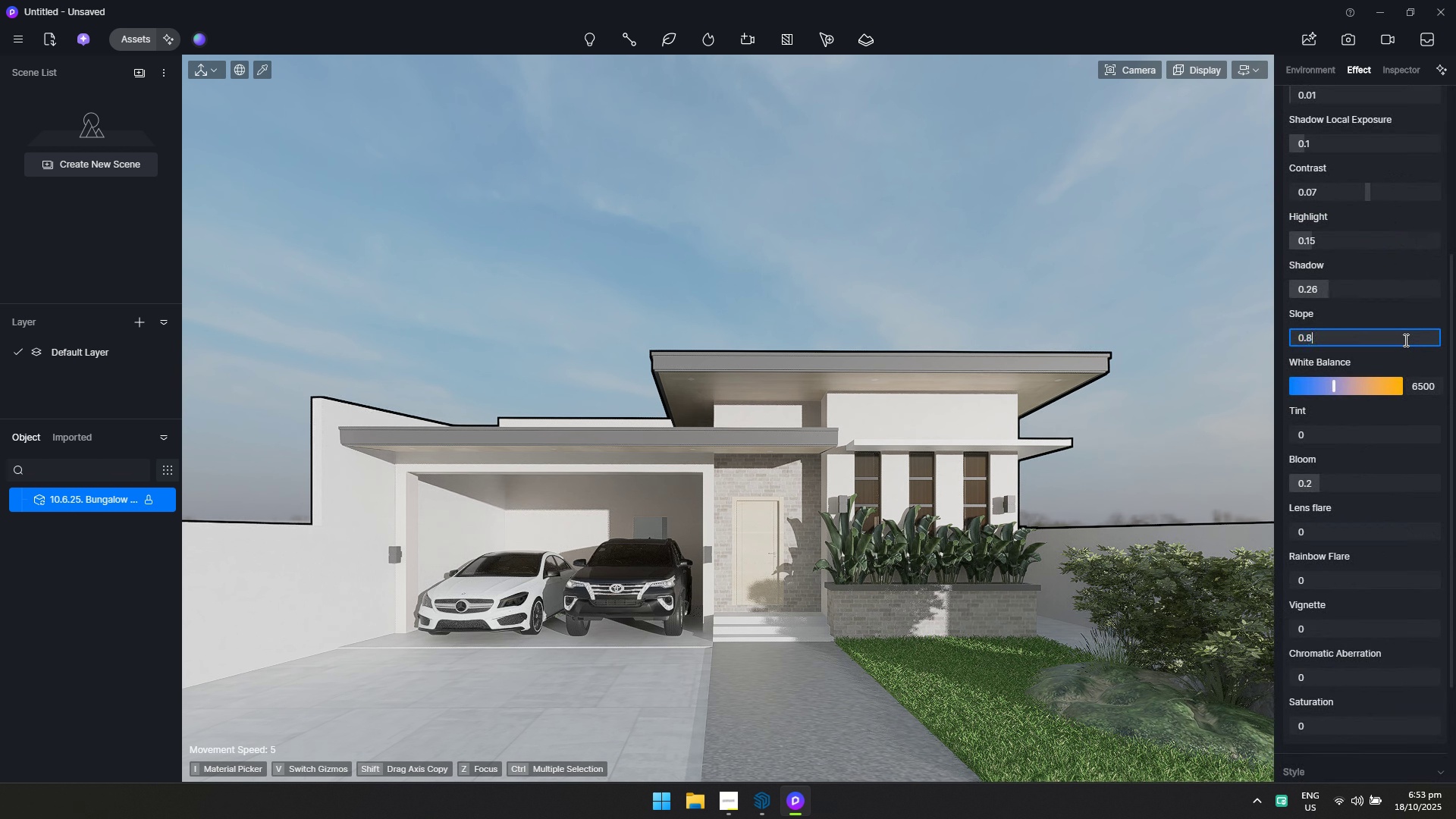 
key(8)
 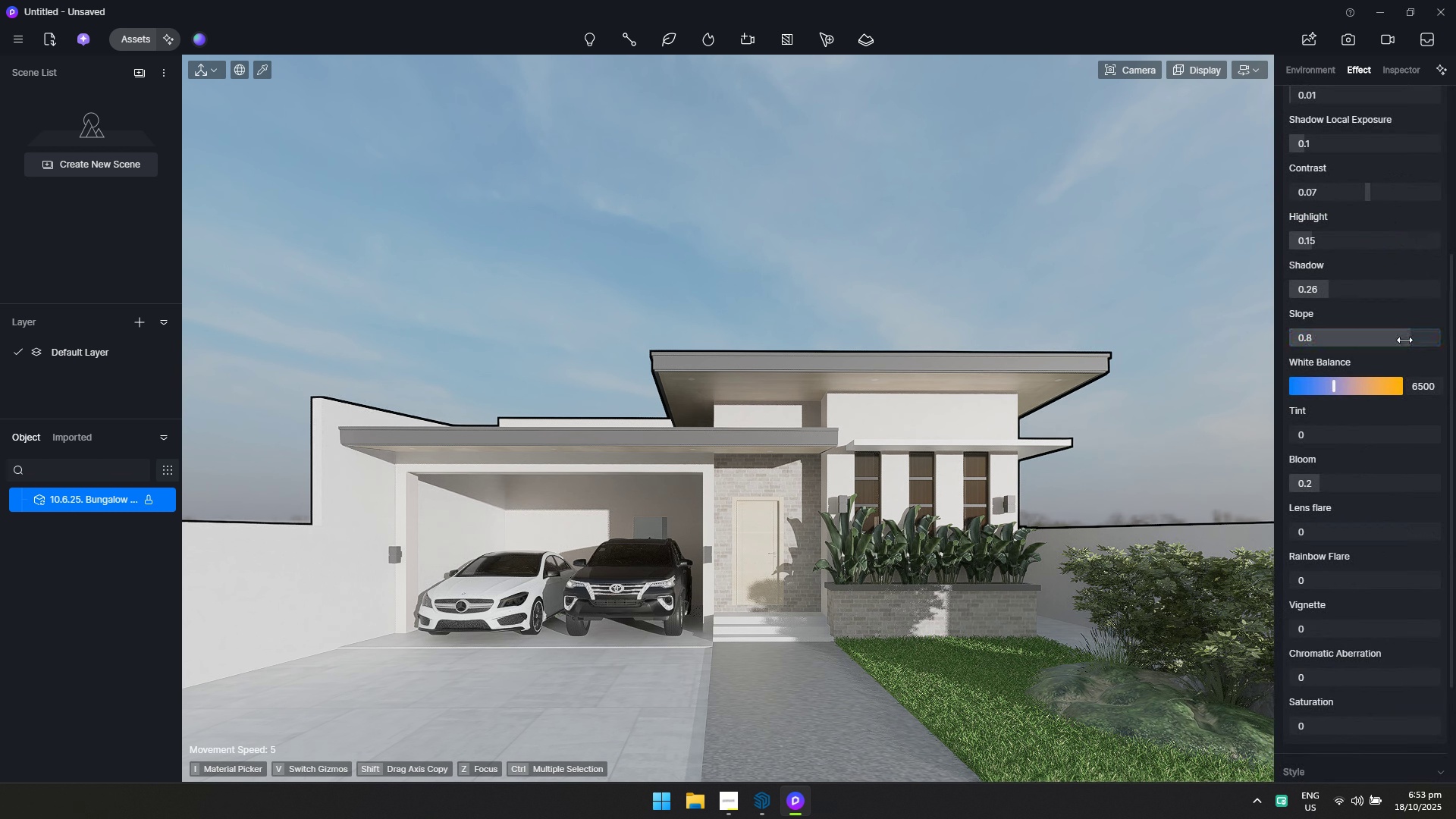 
key(Enter)
 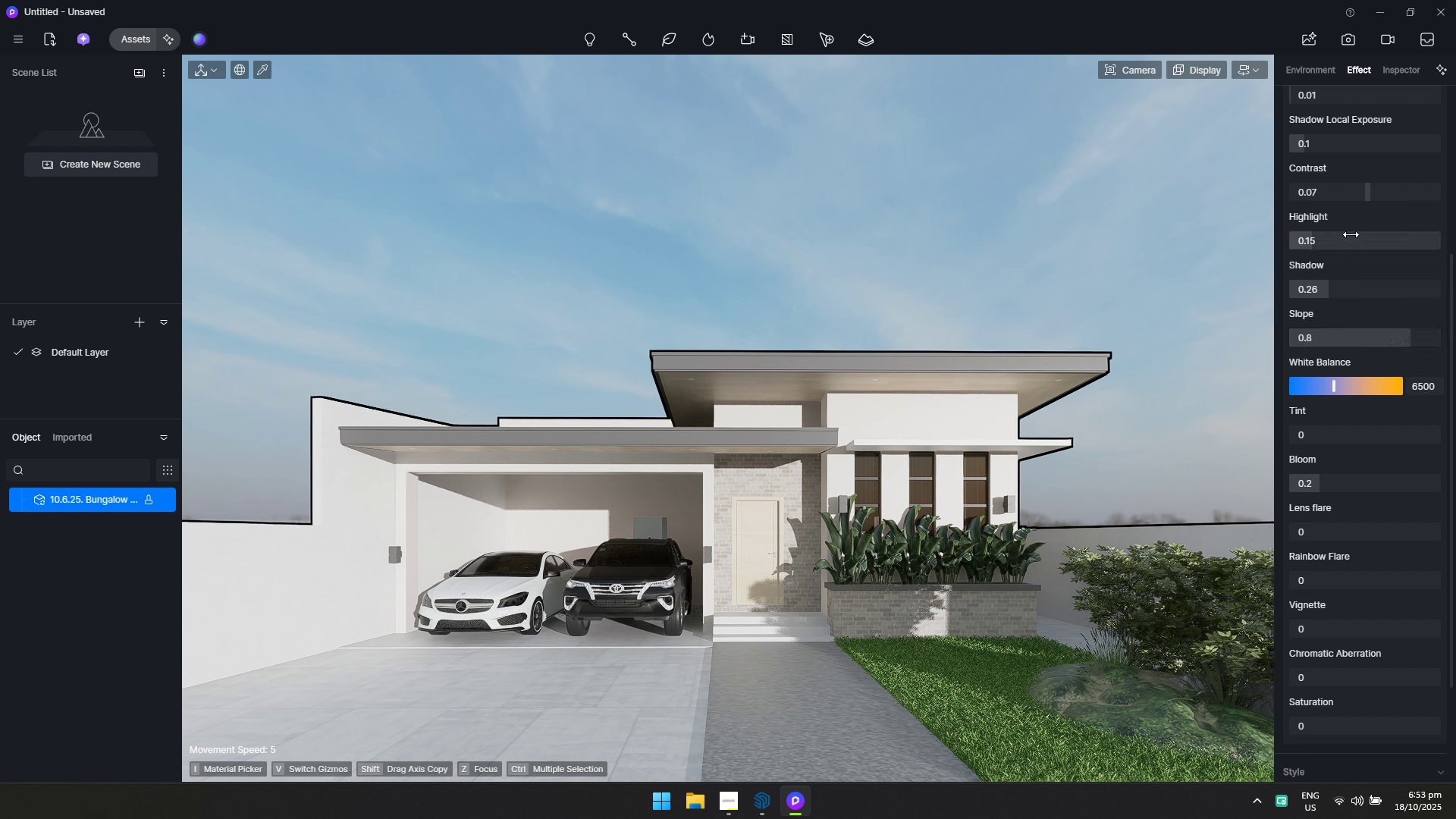 
left_click_drag(start_coordinate=[1351, 234], to_coordinate=[1358, 237])
 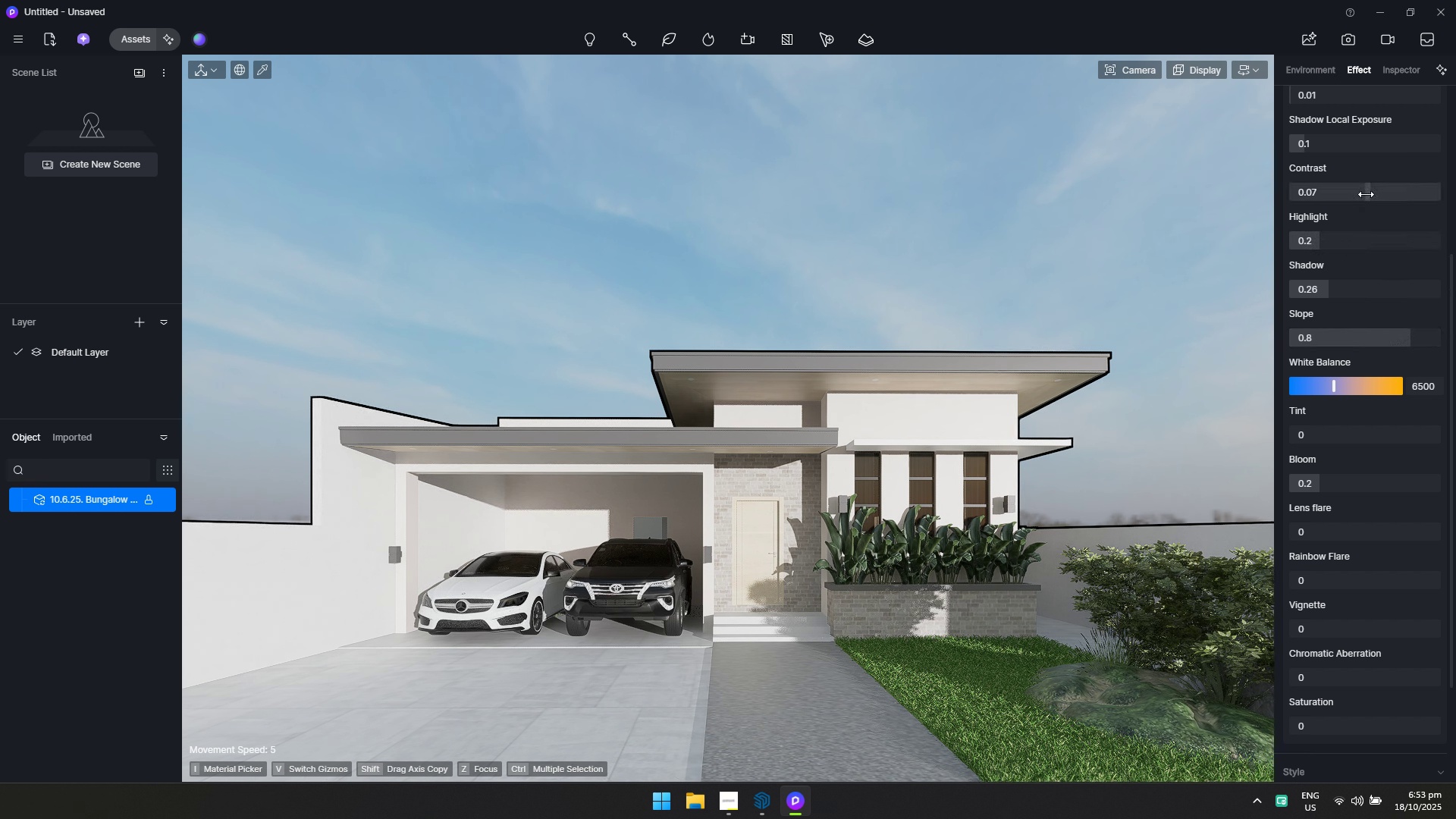 
left_click([1366, 194])
 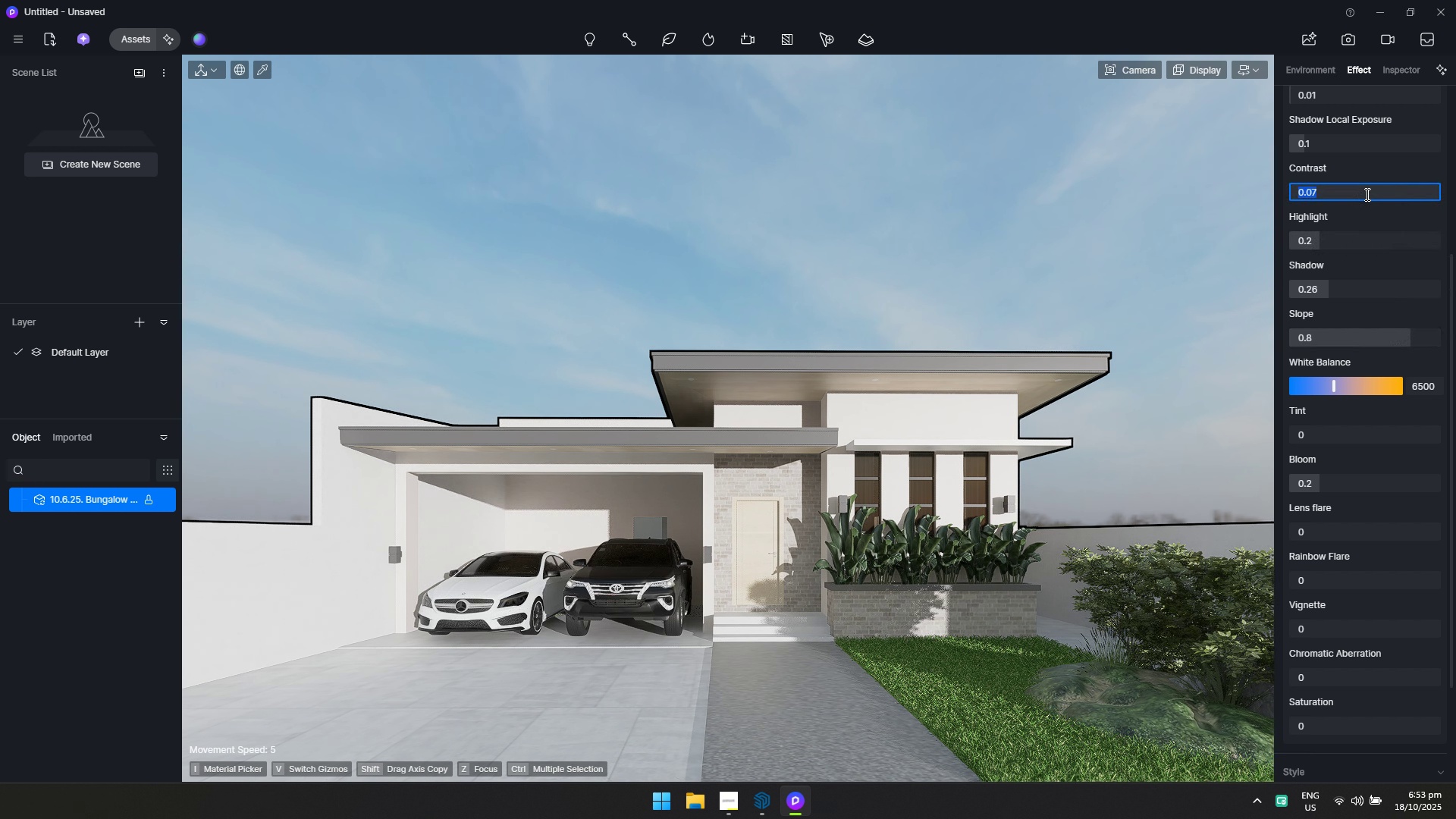 
key(0)
 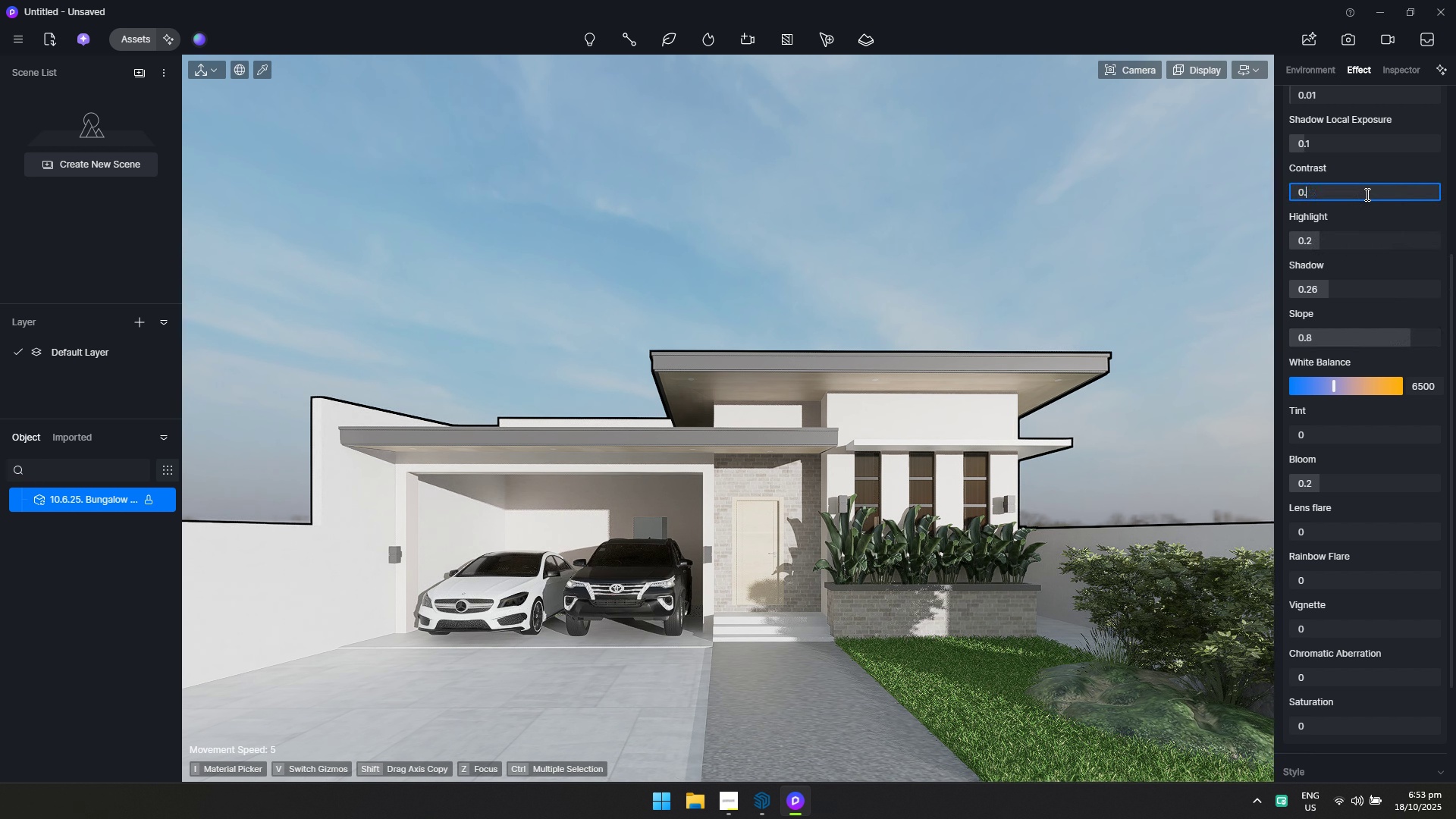 
key(Period)
 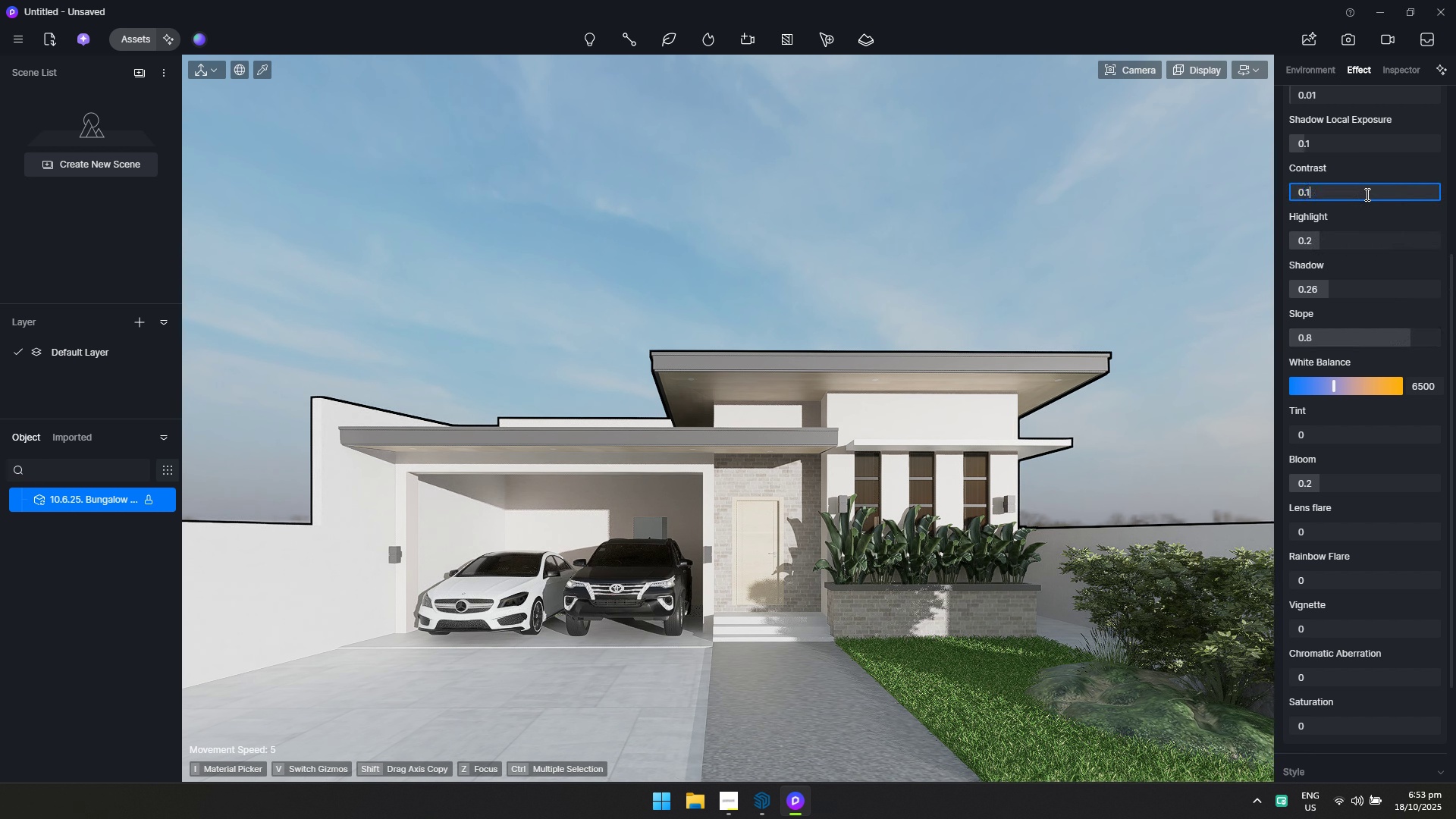 
key(1)
 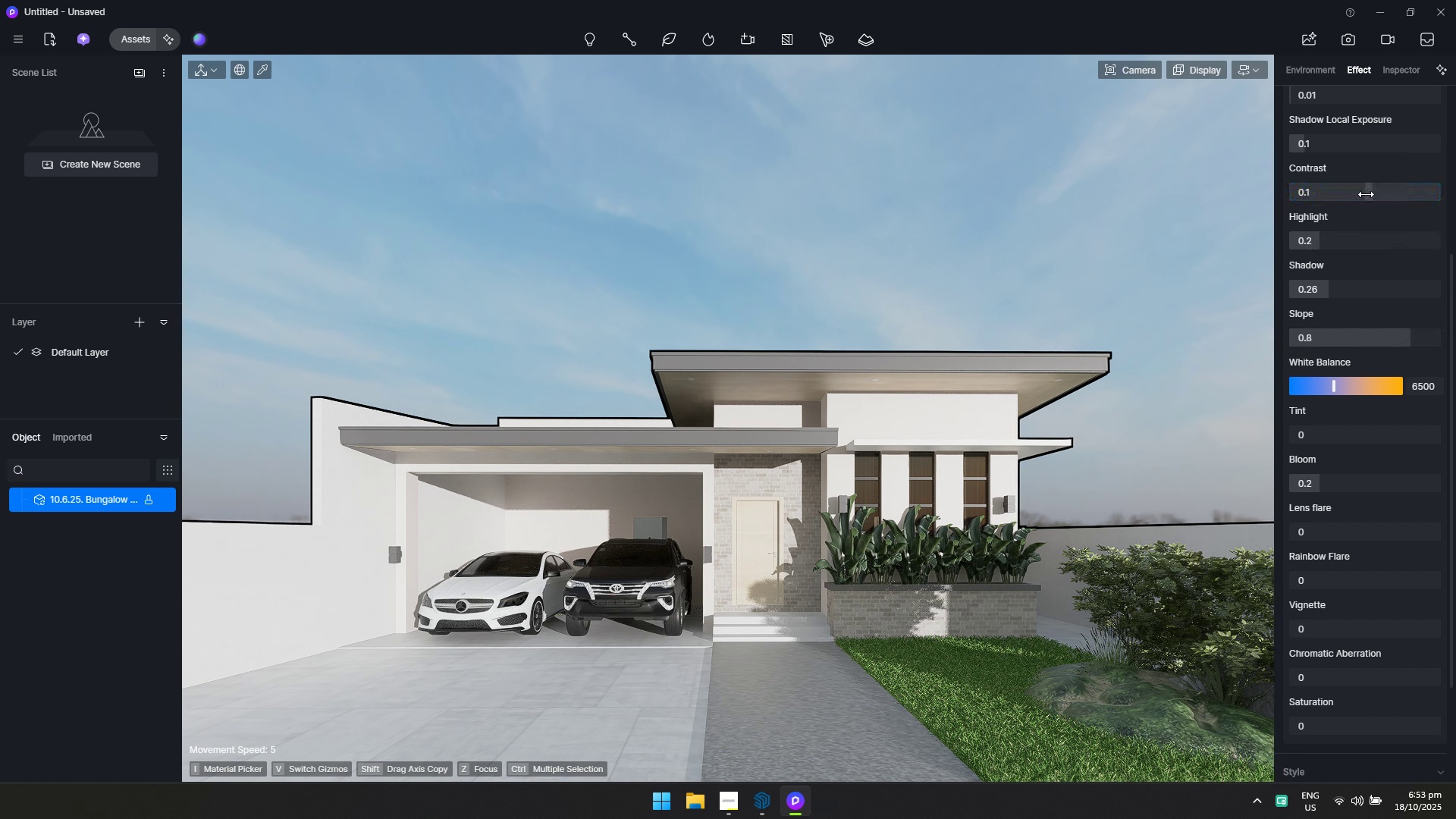 
key(Enter)
 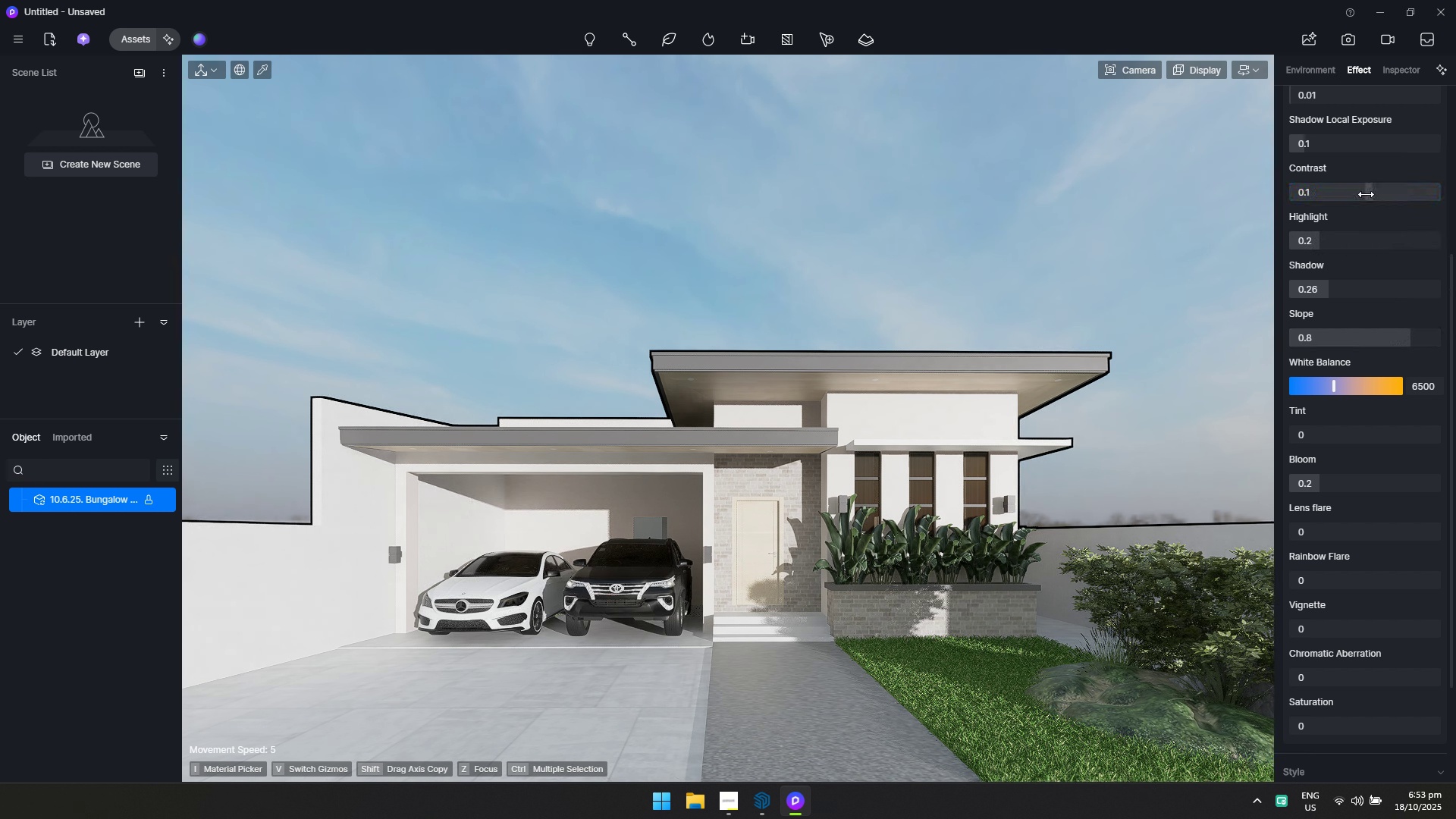 
scroll: coordinate [1371, 280], scroll_direction: up, amount: 4.0
 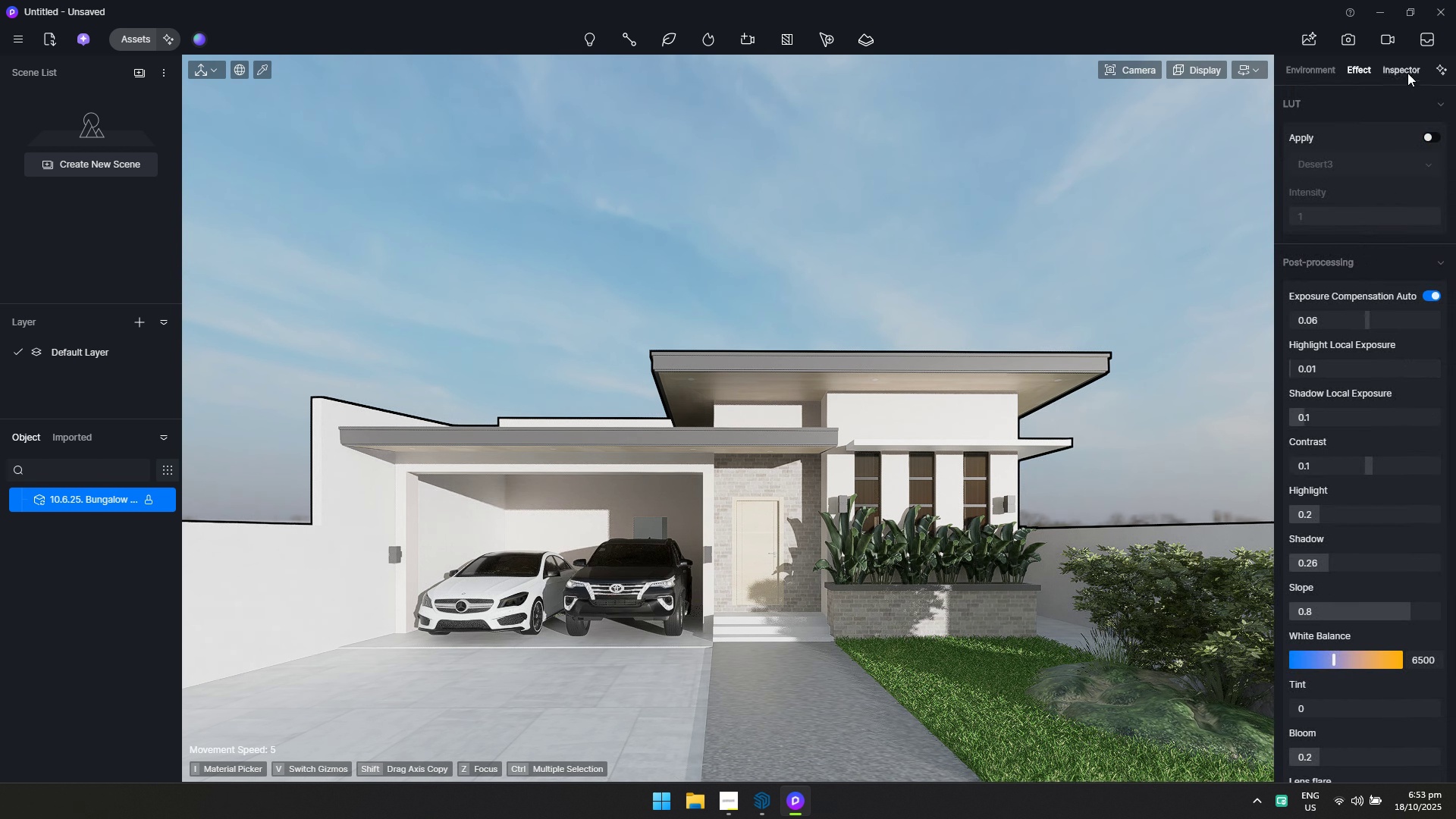 
left_click([1407, 73])
 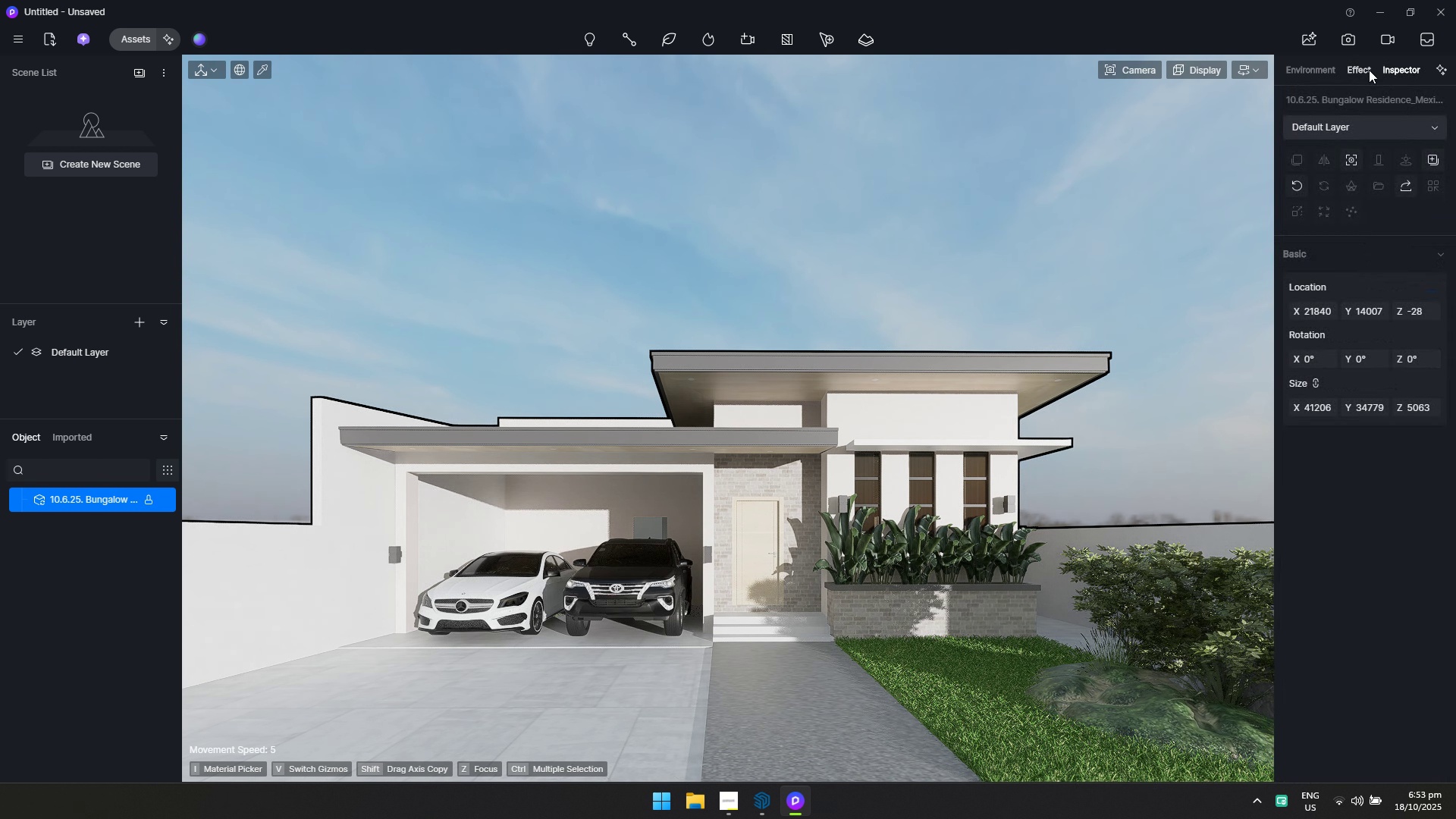 
left_click([1369, 70])
 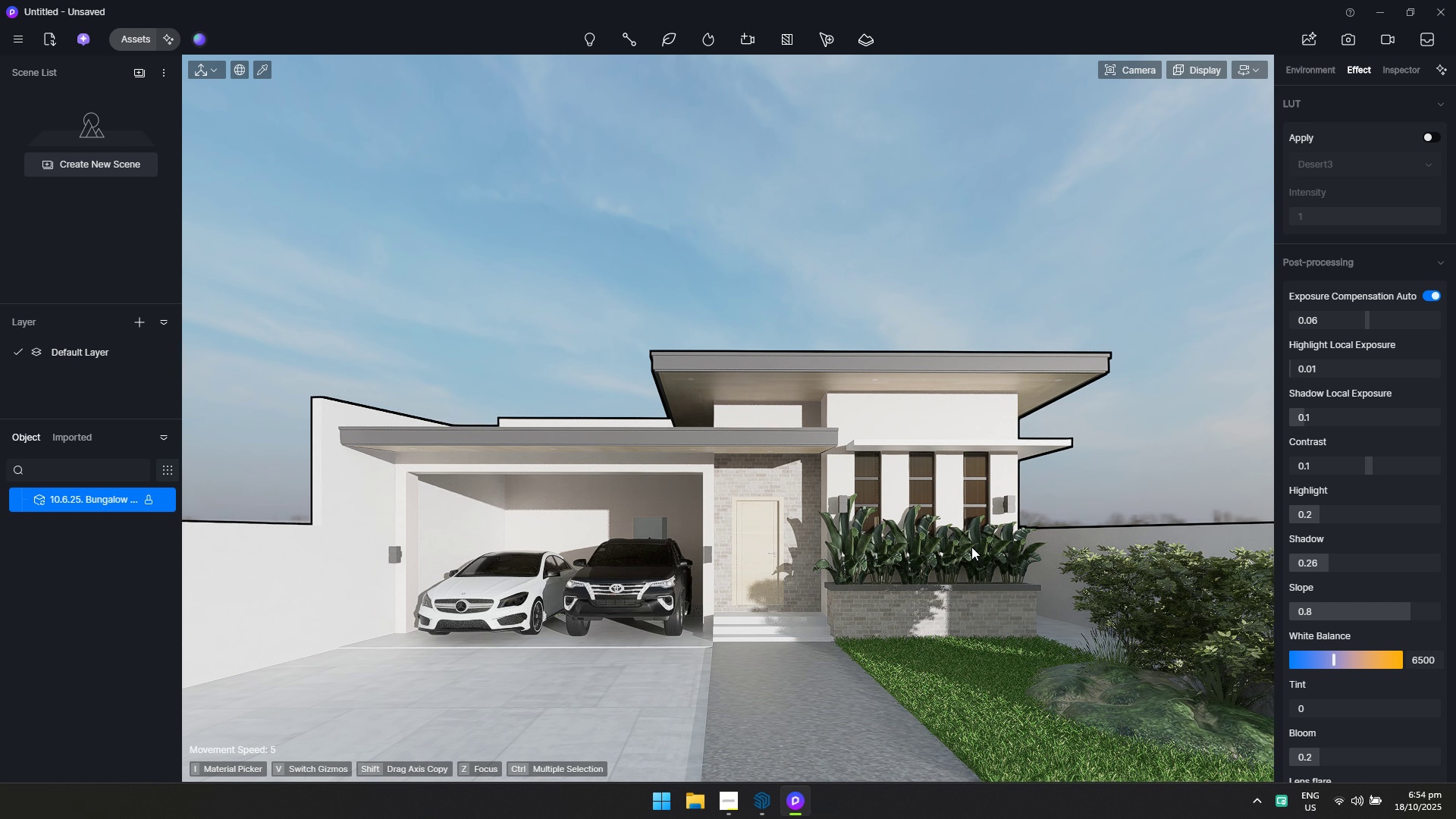 
wait(12.13)
 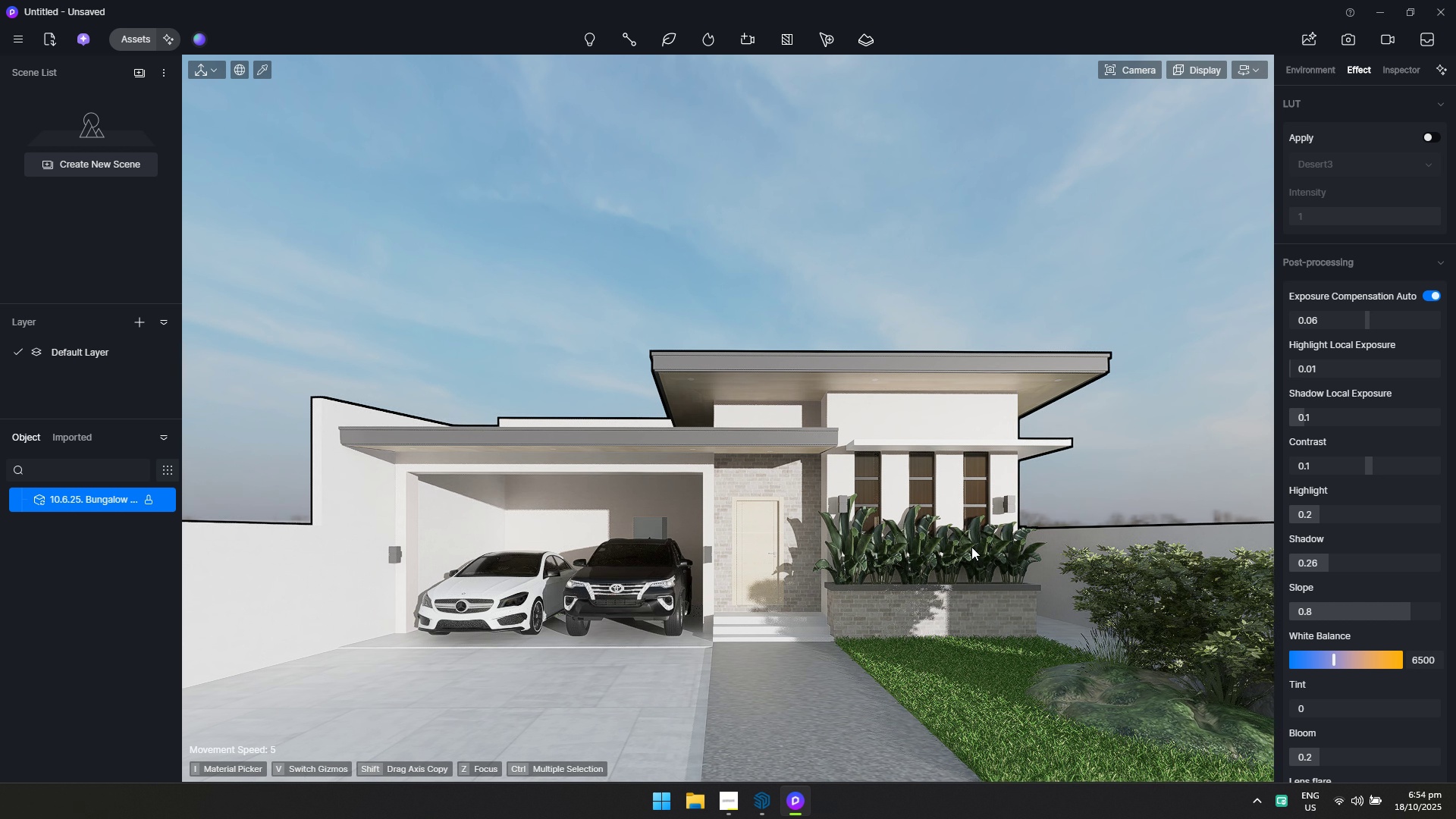 
scroll: coordinate [1343, 639], scroll_direction: down, amount: 1.0
 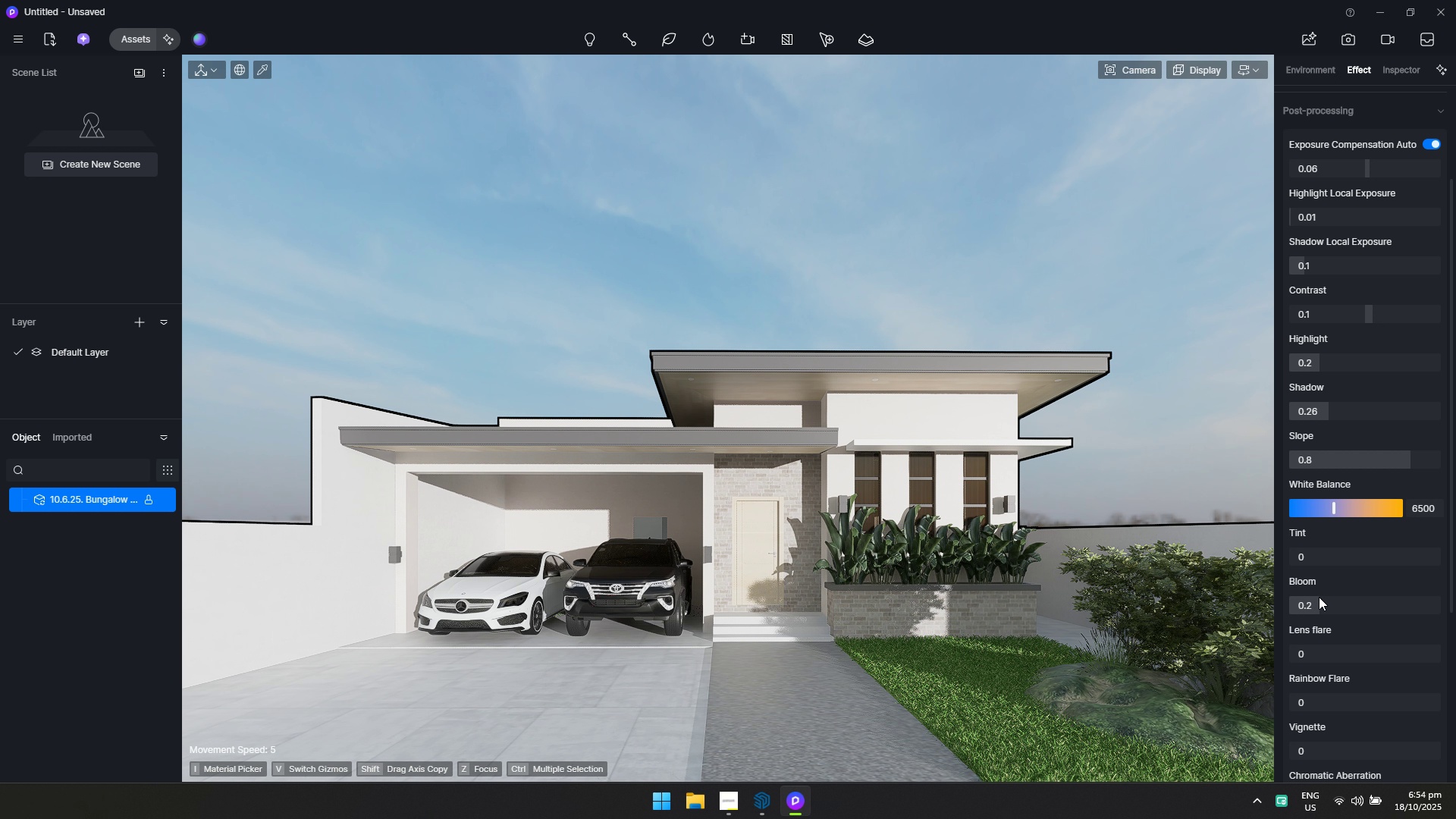 
left_click_drag(start_coordinate=[1319, 602], to_coordinate=[1304, 625])
 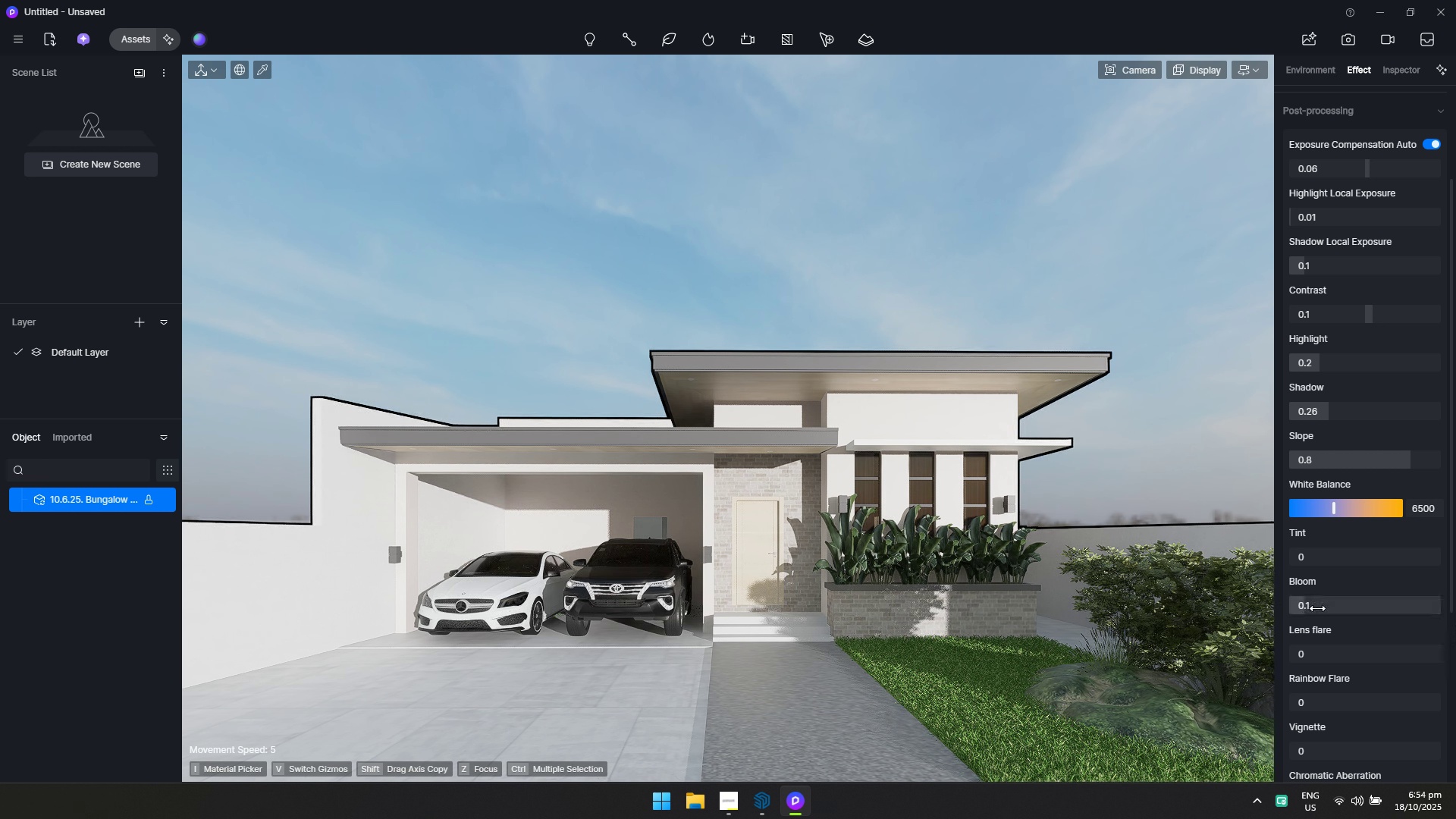 
left_click([1317, 608])
 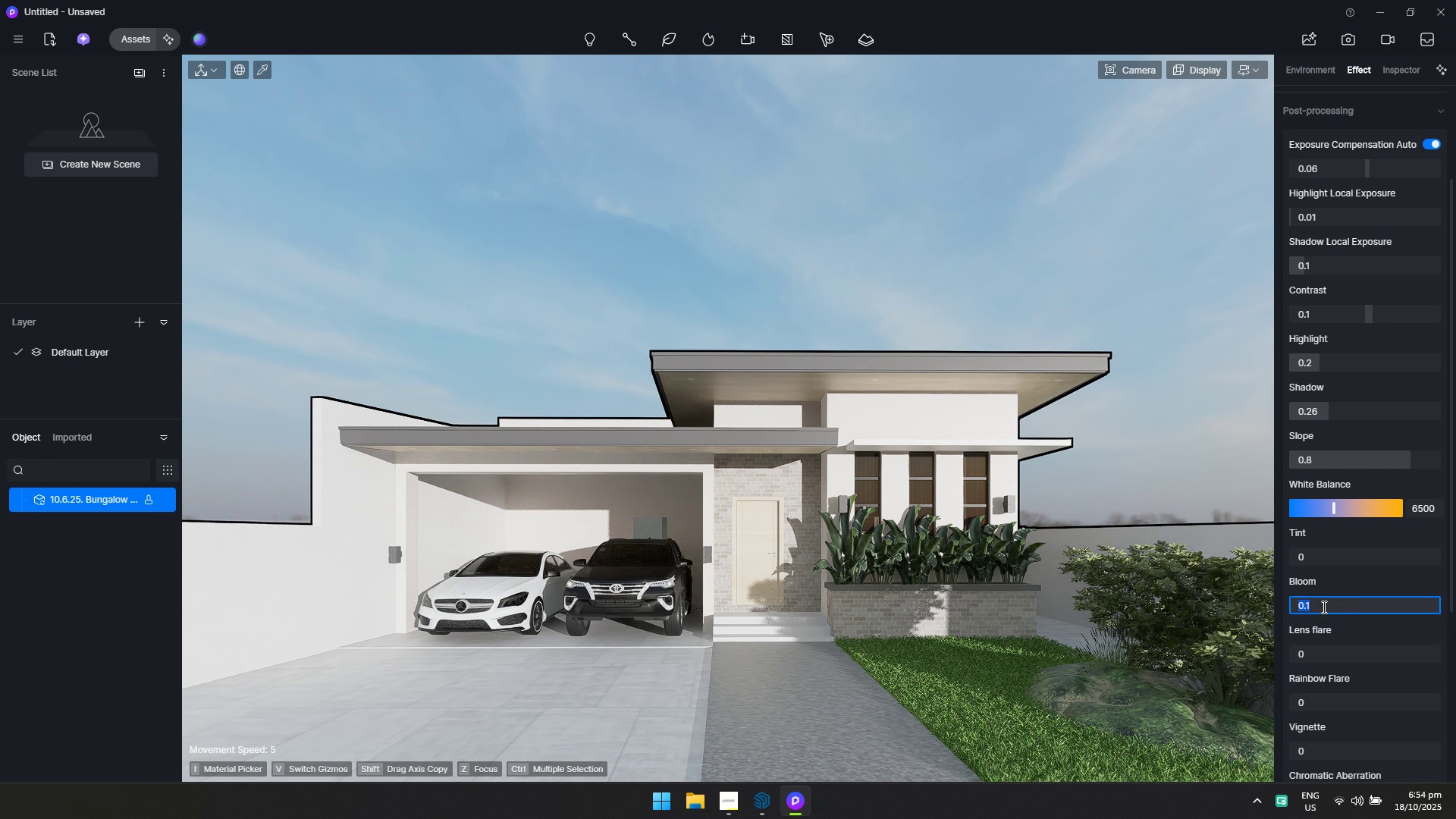 
key(0)
 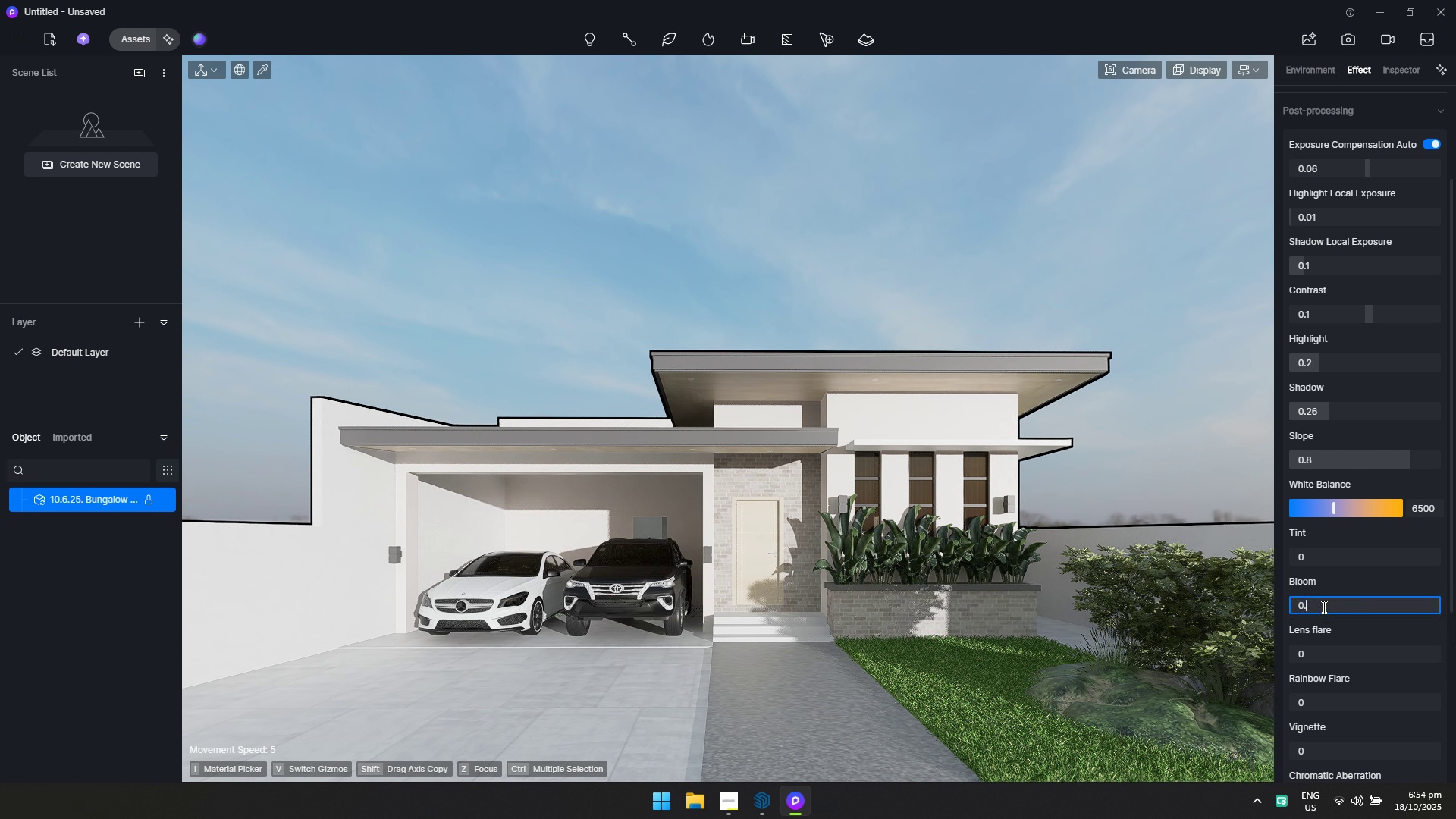 
key(Period)
 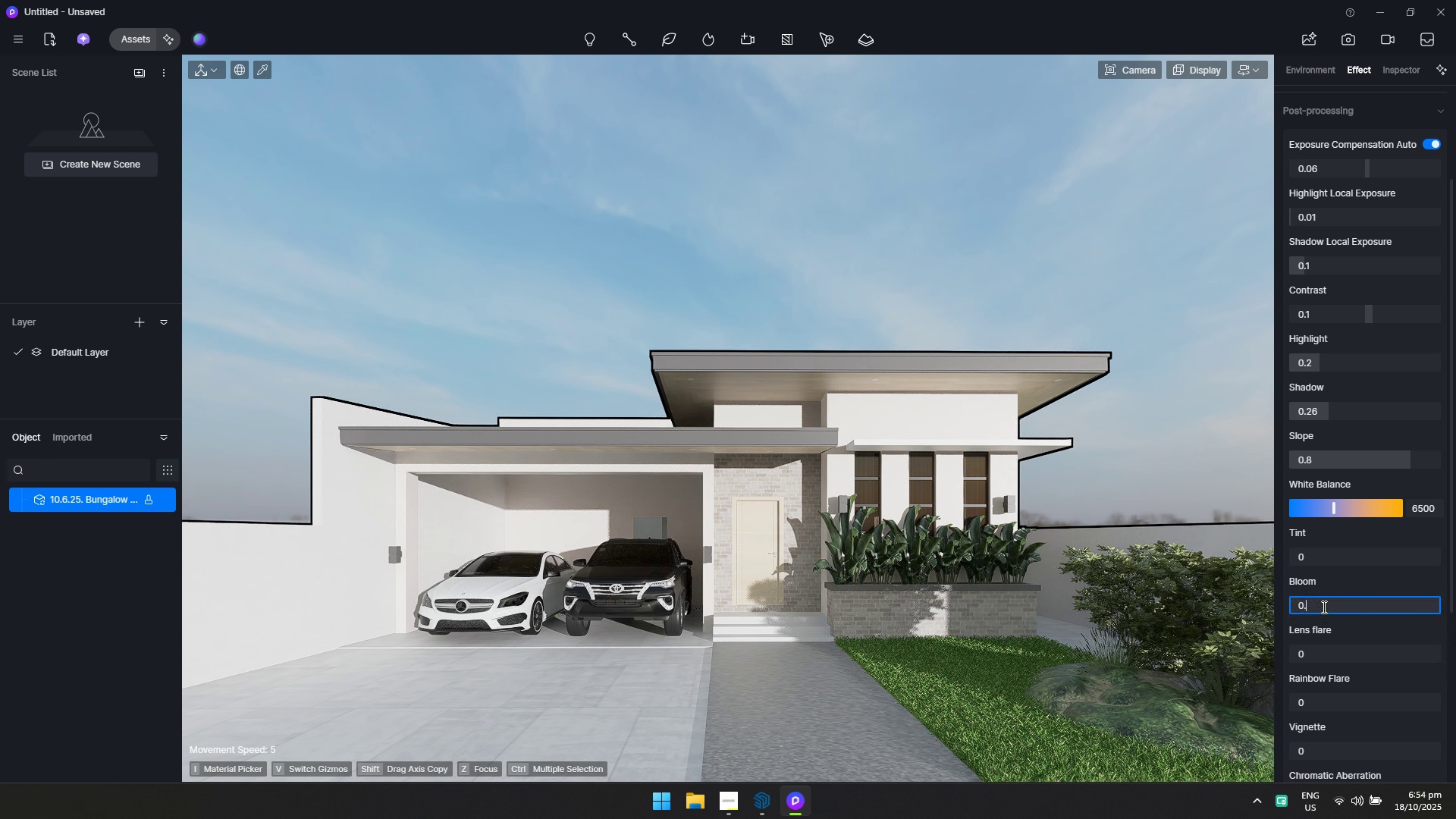 
key(3)
 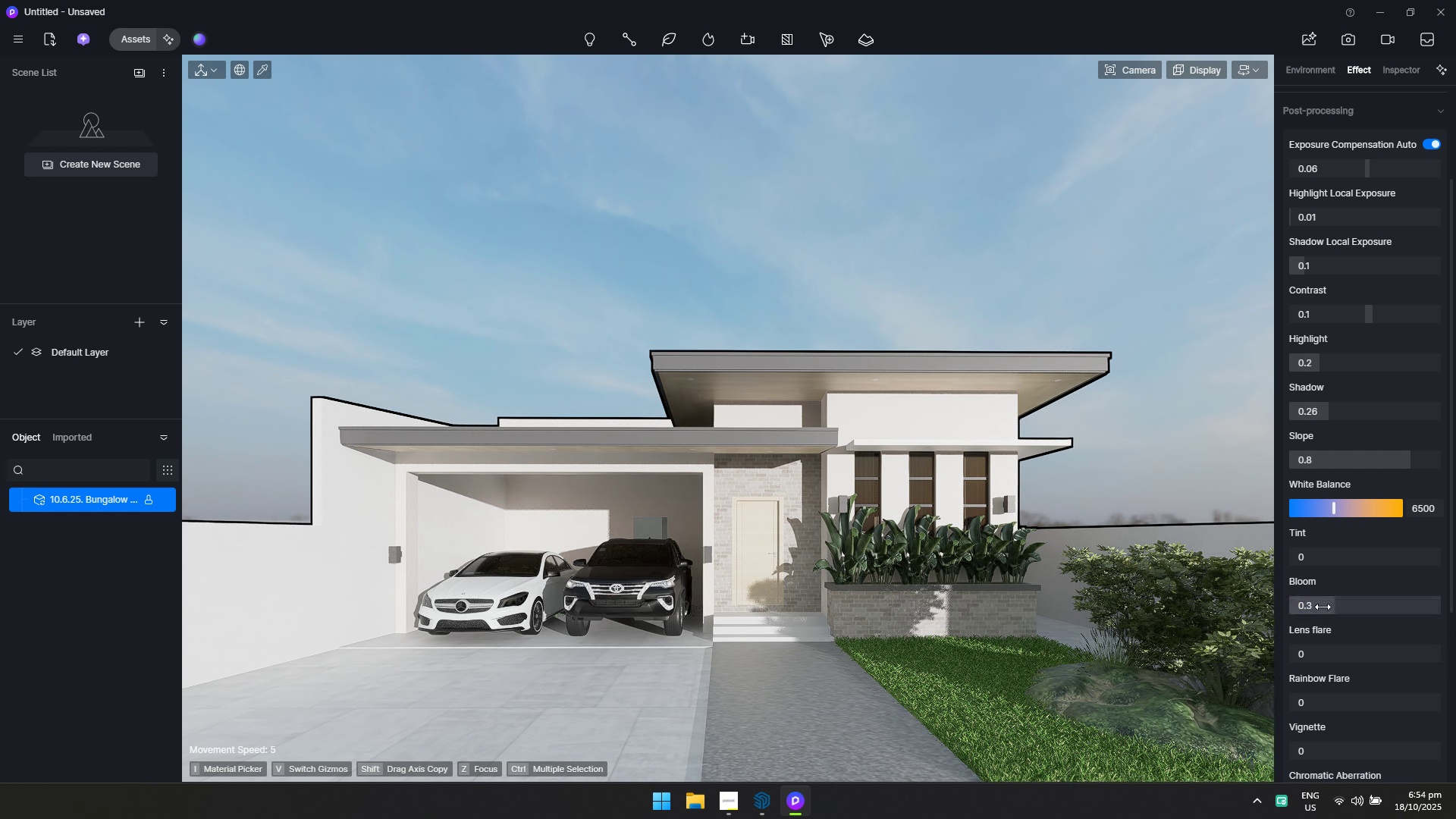 
key(Enter)
 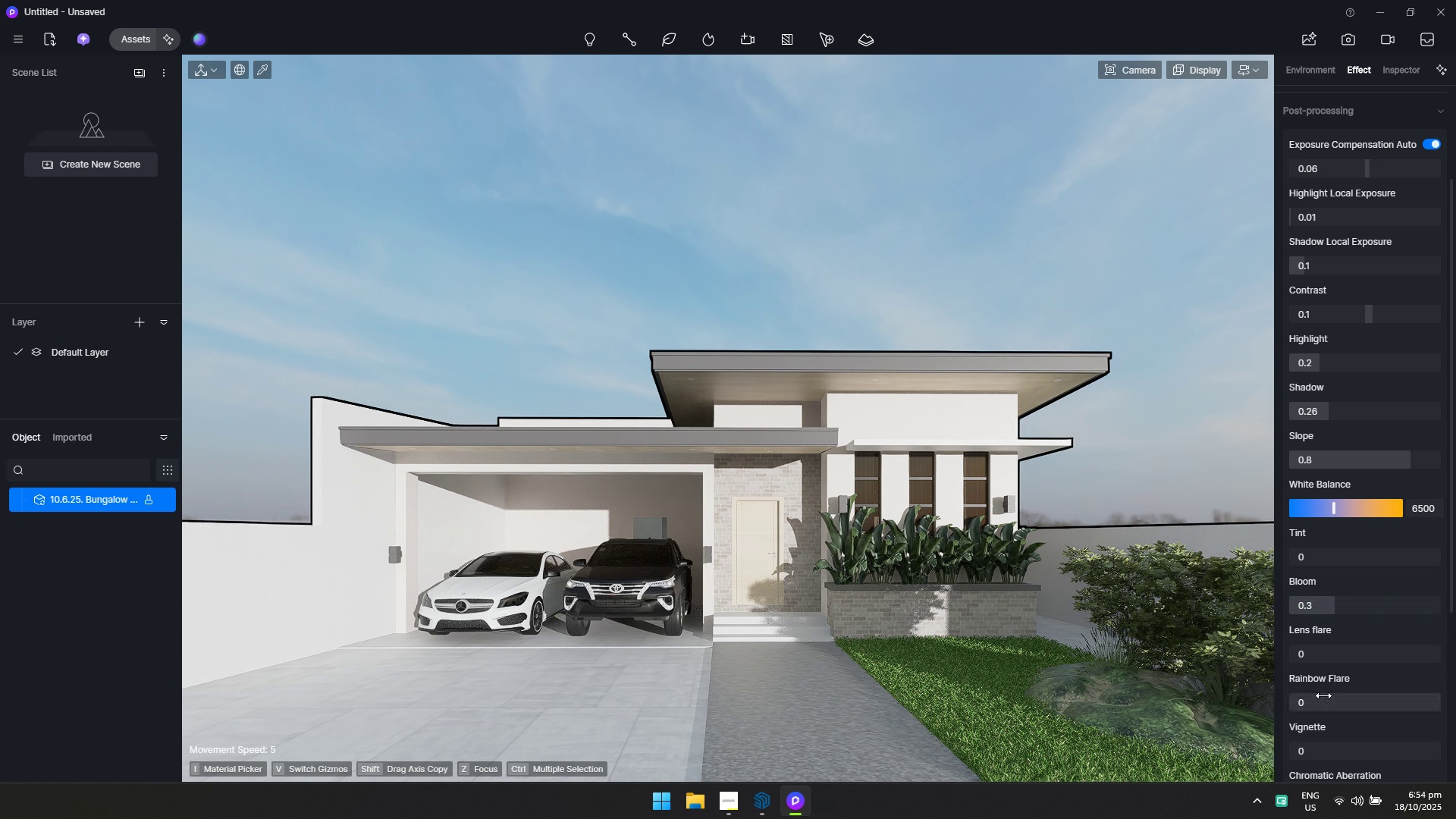 
scroll: coordinate [1335, 667], scroll_direction: down, amount: 2.0
 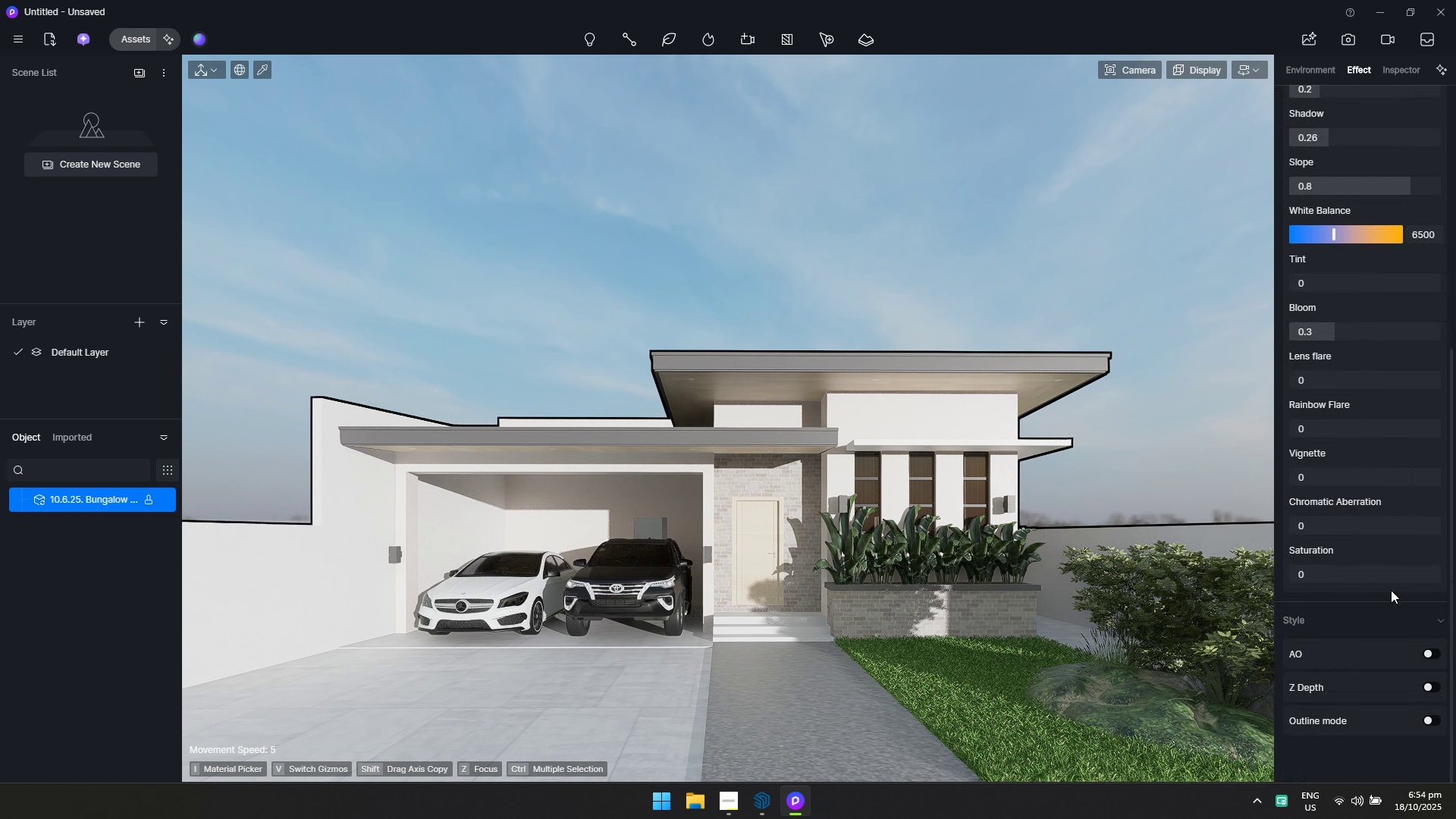 
mouse_move([1426, 683])
 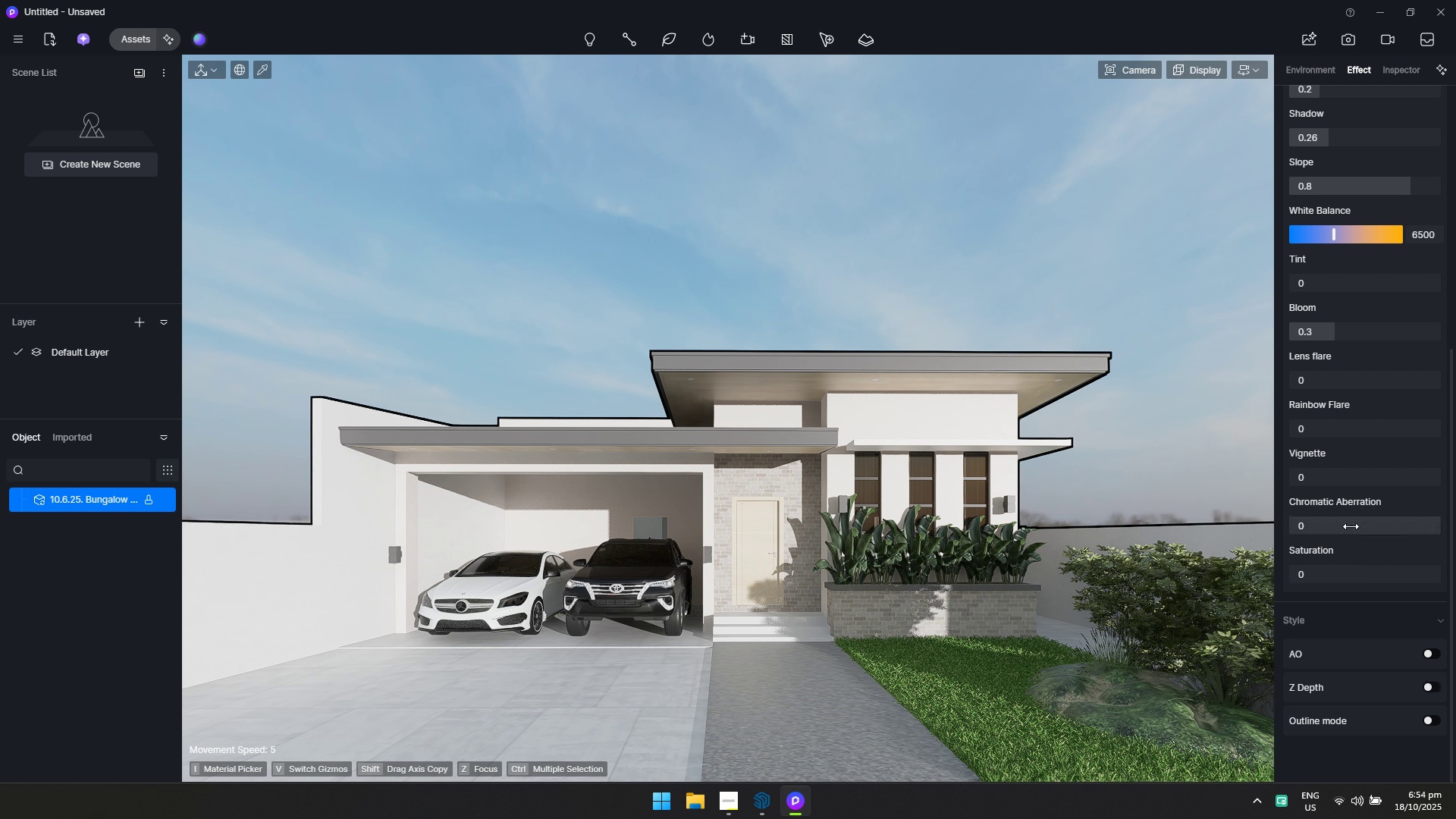 
scroll: coordinate [1367, 343], scroll_direction: up, amount: 5.0
 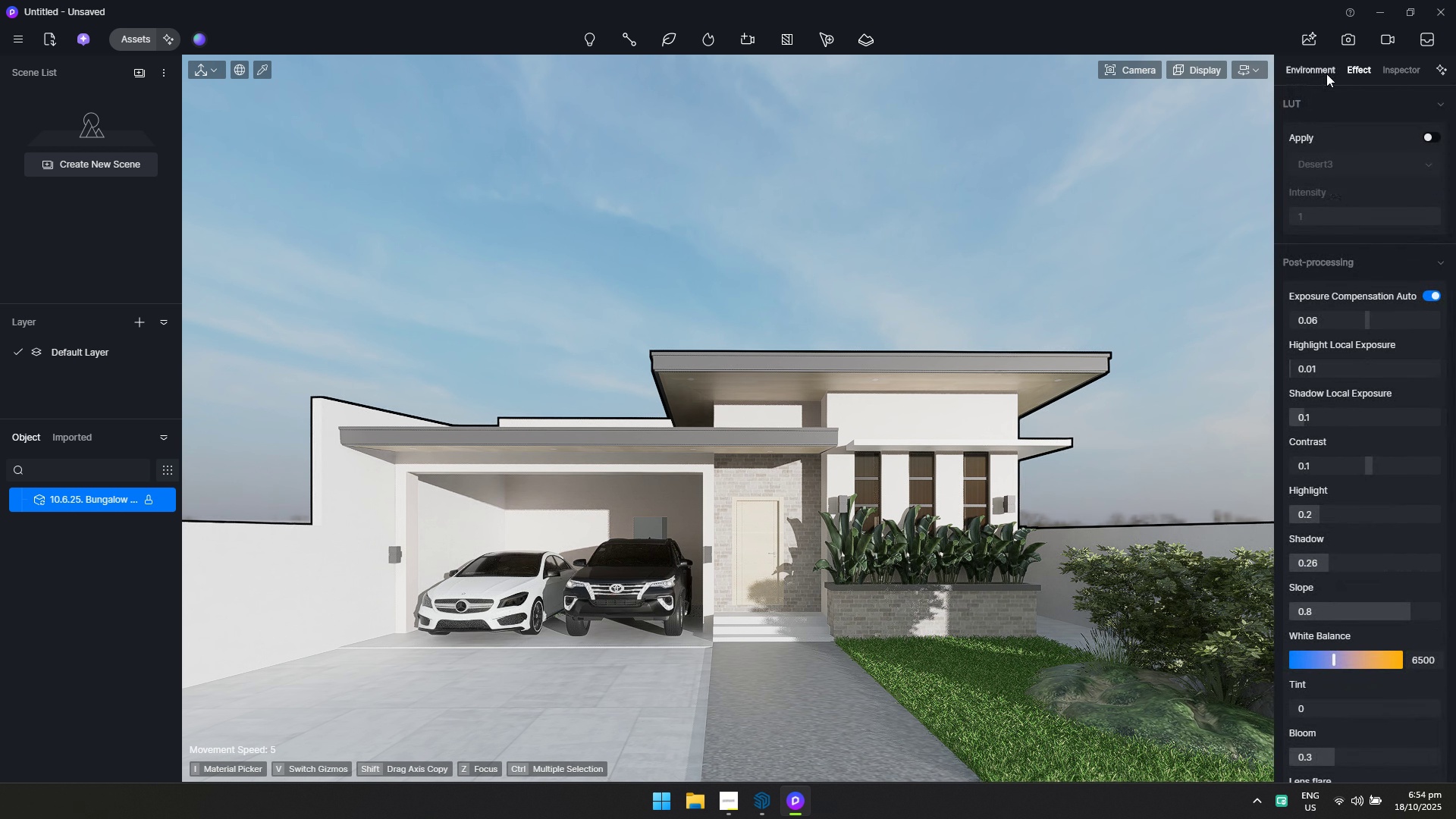 
left_click([1326, 74])
 